 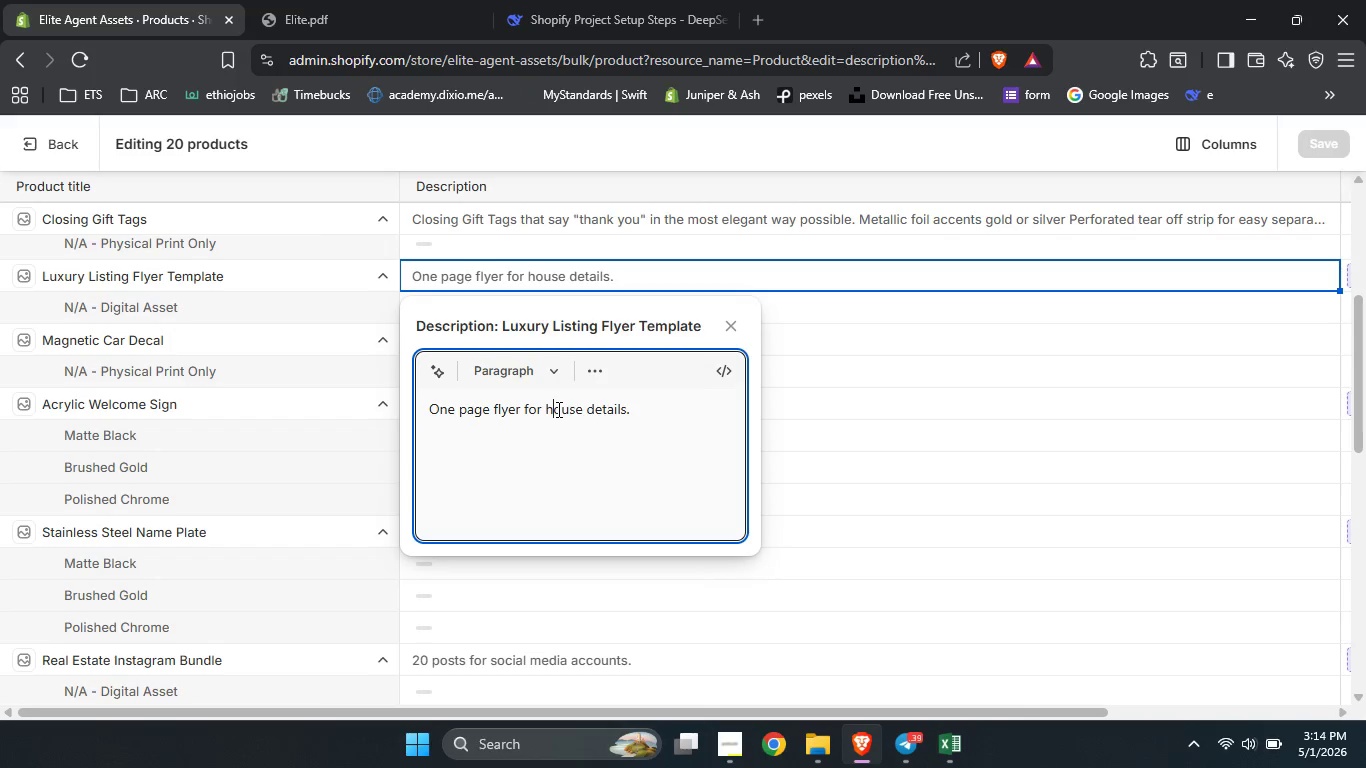 
key(Control+A)
 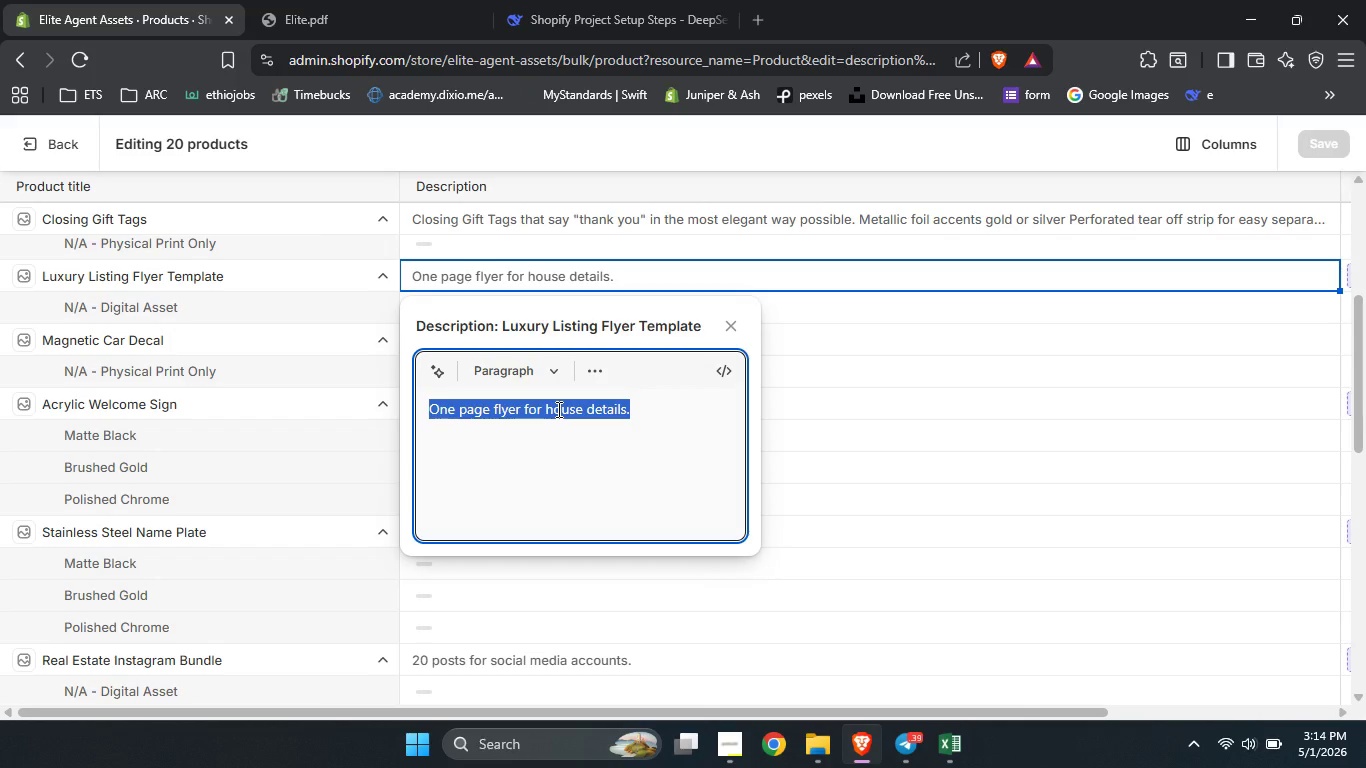 
type(Luxury Listing presentation materials jusy)
key(Backspace)
type(t got a majot)
key(Backspace)
type(r upgrade - this one page flyer template seels homes )
 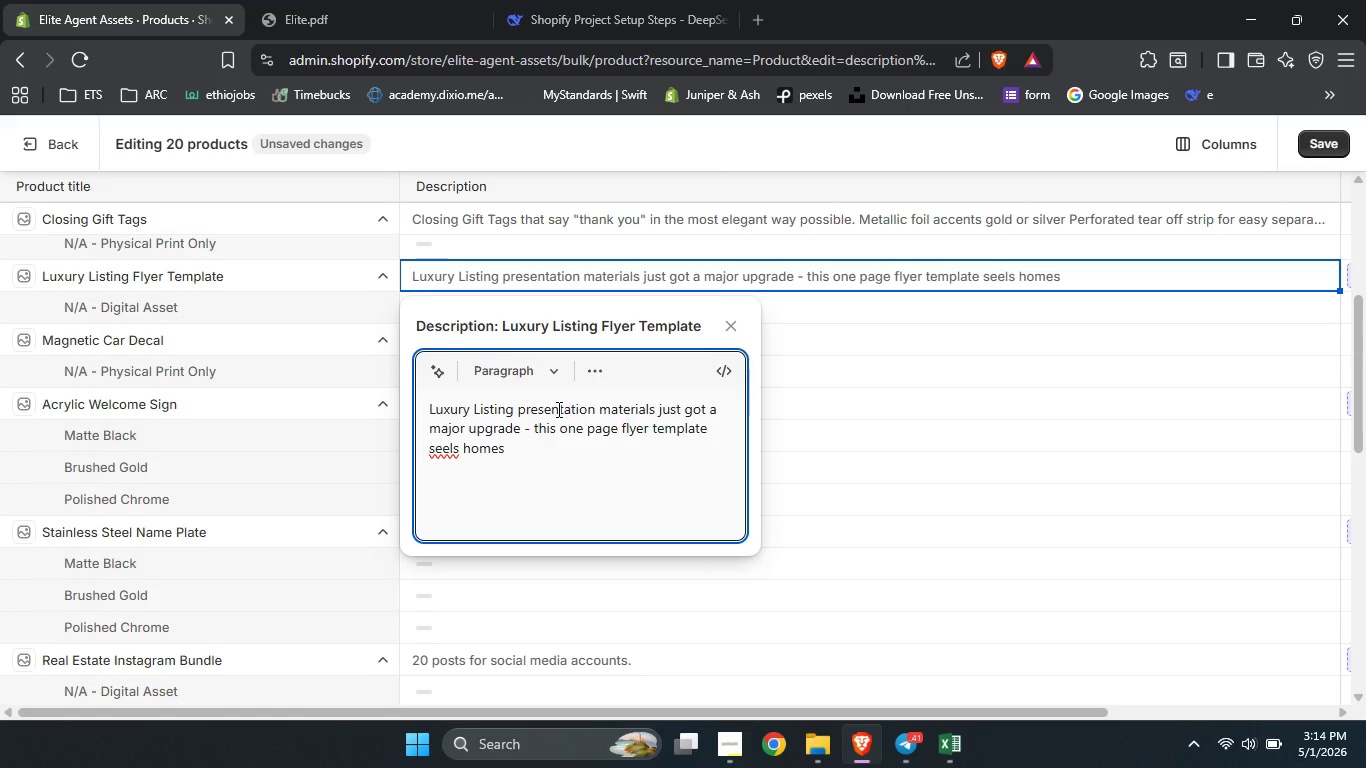 
left_click([449, 445])
 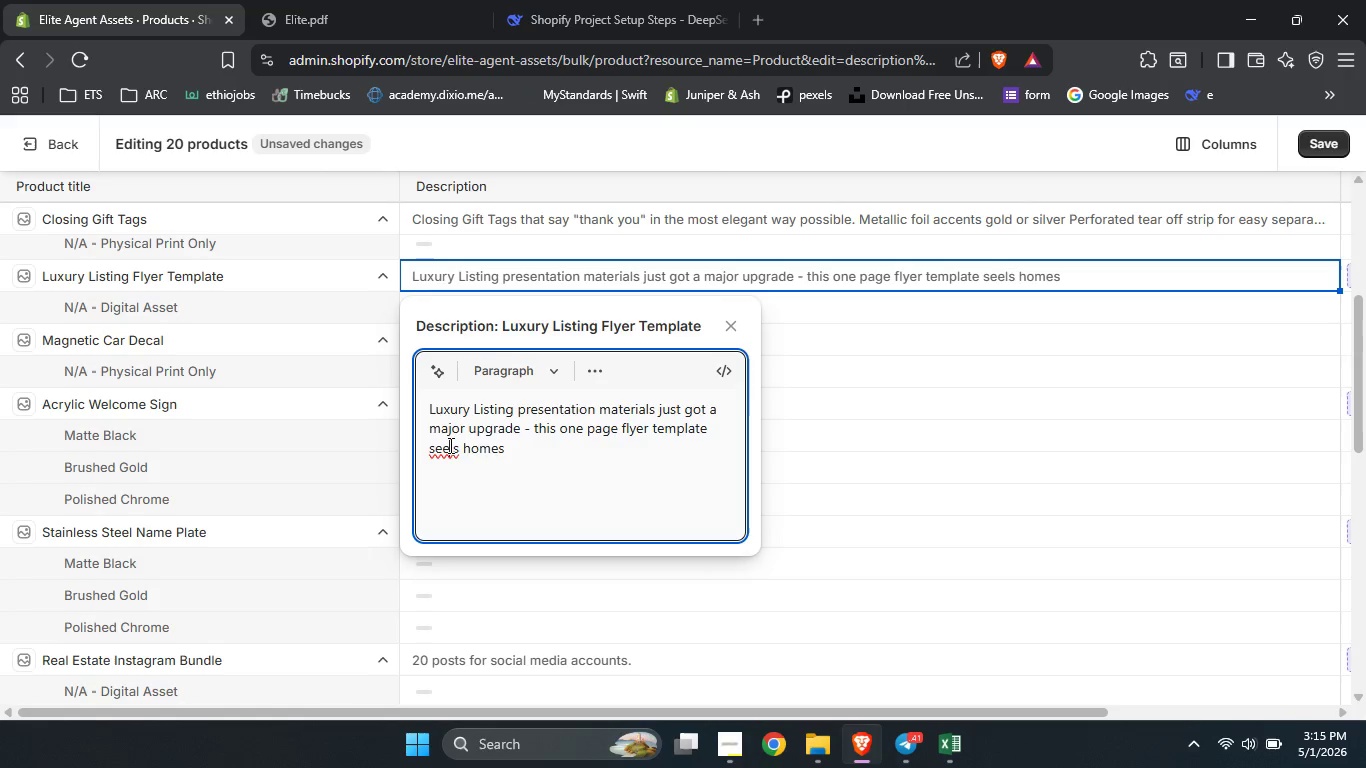 
key(Backspace)
 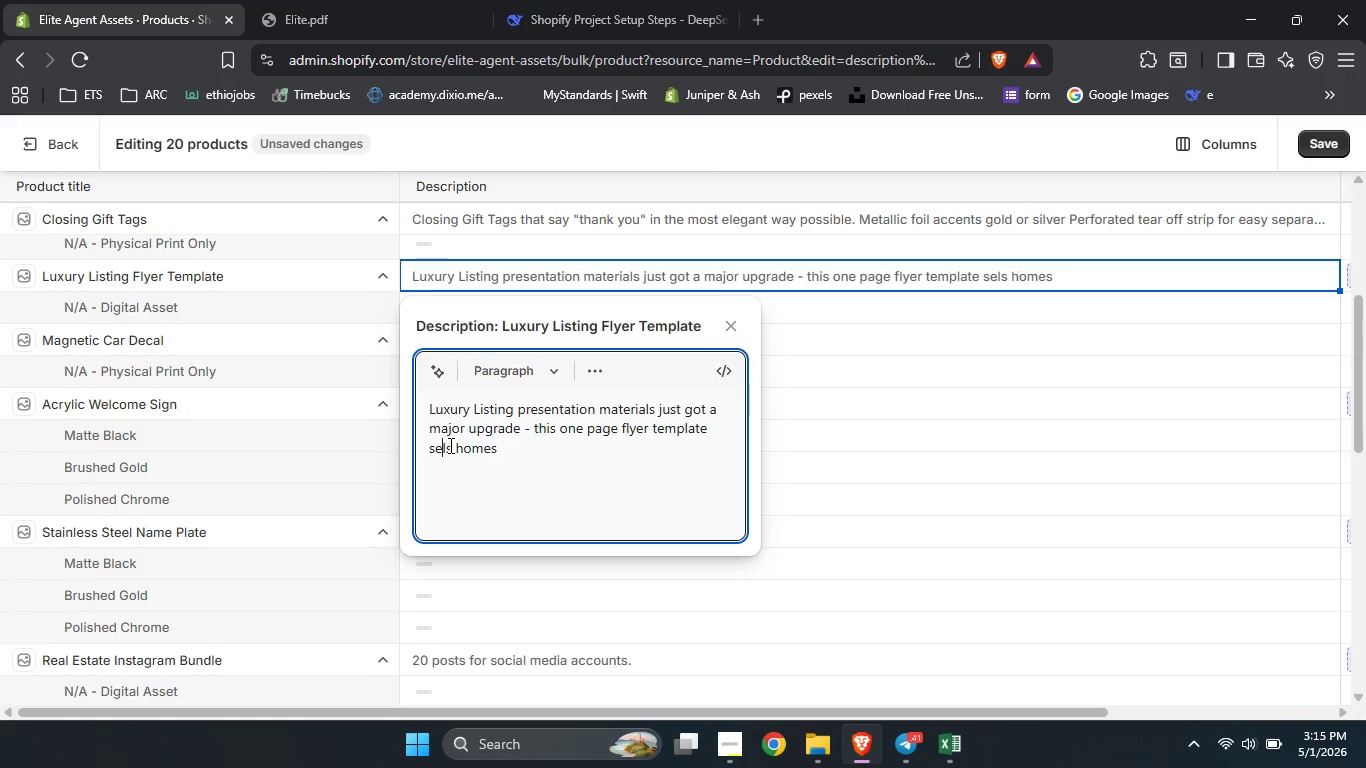 
key(L)
 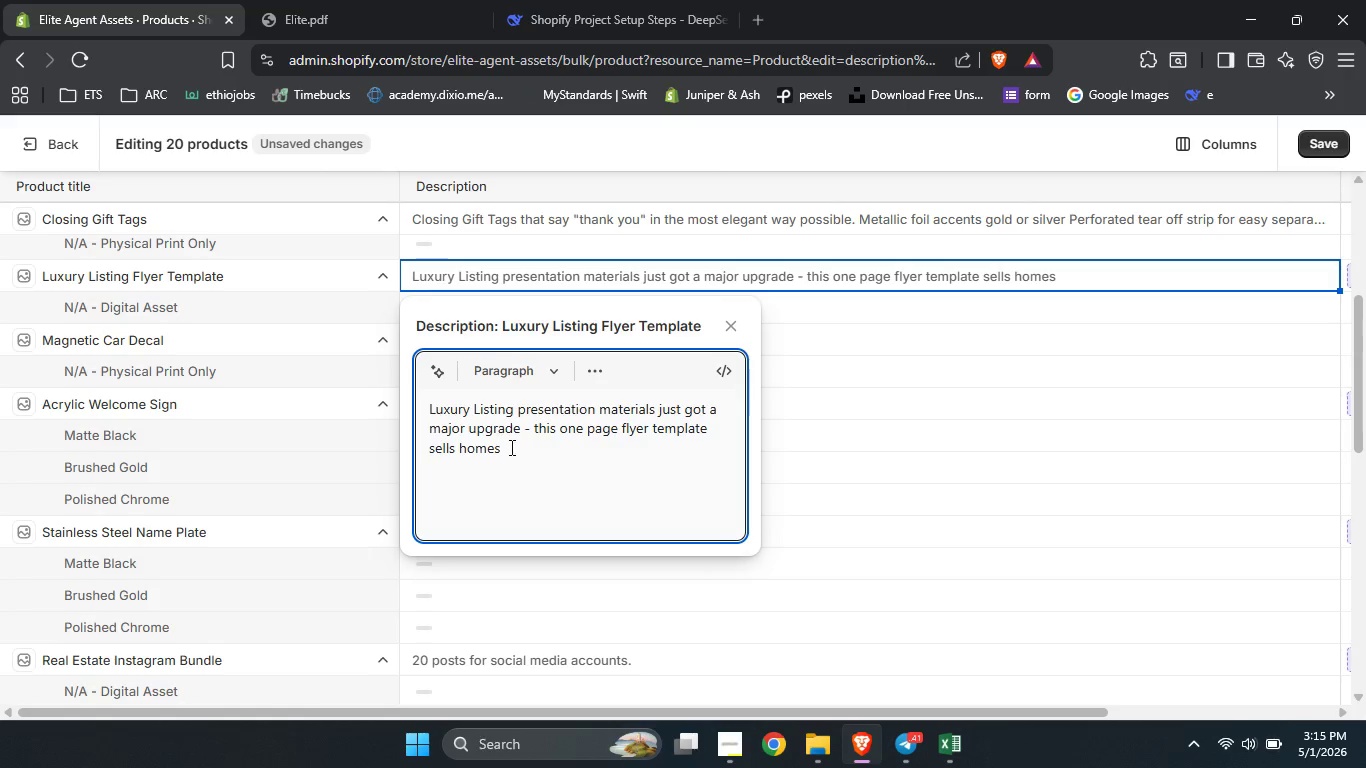 
left_click([514, 448])
 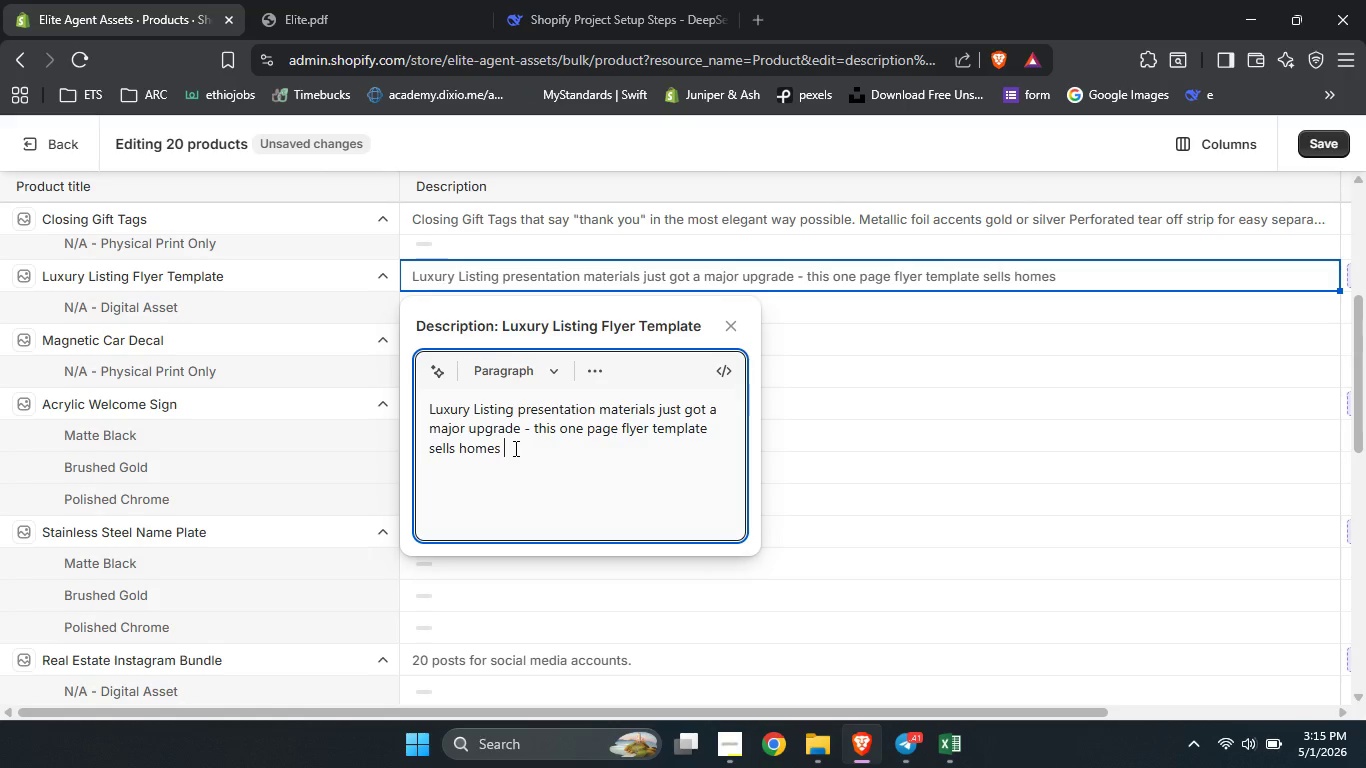 
type(before you open your mouth.)
 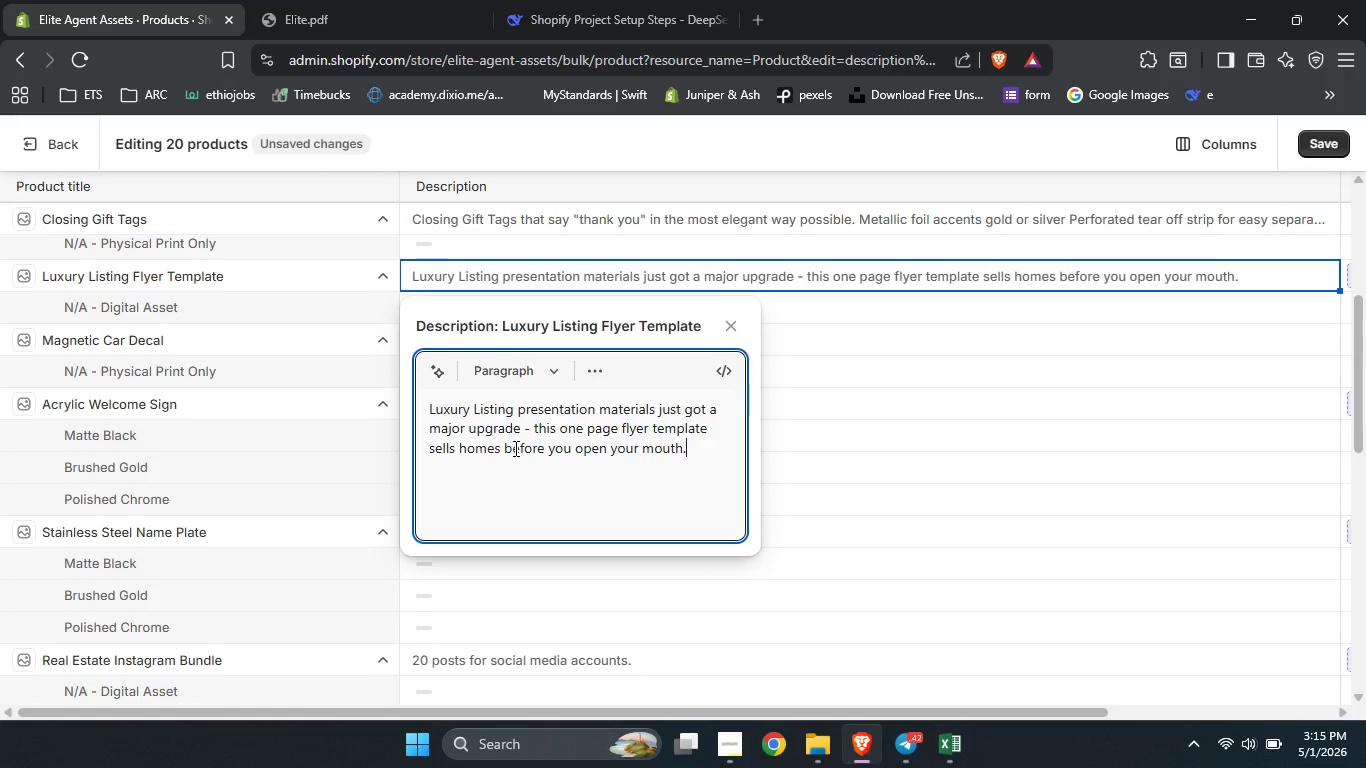 
key(Enter)
 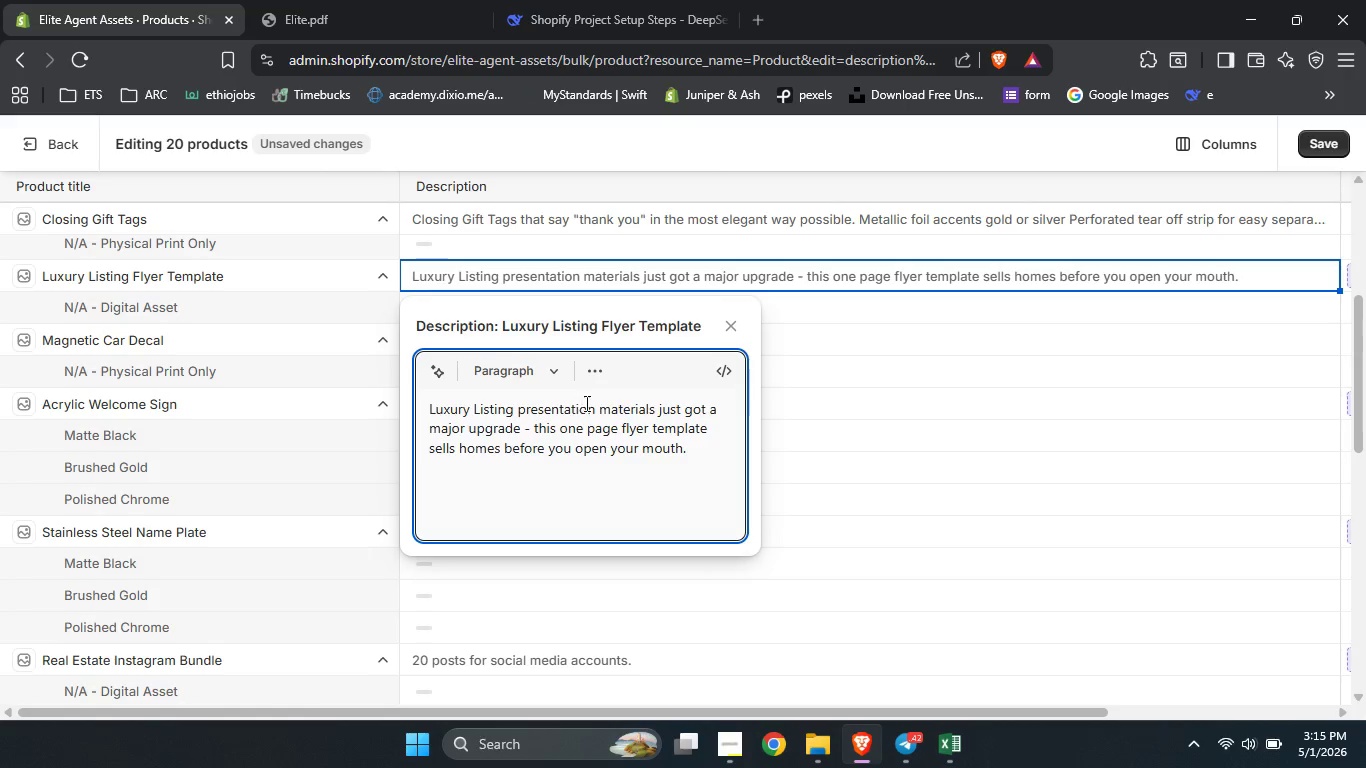 
left_click_drag(start_coordinate=[595, 408], to_coordinate=[380, 415])
 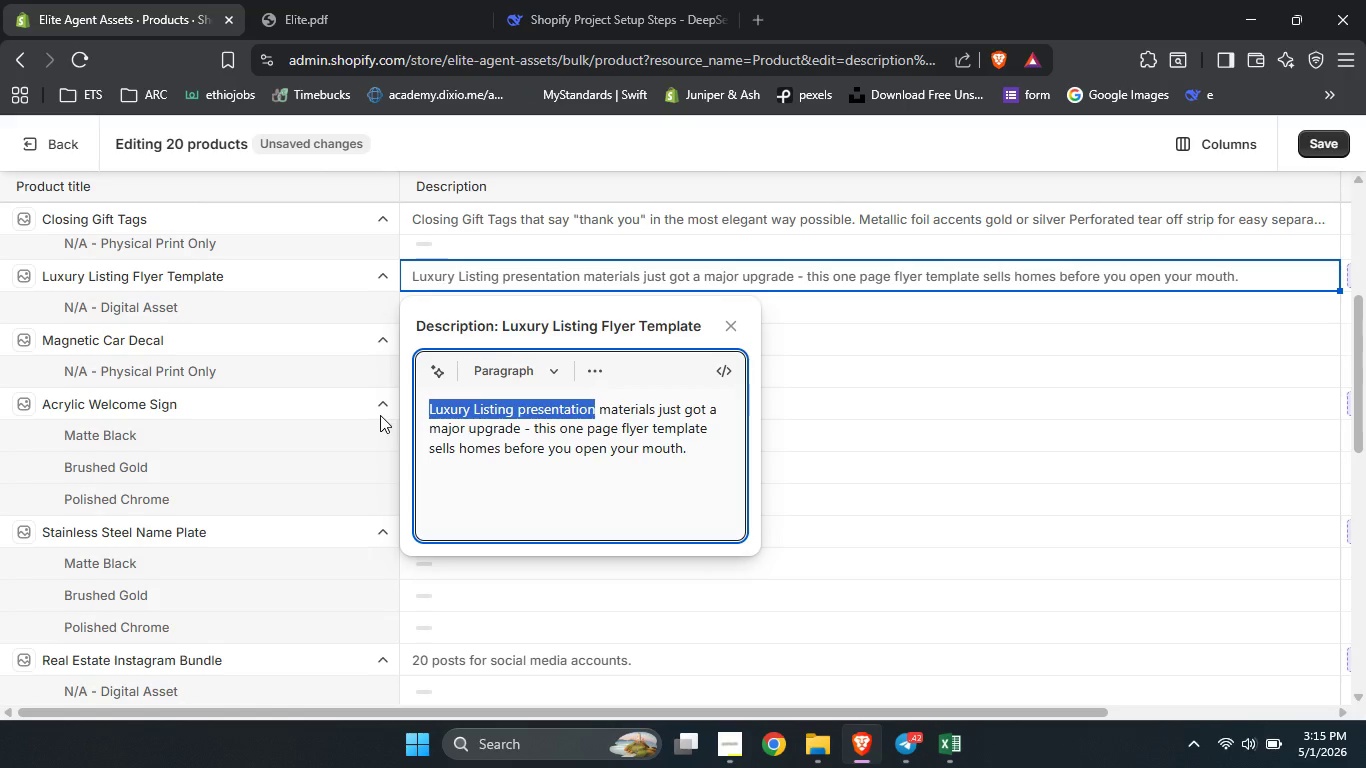 
key(Control+B)
 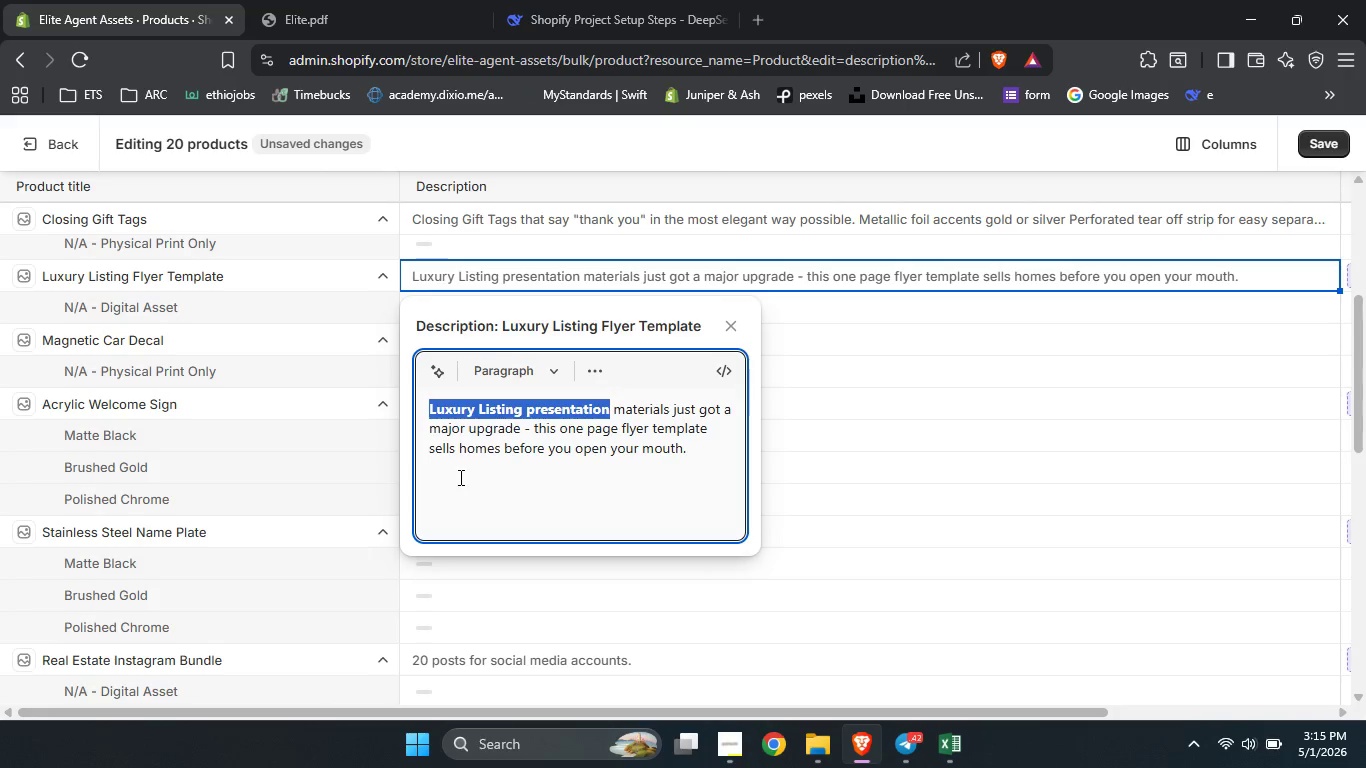 
left_click([455, 475])
 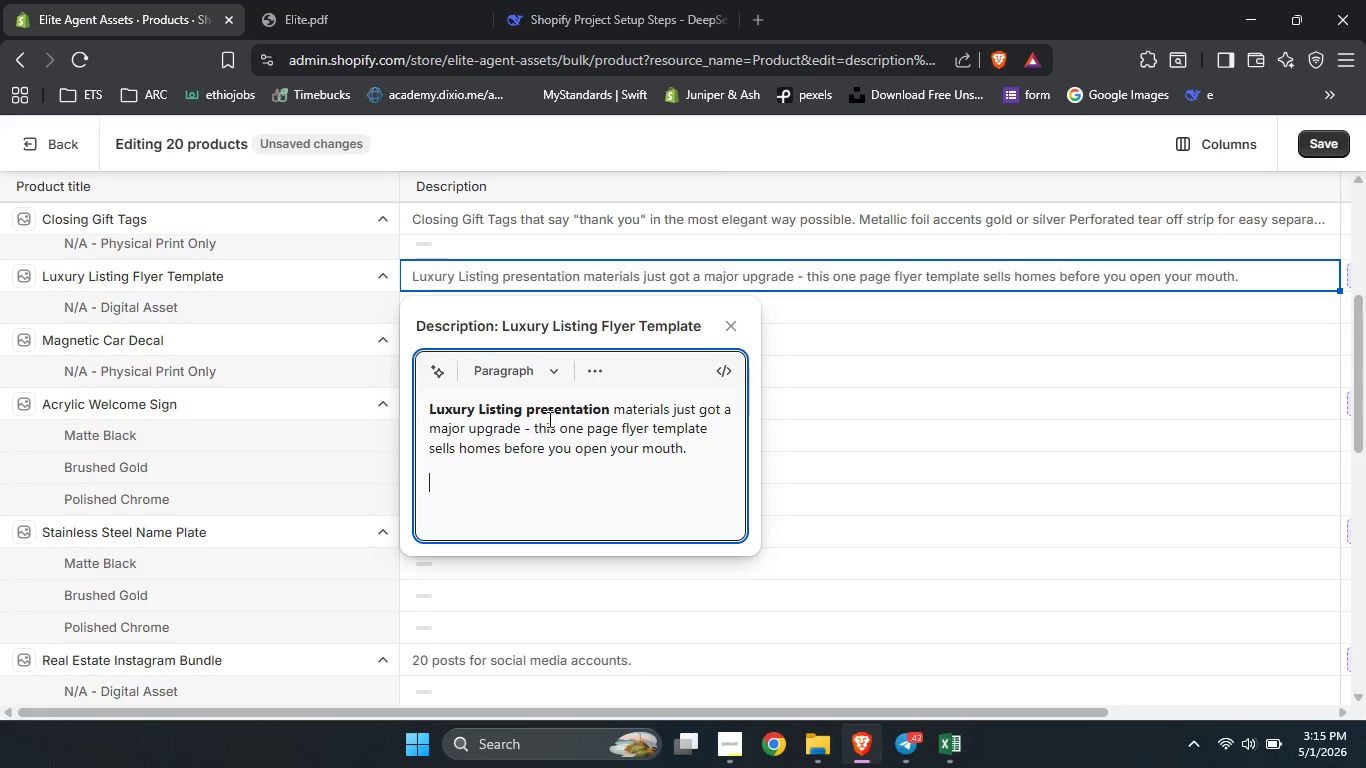 
left_click([532, 413])
 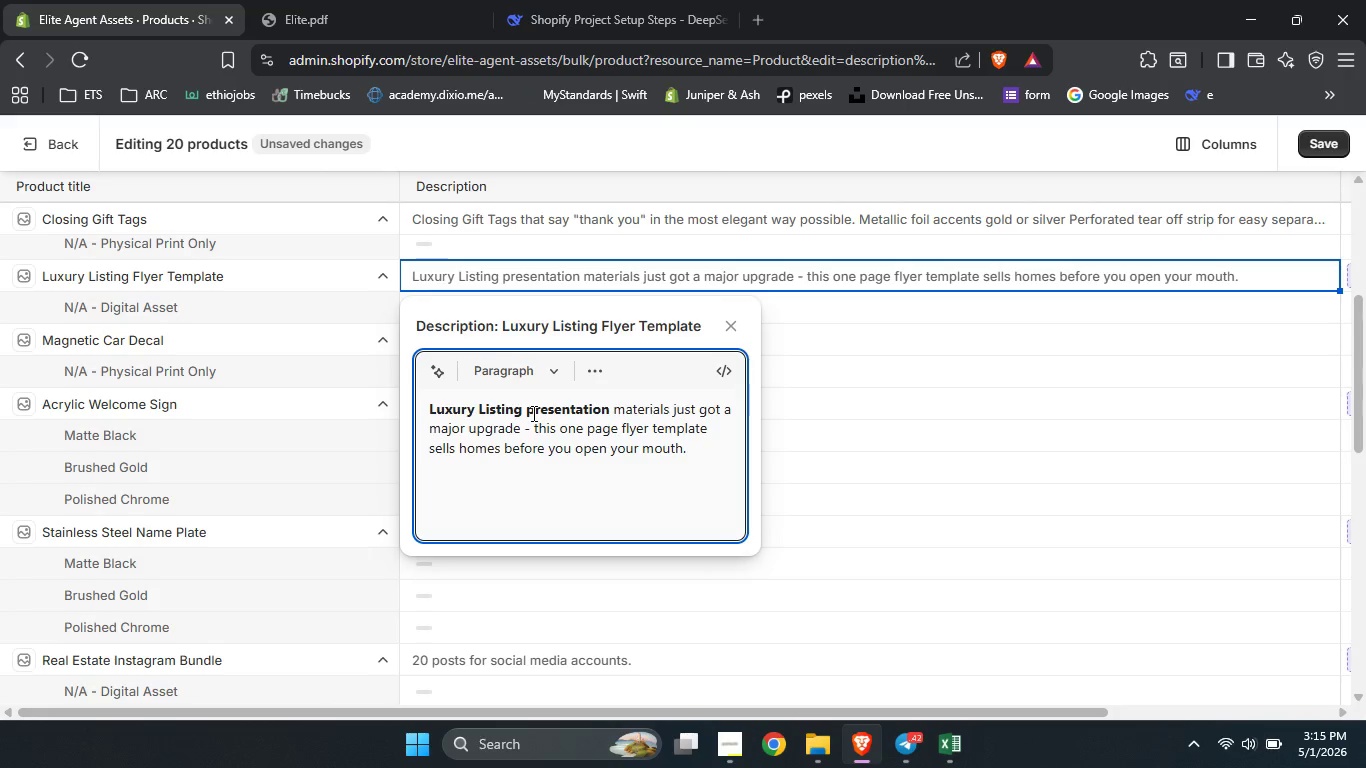 
key(Backspace)
 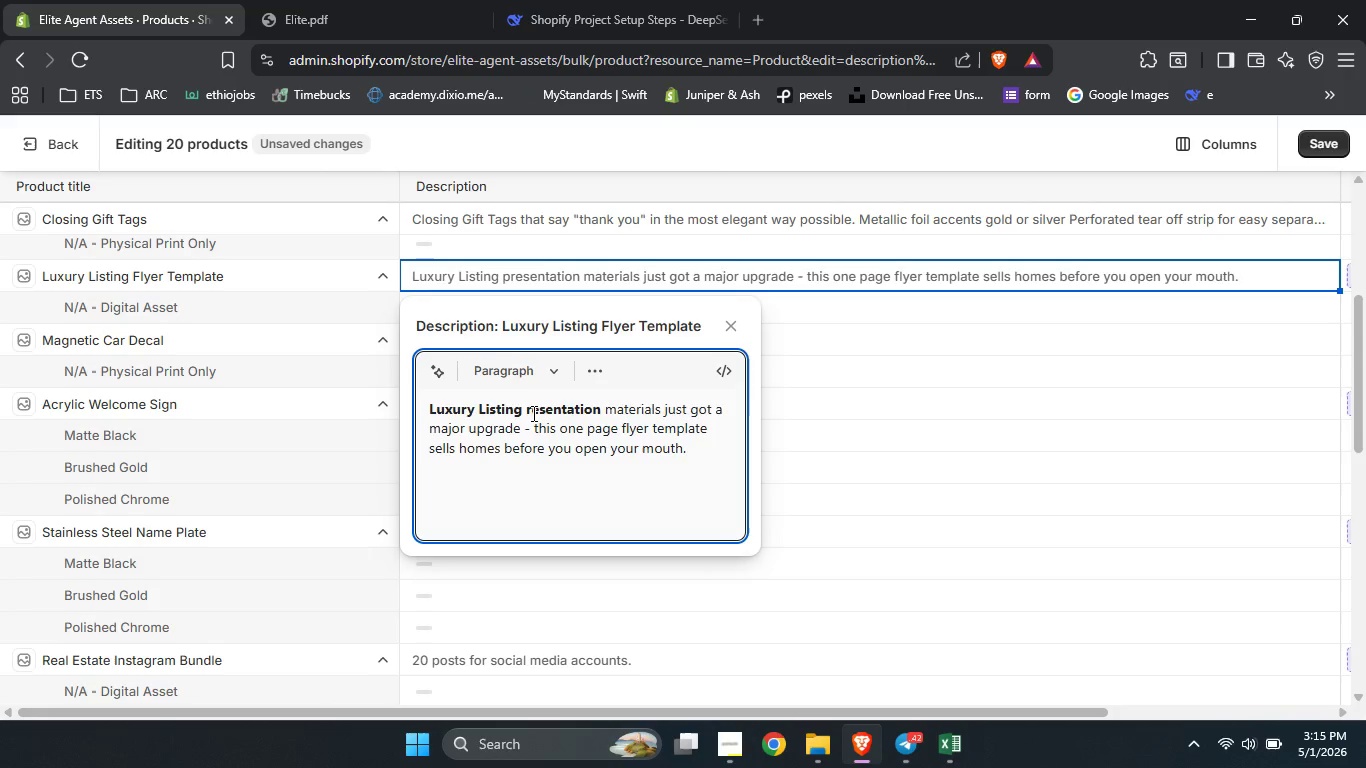 
key(Shift+ShiftLeft)
 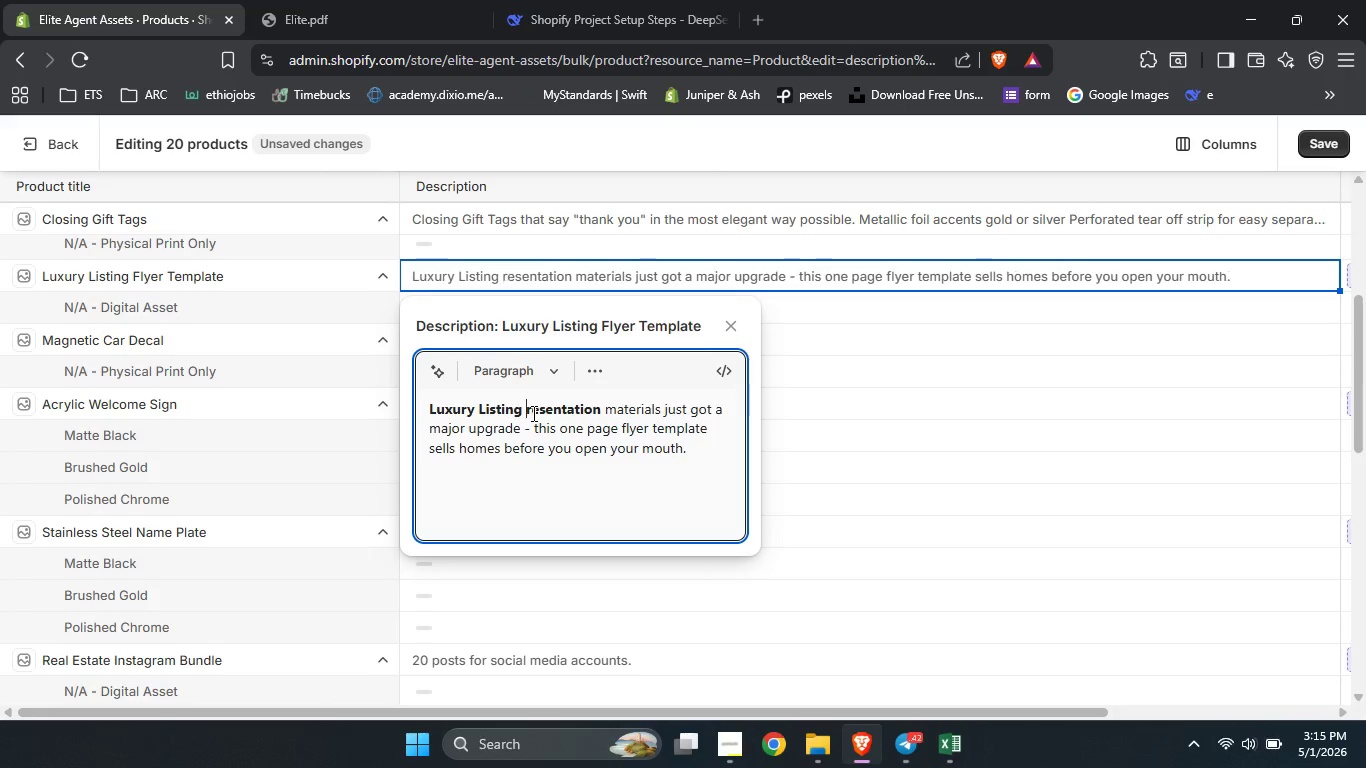 
key(Shift+P)
 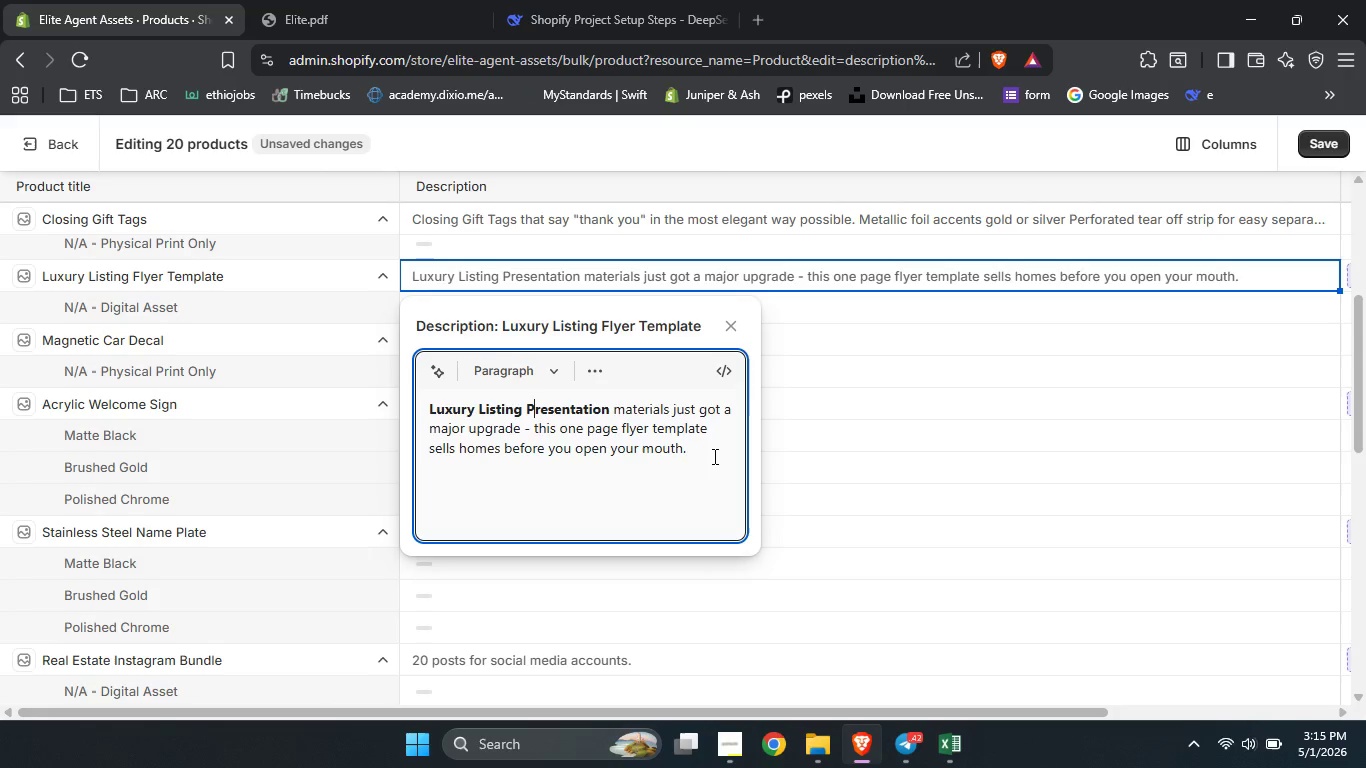 
left_click([704, 450])
 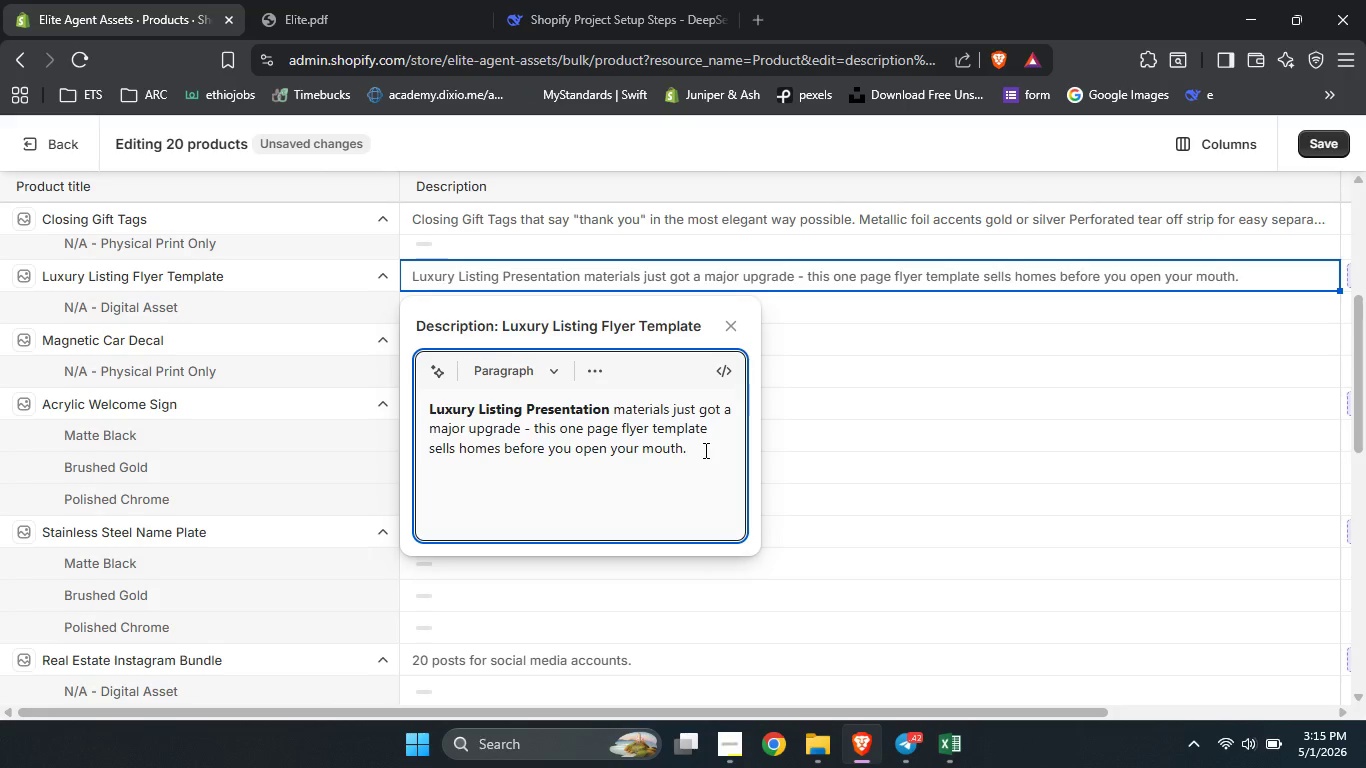 
key(Enter)
 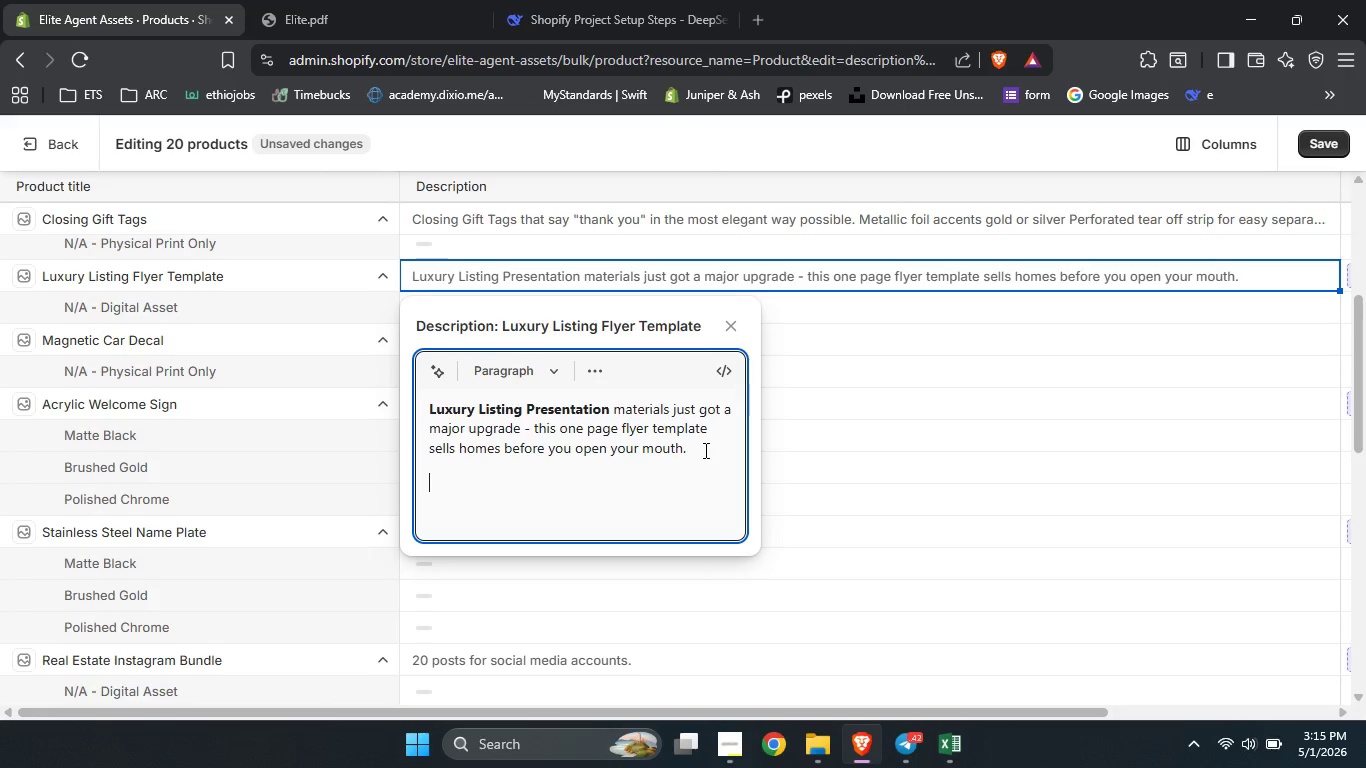 
type(Single page )
key(Backspace)
type(, hifh)
key(Backspace)
key(Backspace)
type(gh end editorial desfi)
key(Backspace)
key(Backspace)
type(ign )
 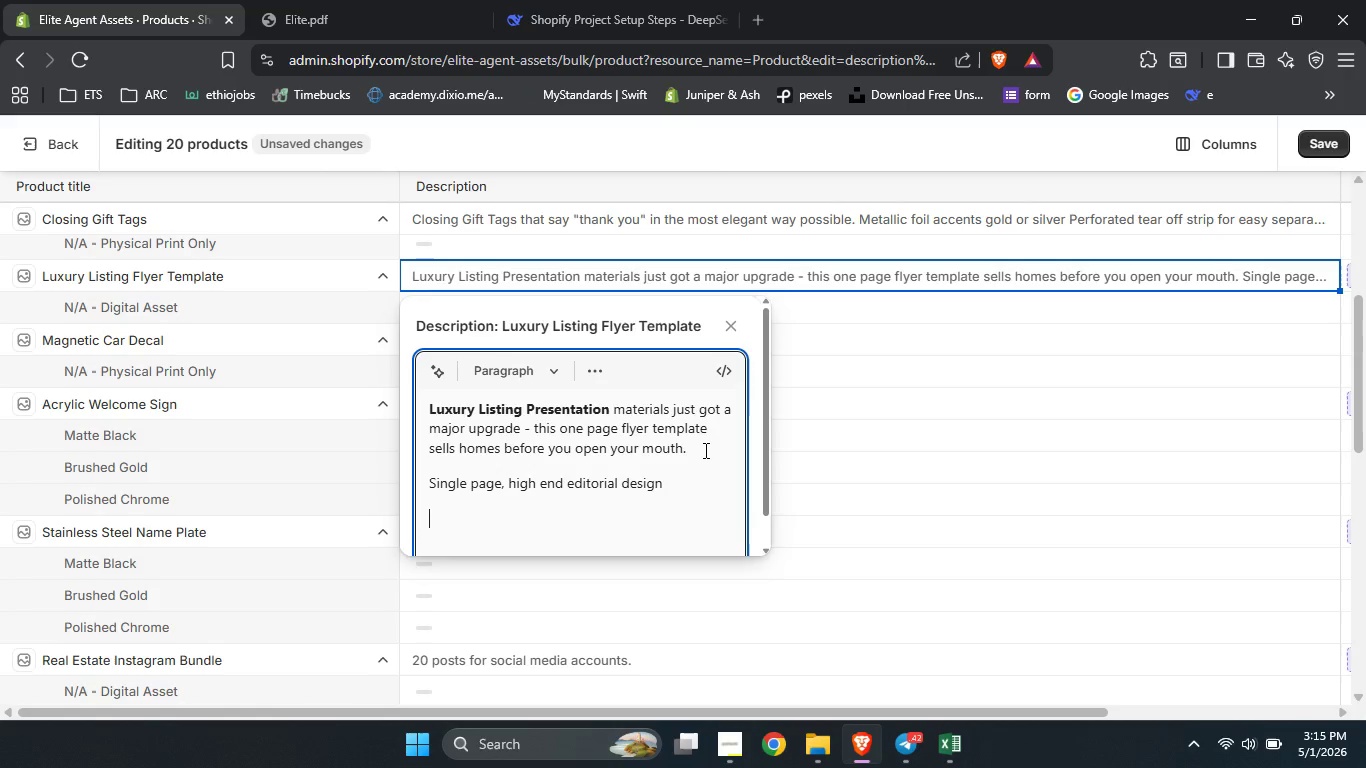 
key(Enter)
 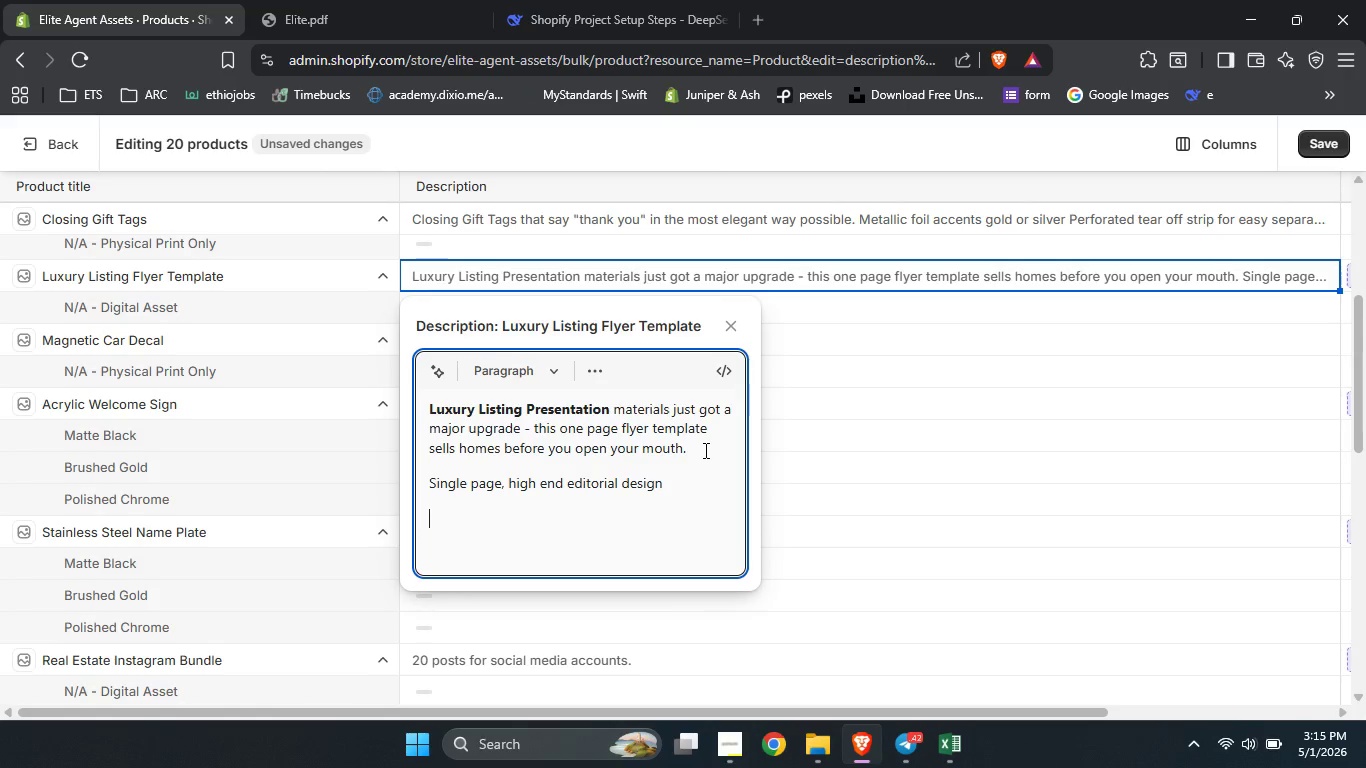 
type(S)
key(Backspace)
type(Customizable o)
key(Backspace)
type(in canva or )
 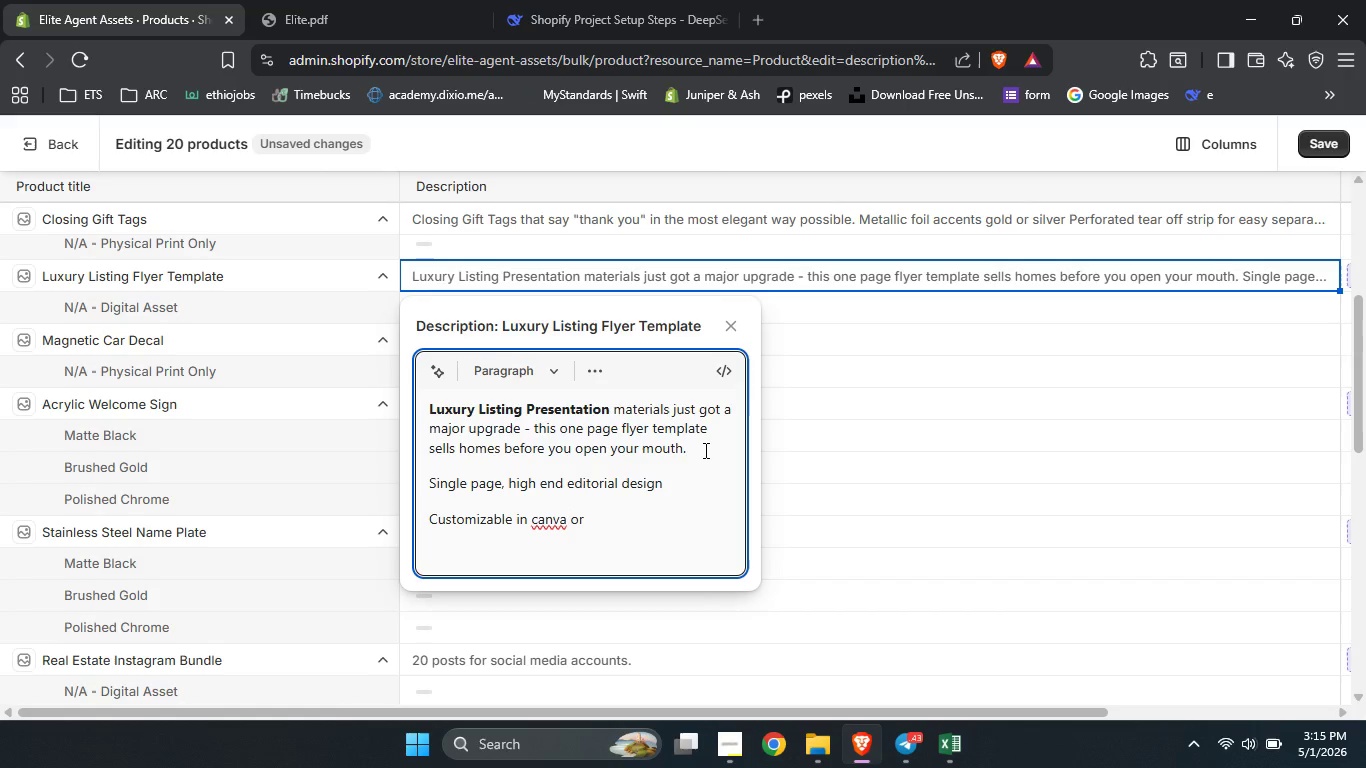 
type(Adobe InDesign)
 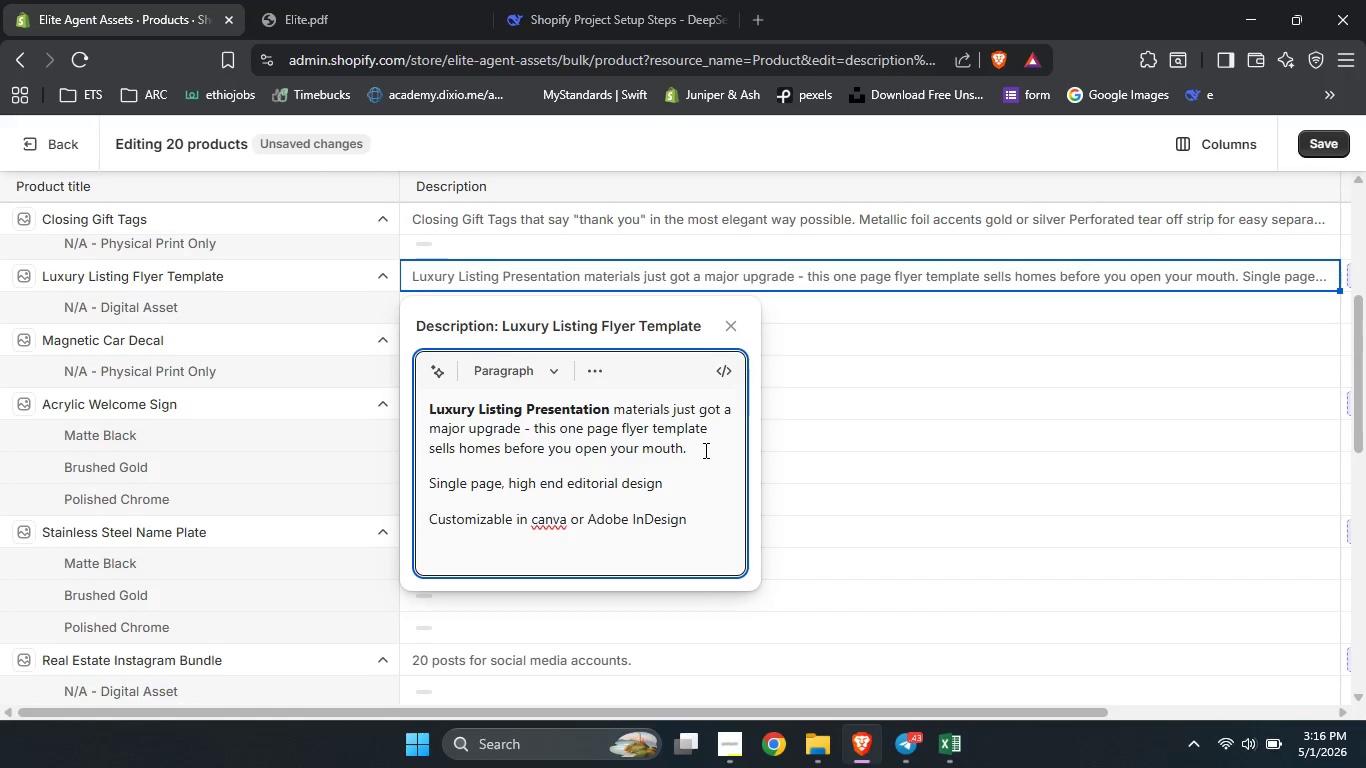 
left_click([542, 516])
 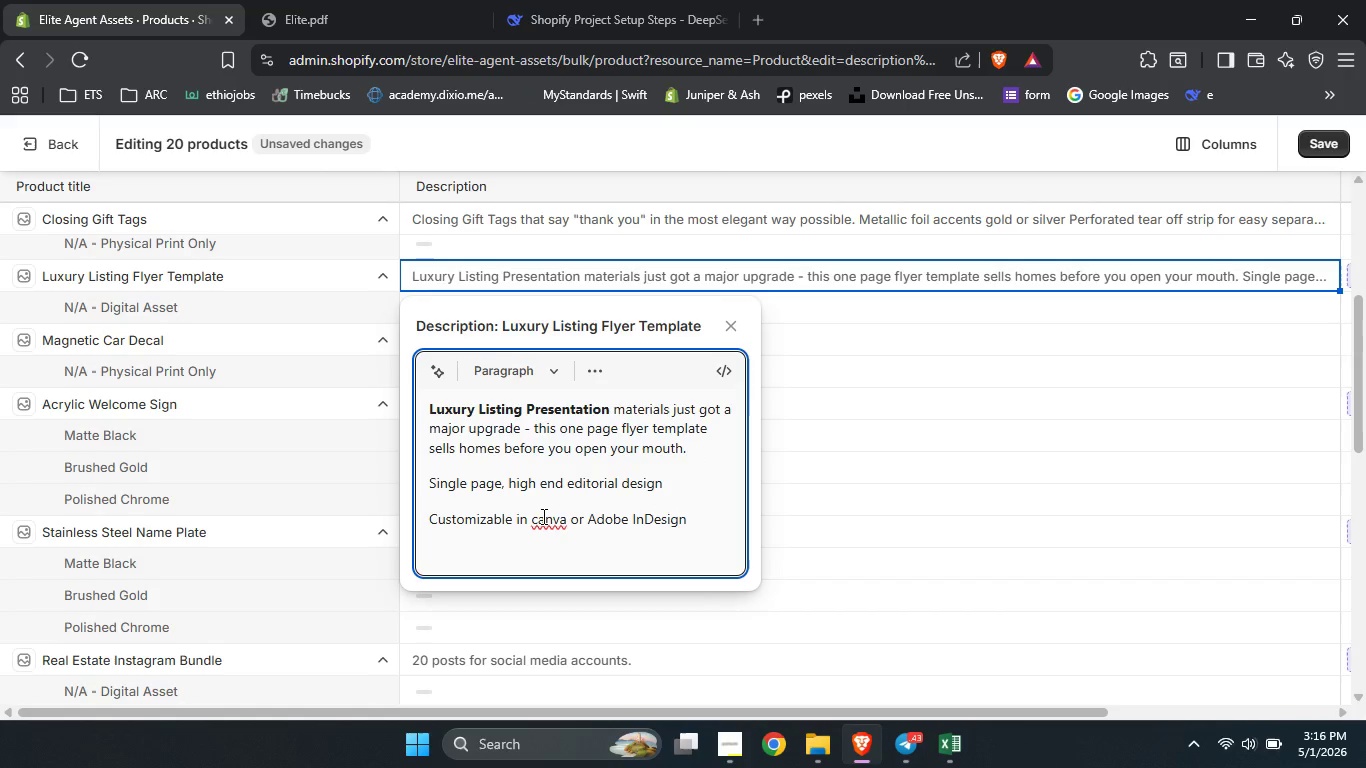 
key(ArrowLeft)
 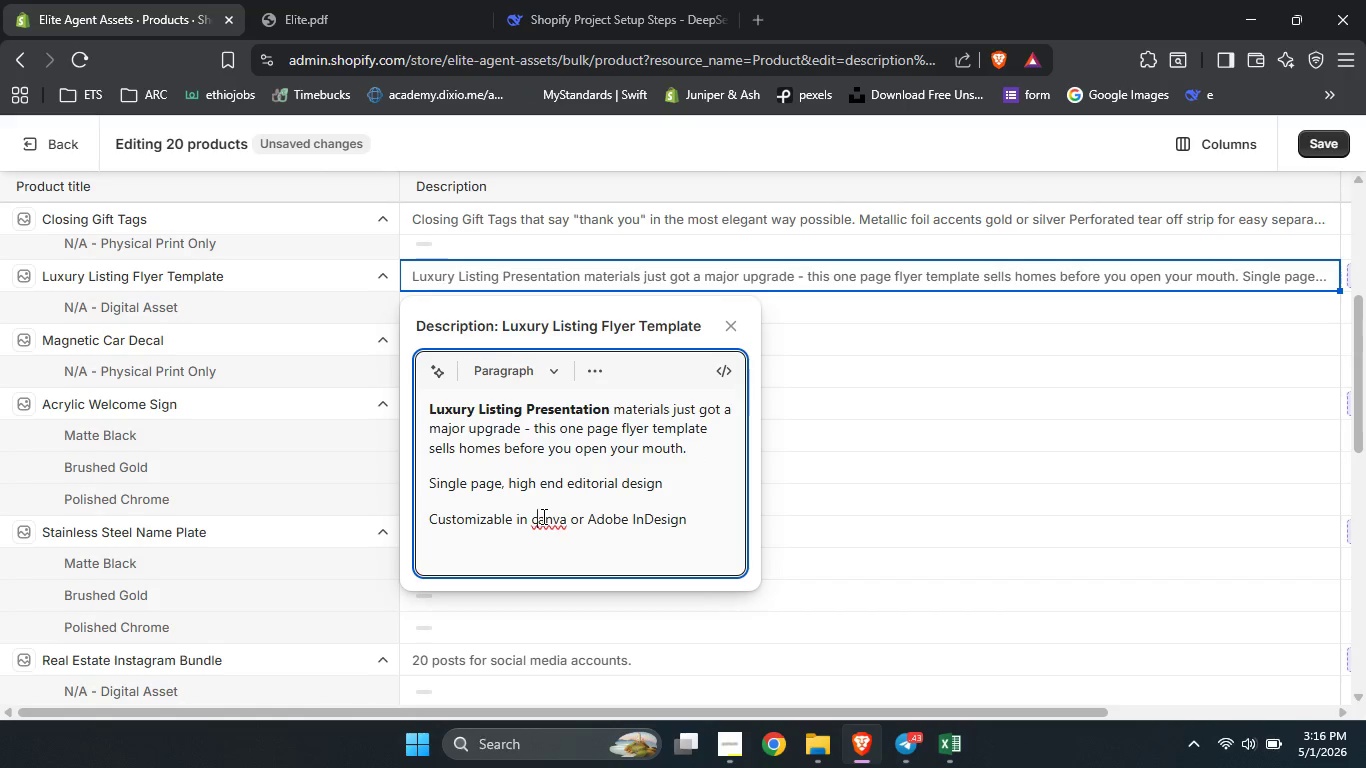 
key(Backspace)
 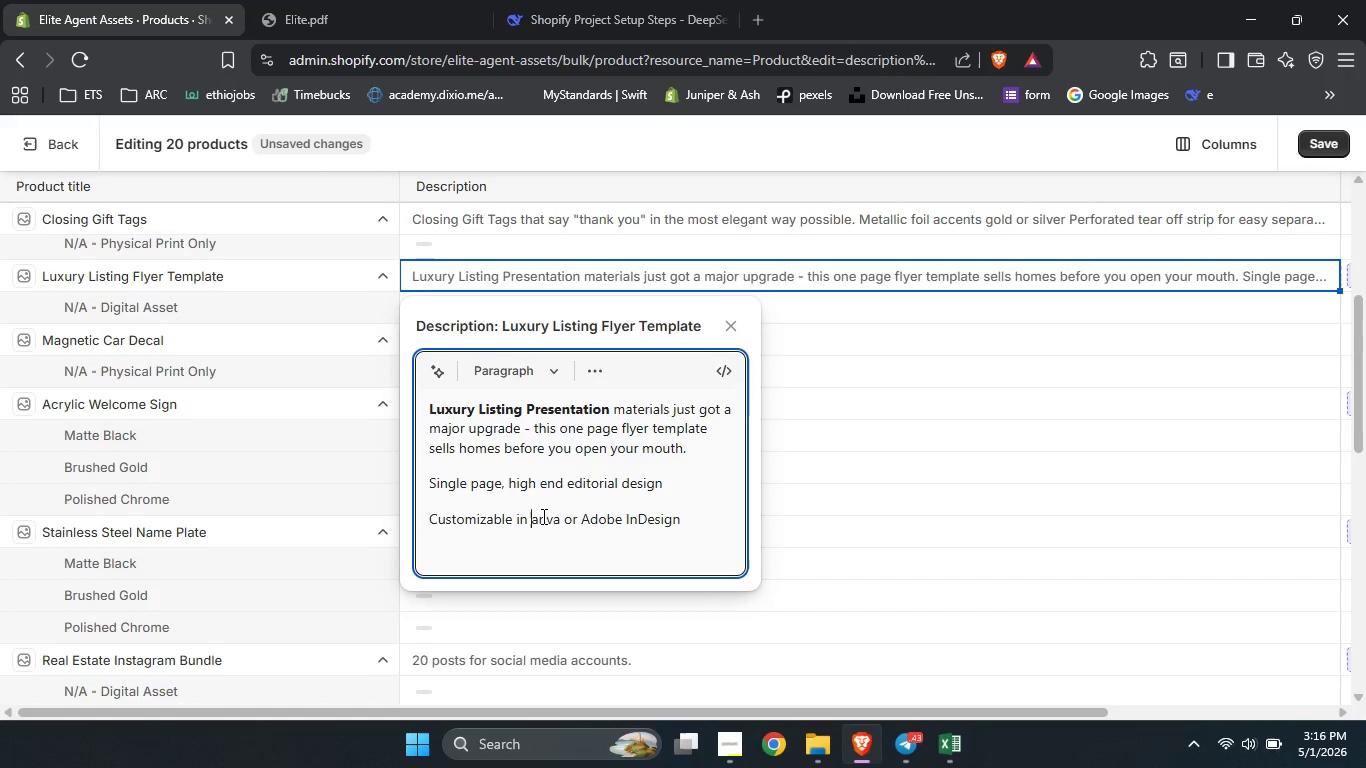 
key(Shift+C)
 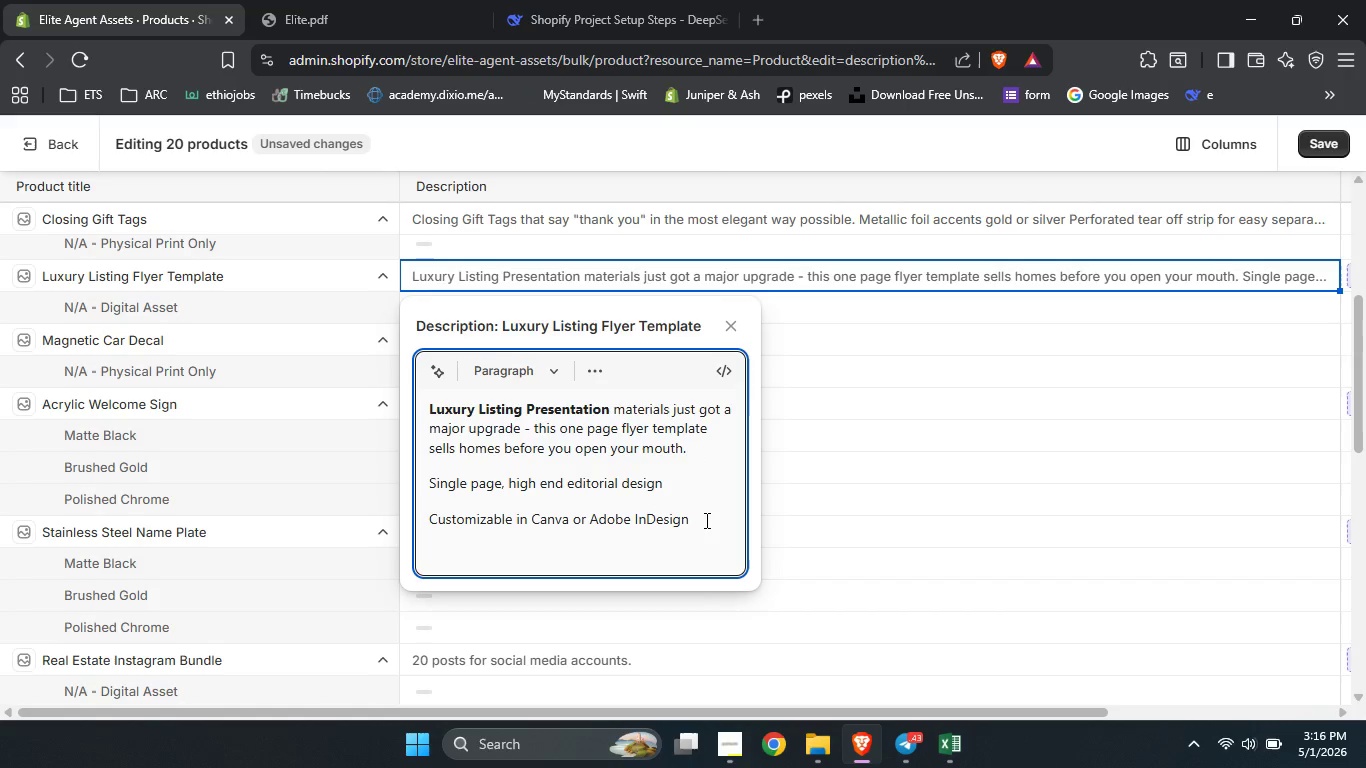 
left_click([705, 520])
 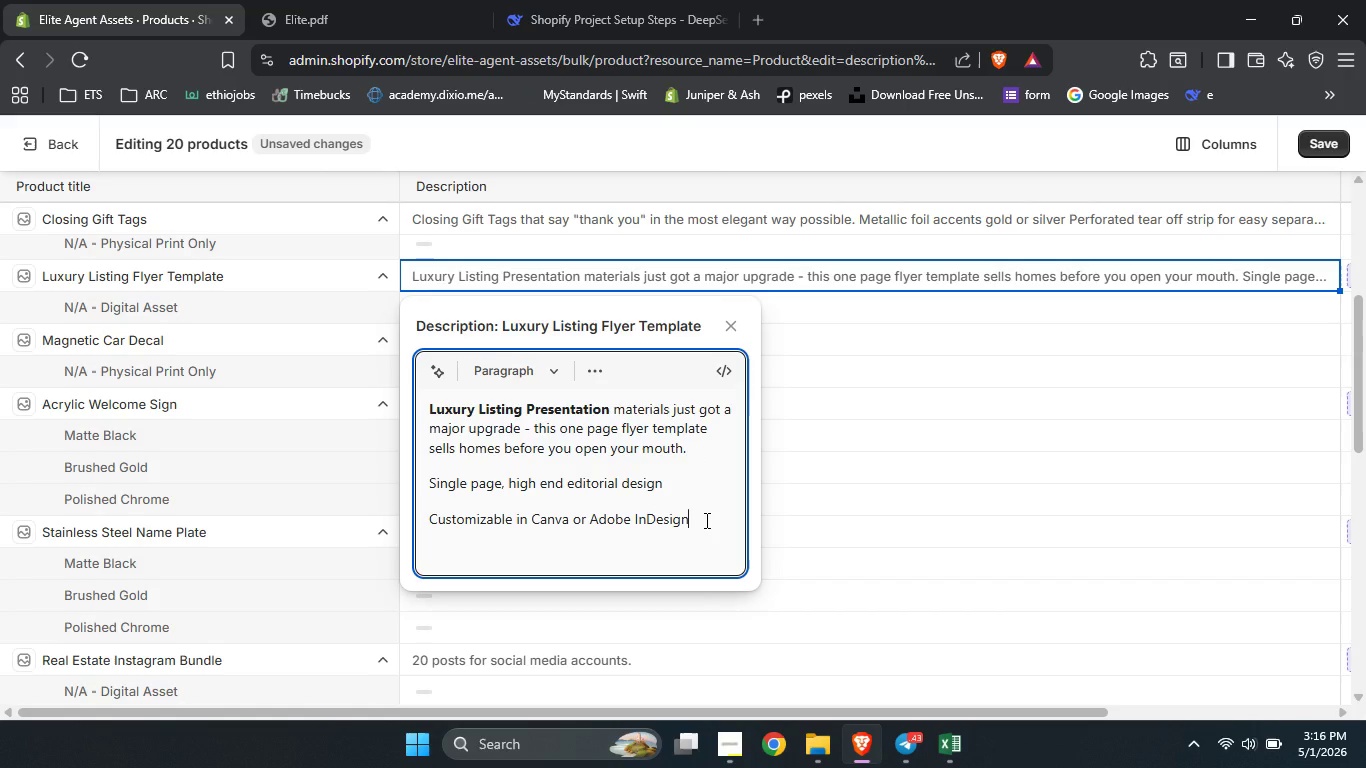 
key(Enter)
 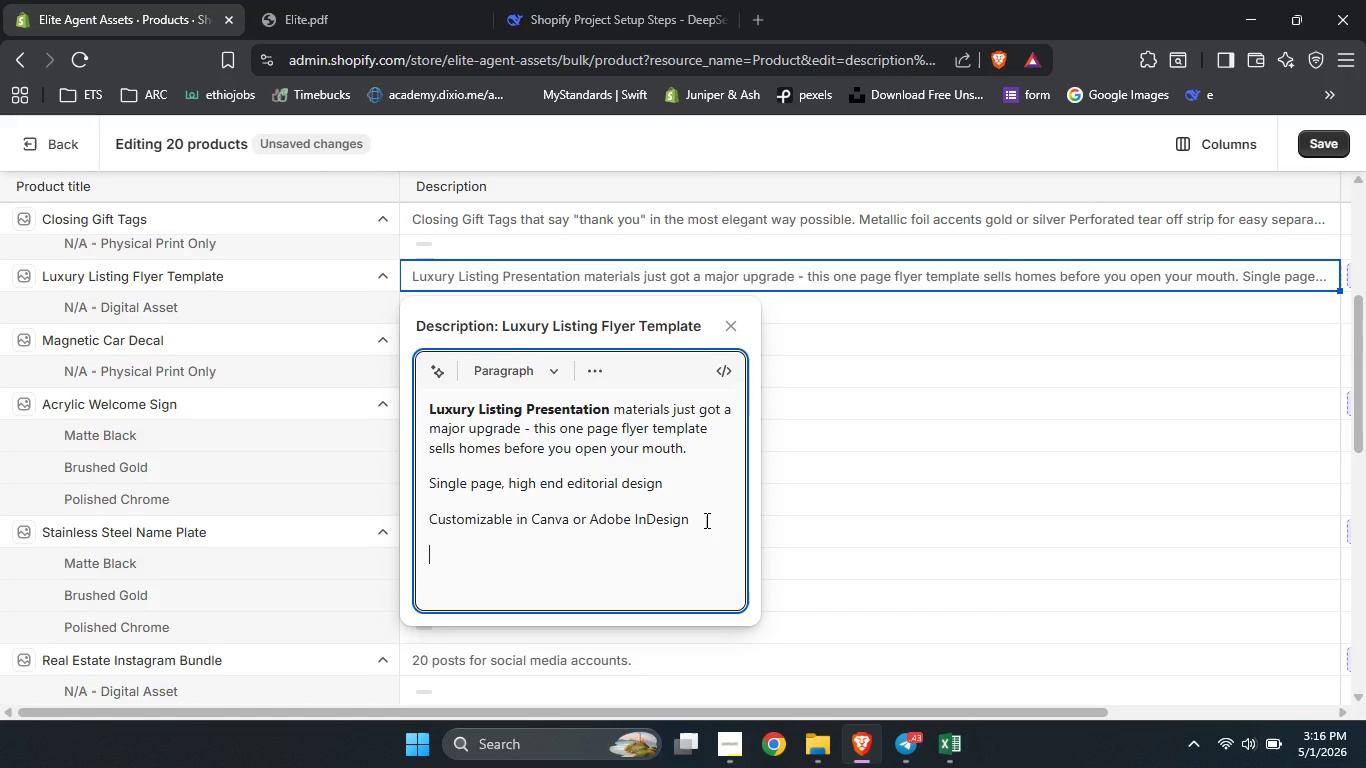 
type(Im)
key(Backspace)
type(ncludes property details )
key(Backspace)
type(, USPs, agent callout )
key(Backspace)
type(, anf )
key(Backspace)
key(Backspace)
type(d photo grid)
 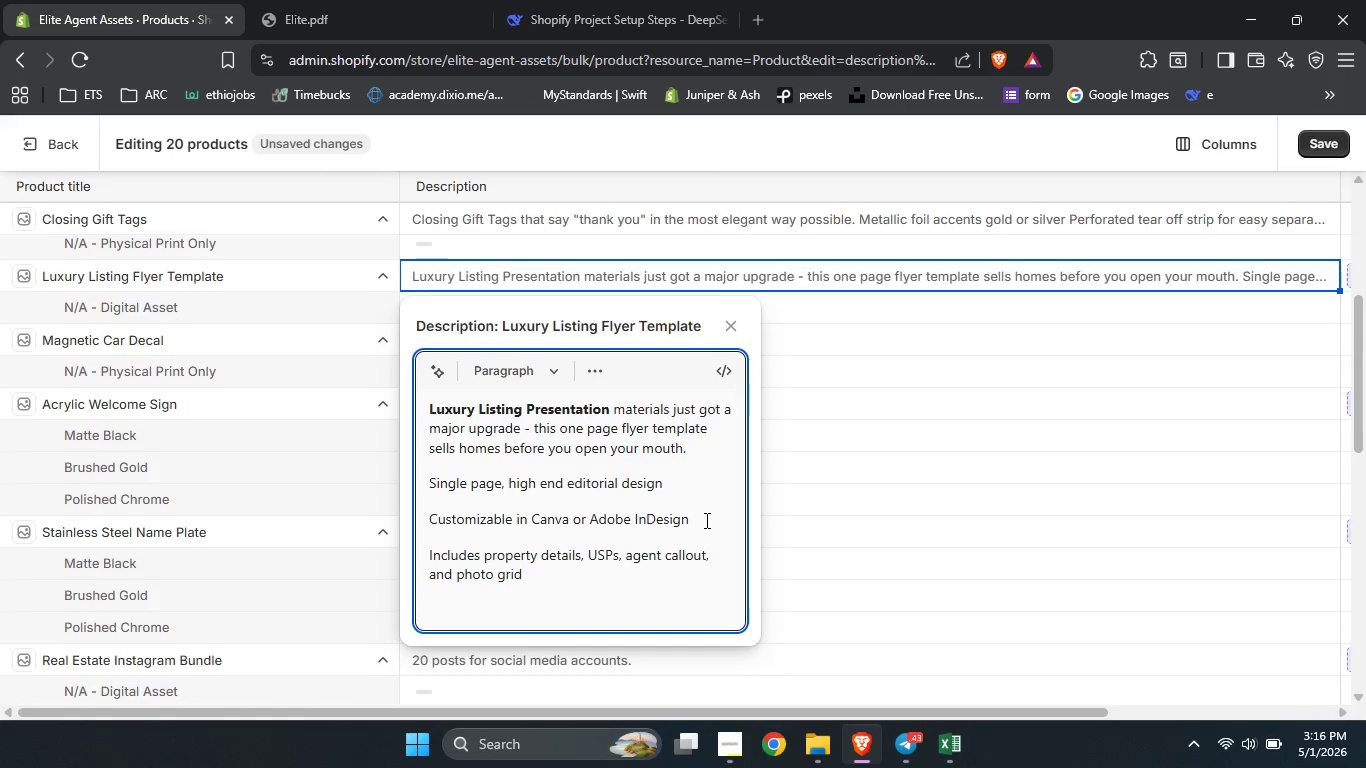 
key(Enter)
 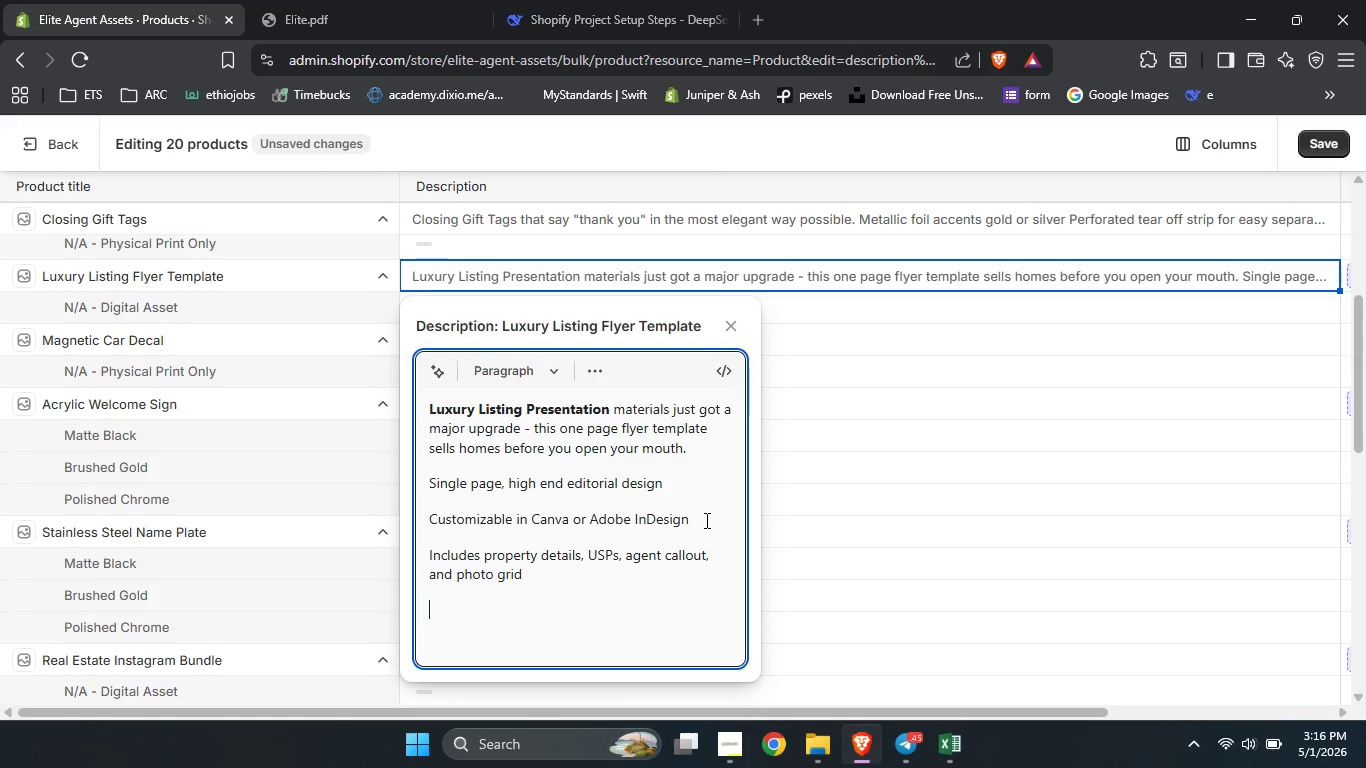 
type(Prinf)
key(Backspace)
type(t-ready PDF and DIgital version)
 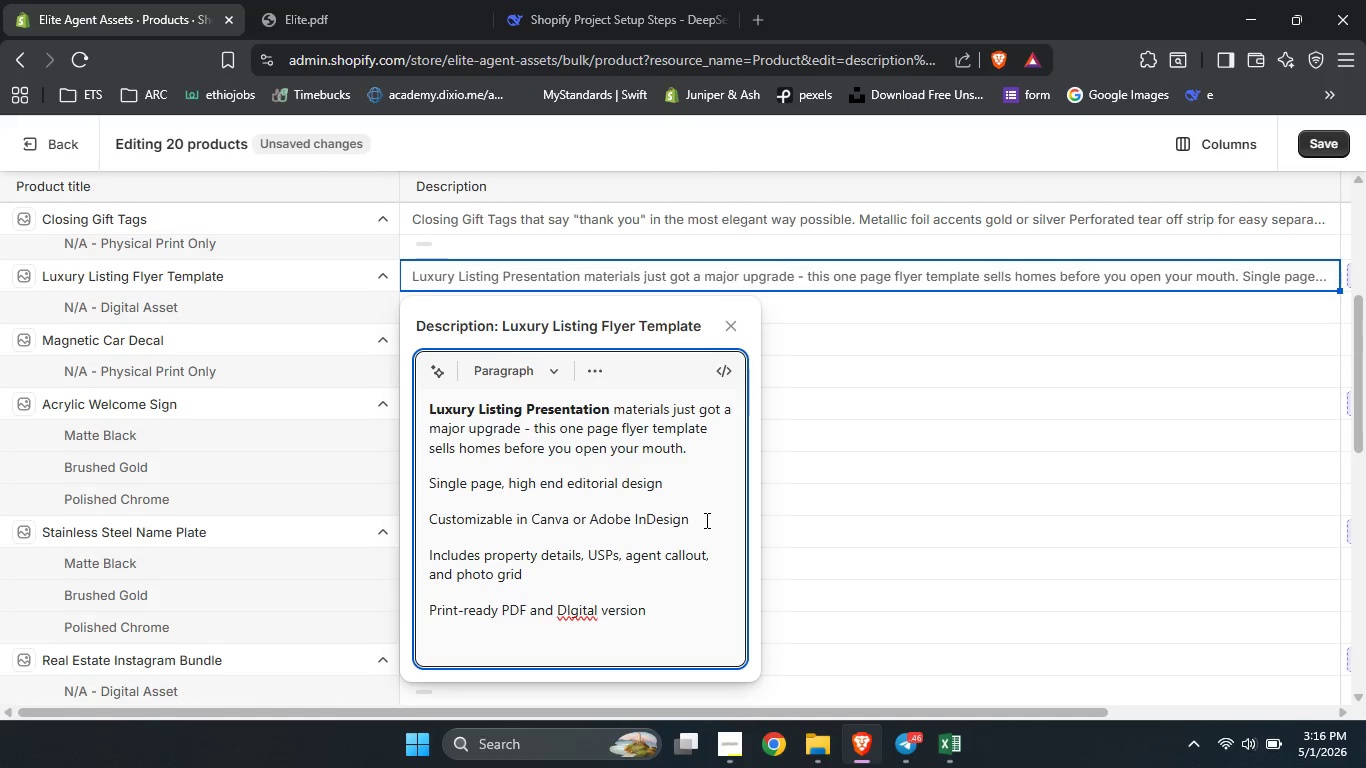 
left_click([571, 609])
 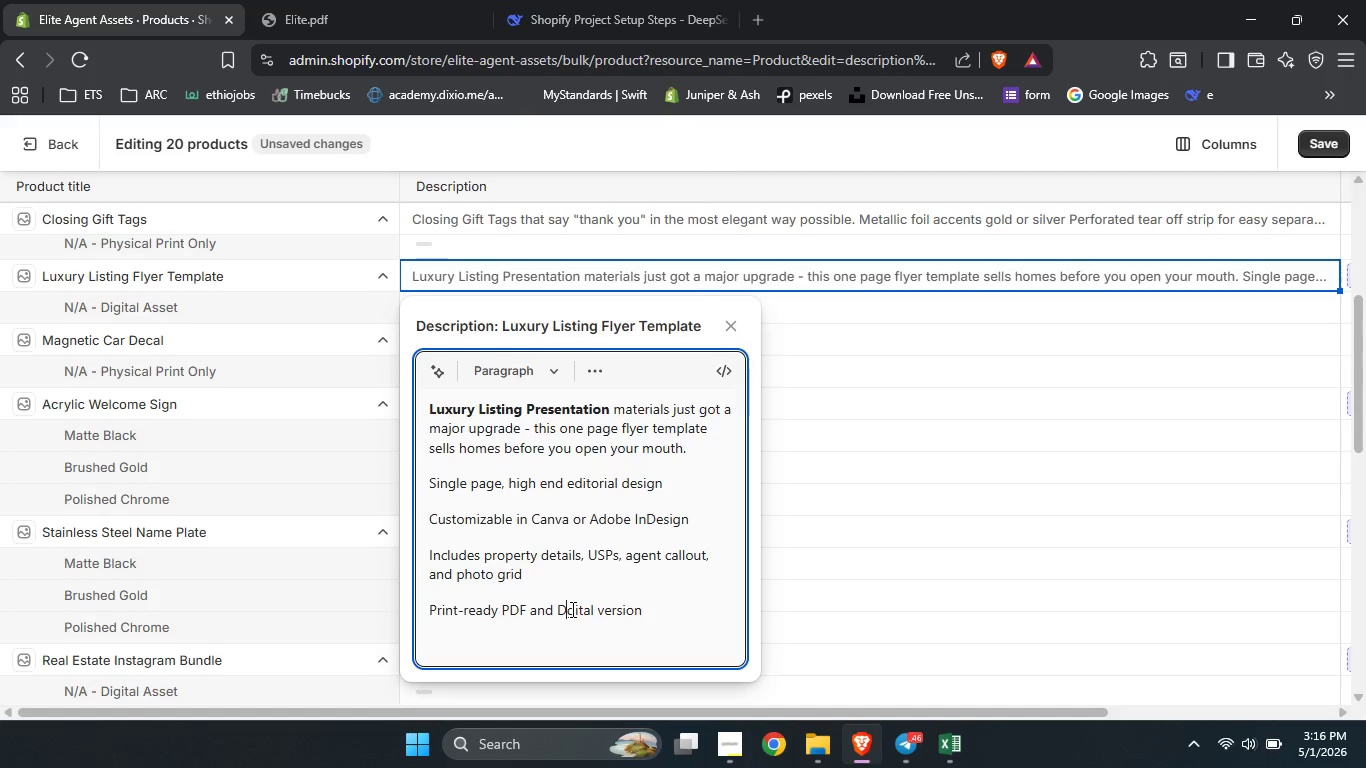 
key(Backspace)
key(Backspace)
type(di)
 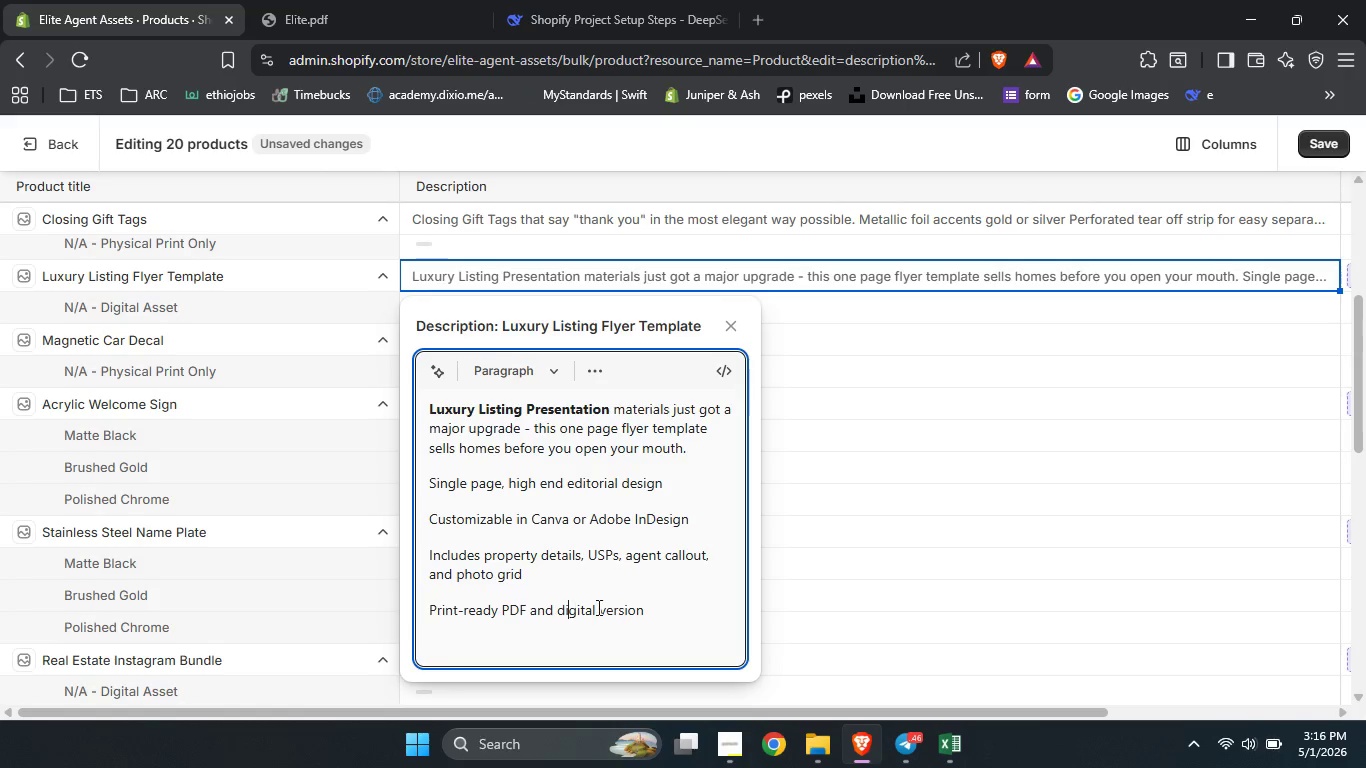 
left_click([613, 607])
 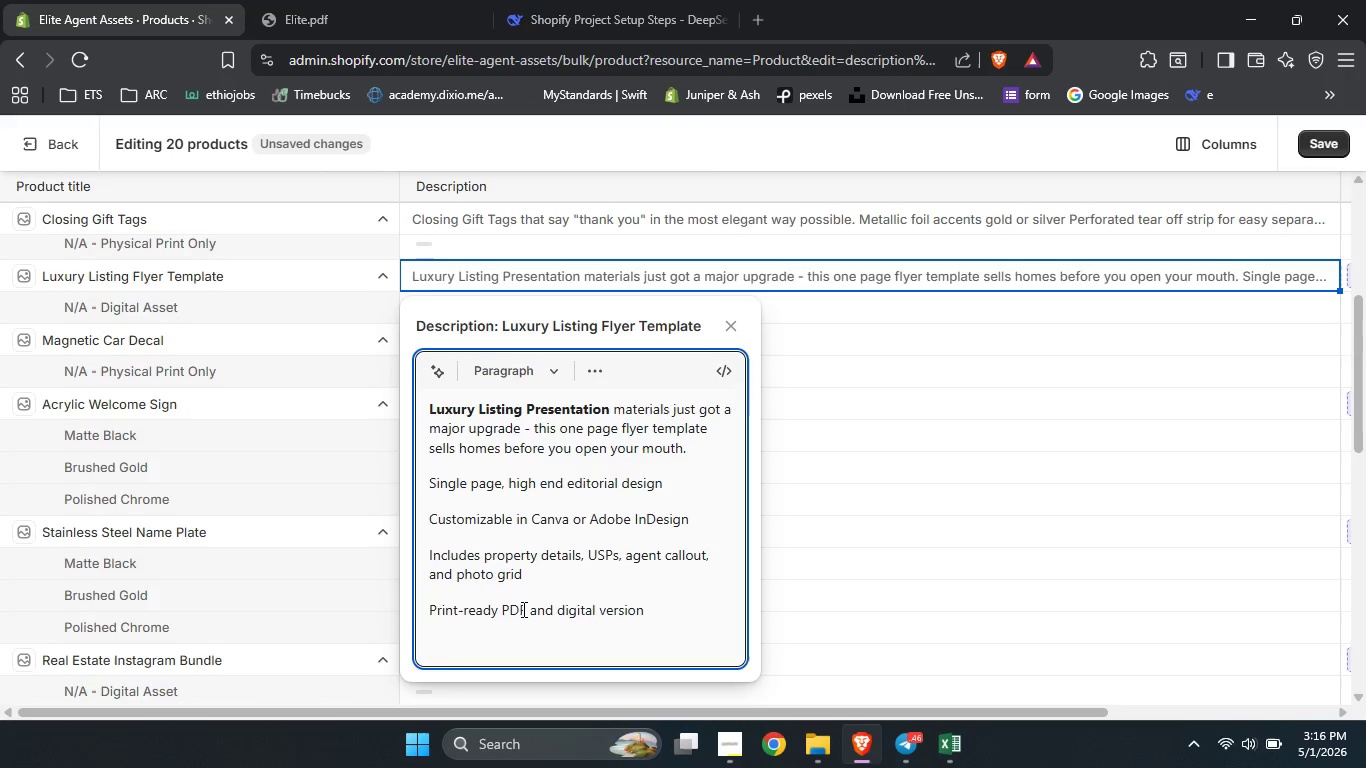 
left_click_drag(start_coordinate=[496, 610], to_coordinate=[397, 612])
 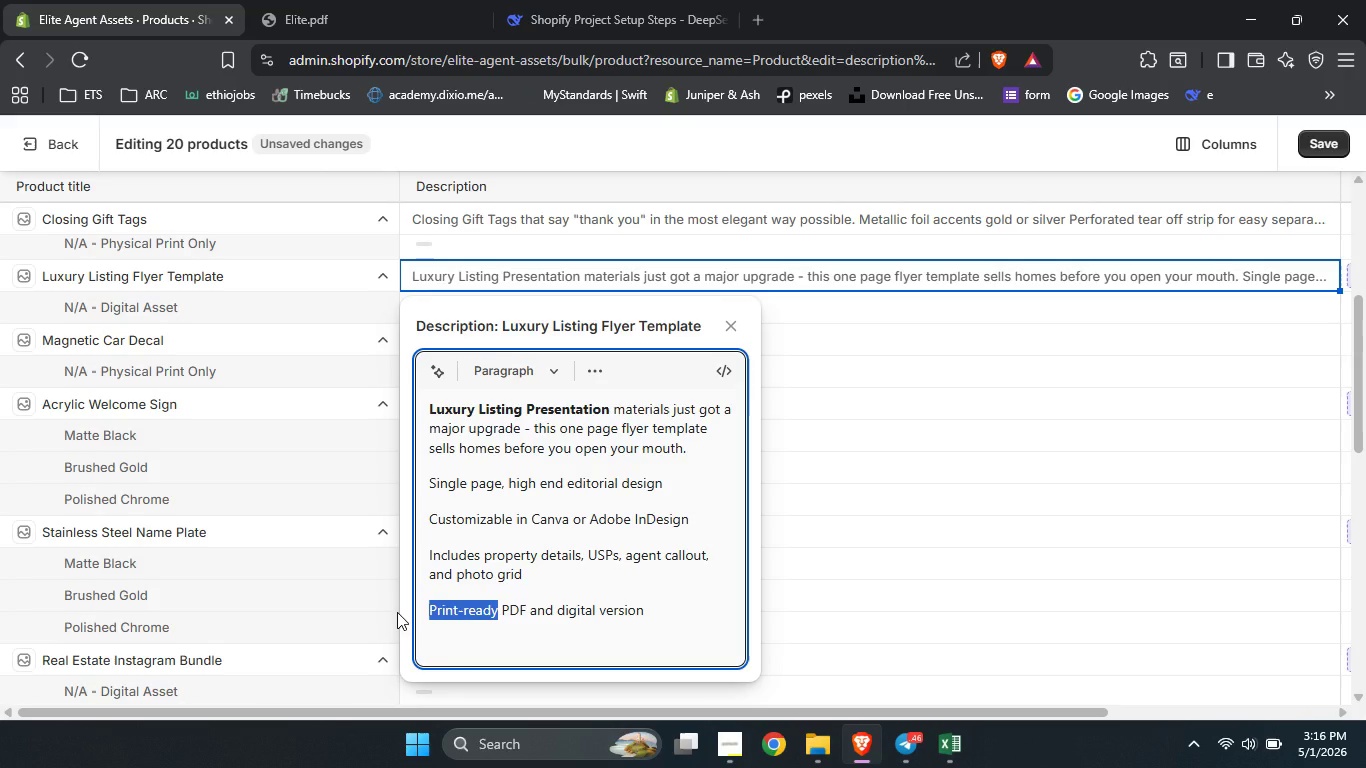 
key(Control+B)
 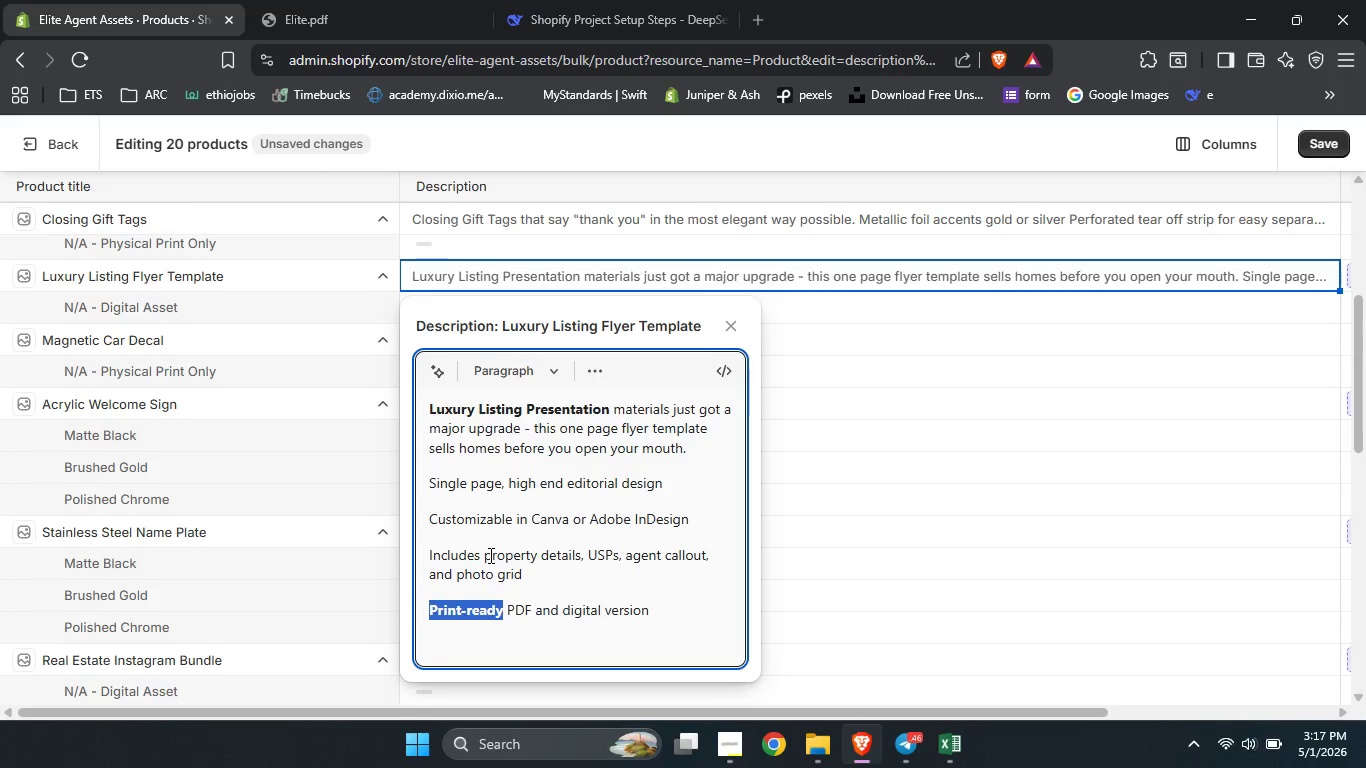 
wait(5.22)
 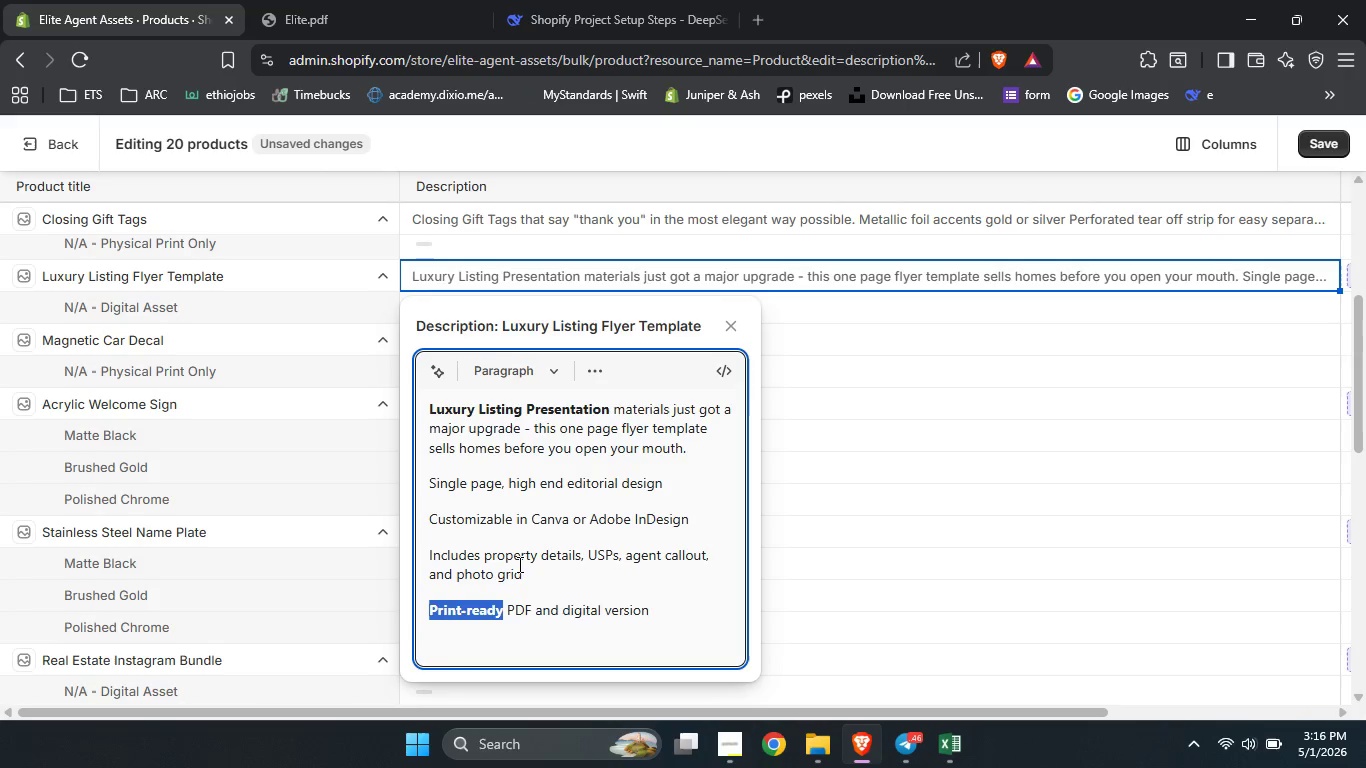 
left_click_drag(start_coordinate=[485, 554], to_coordinate=[522, 568])
 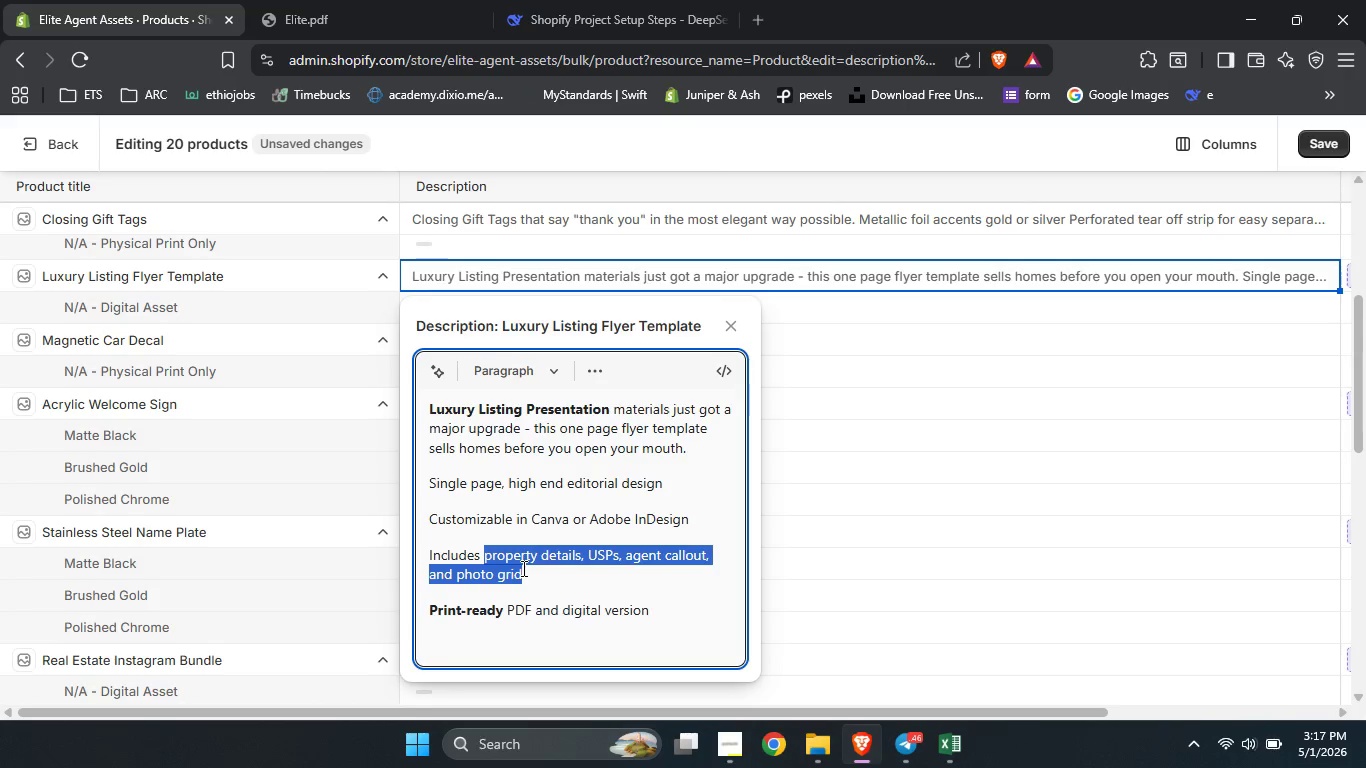 
key(Control+B)
 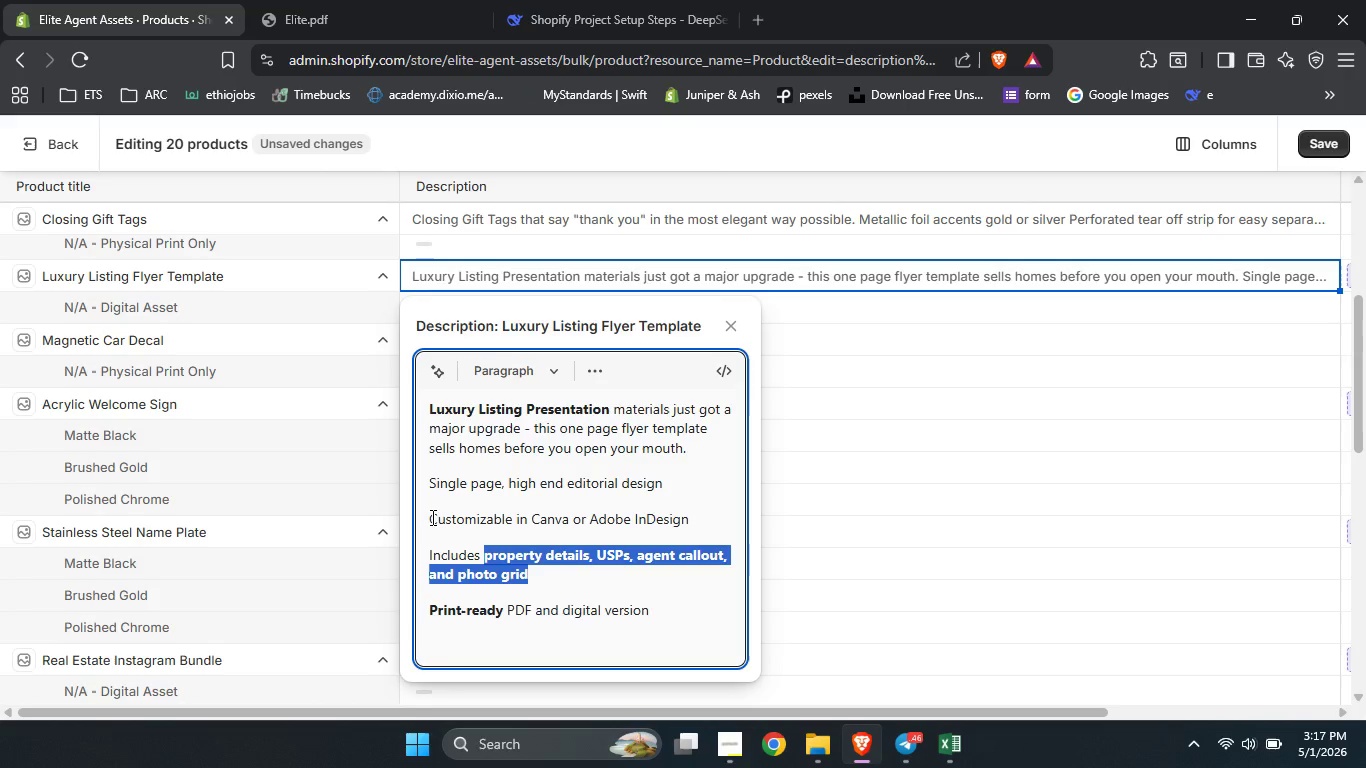 
left_click_drag(start_coordinate=[429, 516], to_coordinate=[509, 516])
 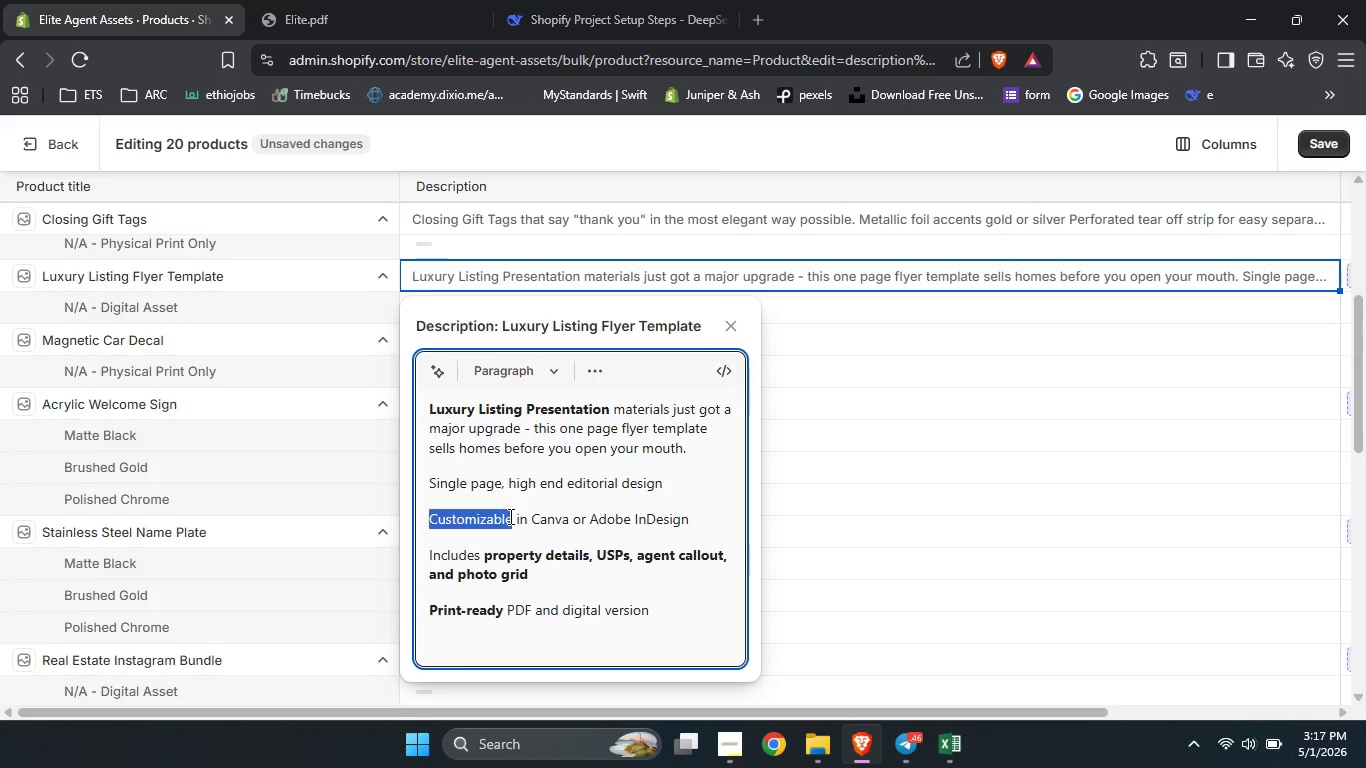 
key(Control+B)
 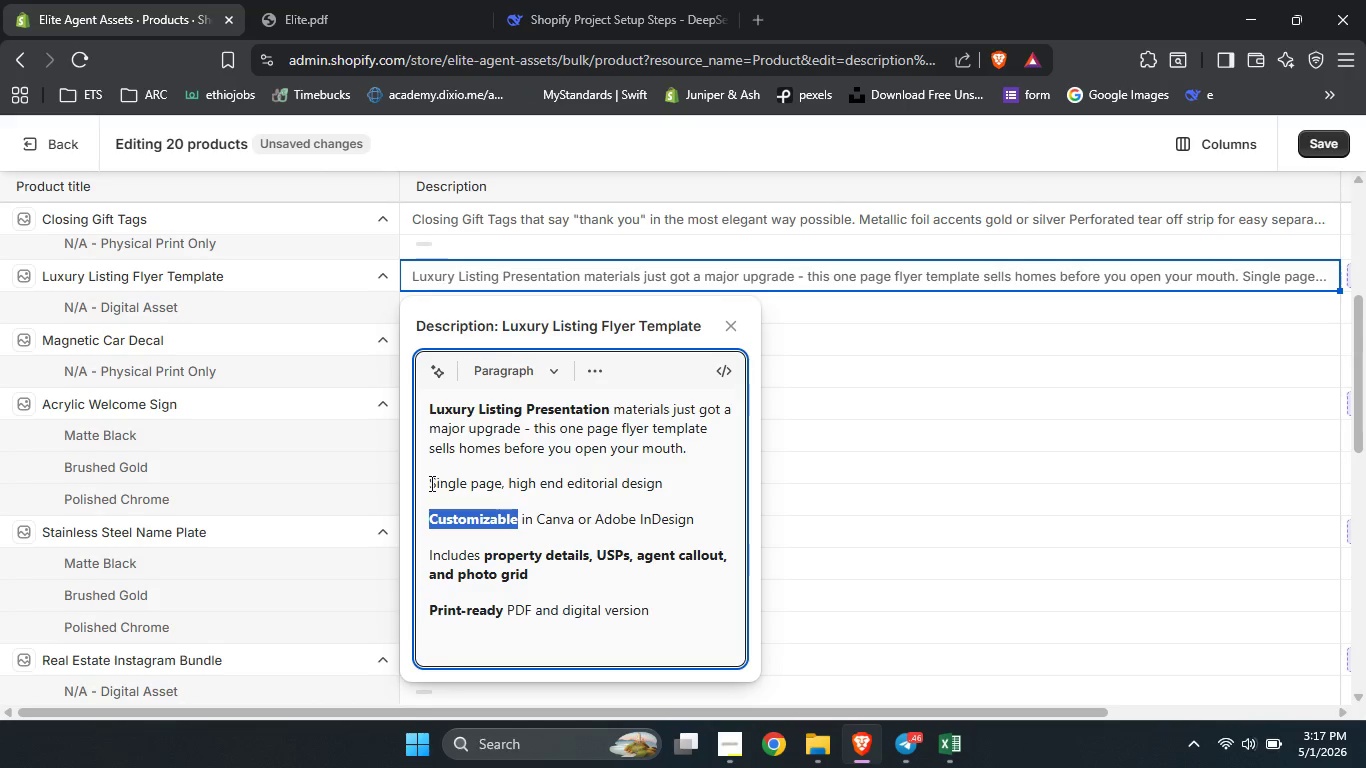 
left_click_drag(start_coordinate=[429, 483], to_coordinate=[498, 483])
 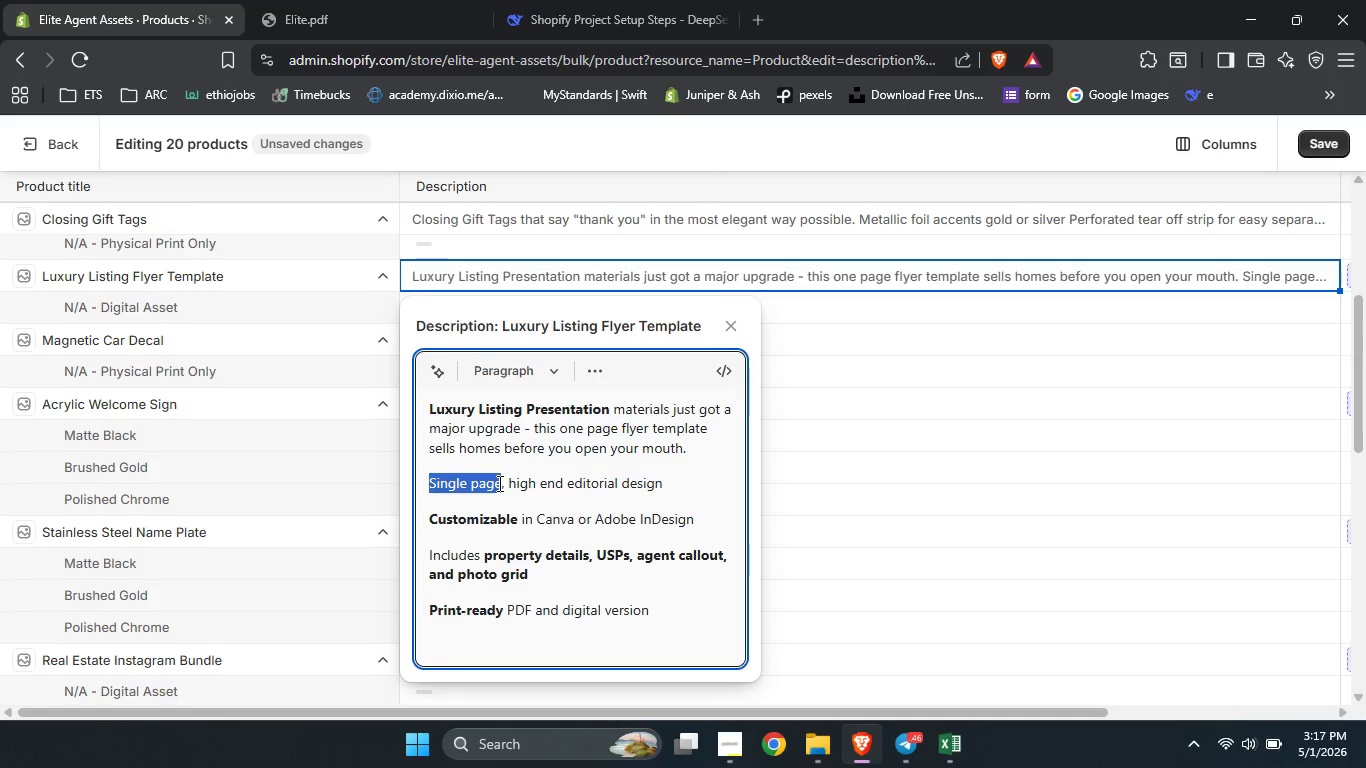 
key(Control+B)
 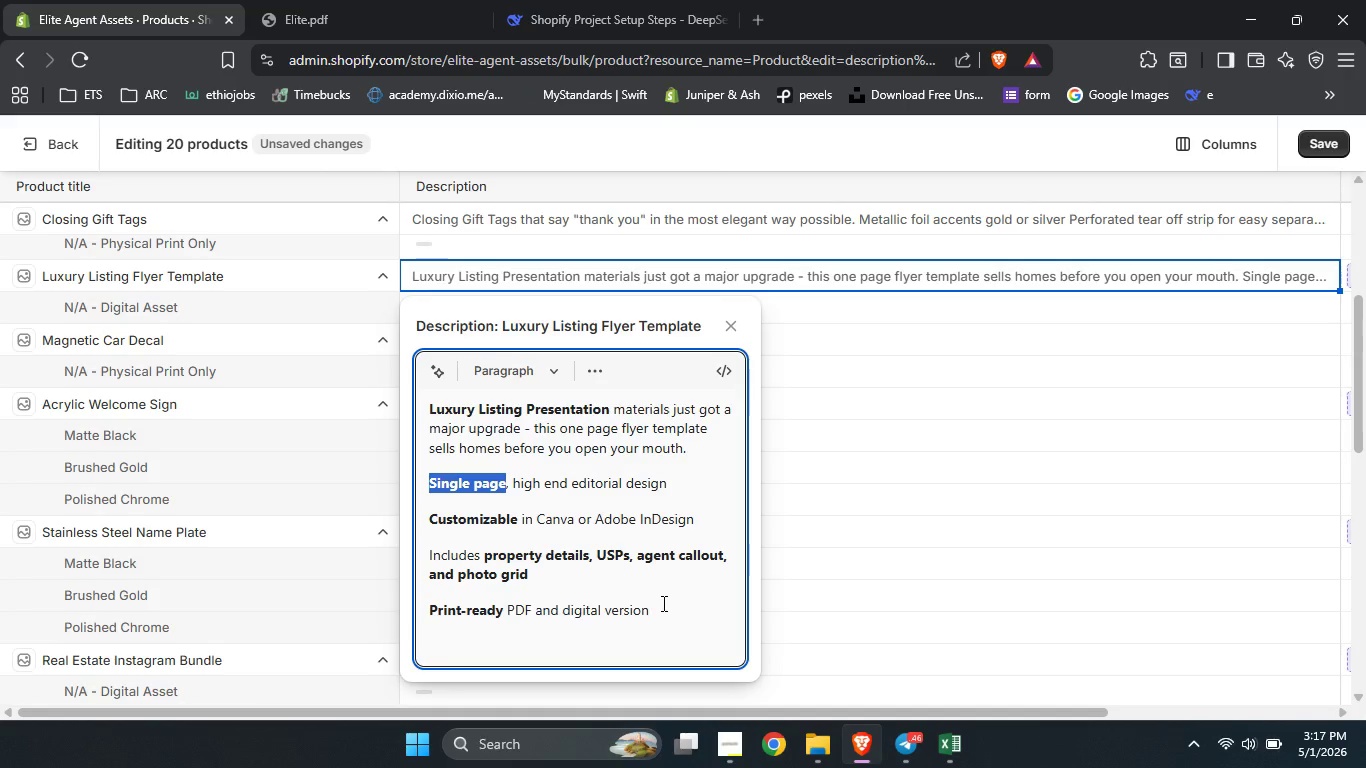 
left_click_drag(start_coordinate=[662, 607], to_coordinate=[422, 477])
 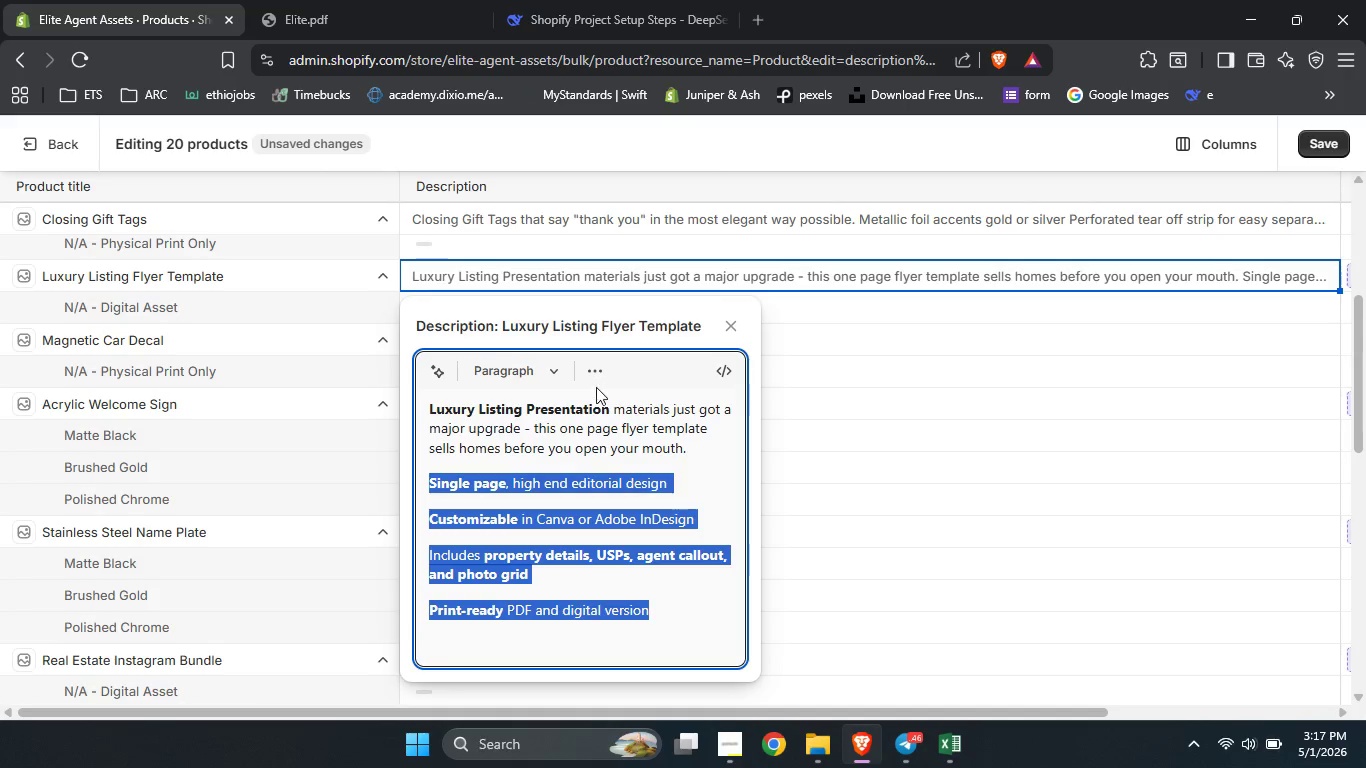 
left_click([594, 381])
 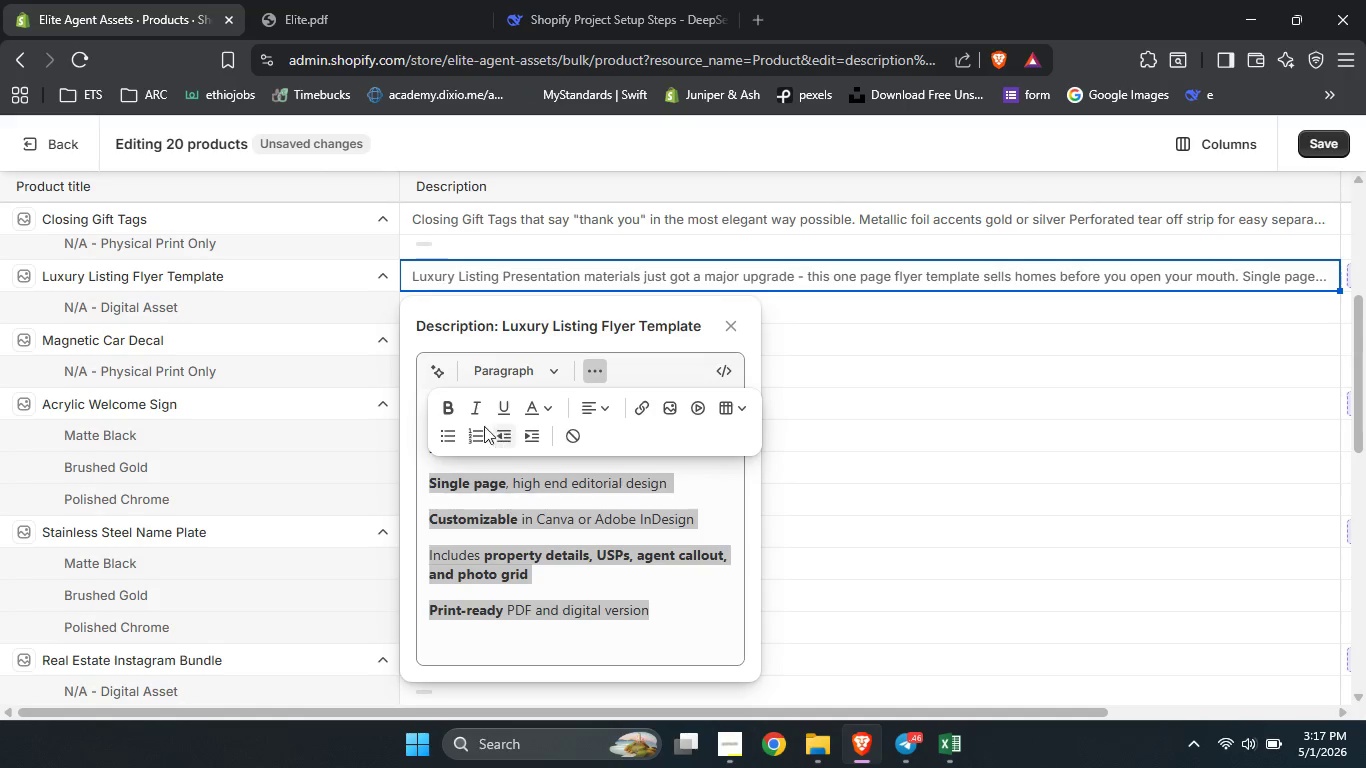 
left_click([452, 439])
 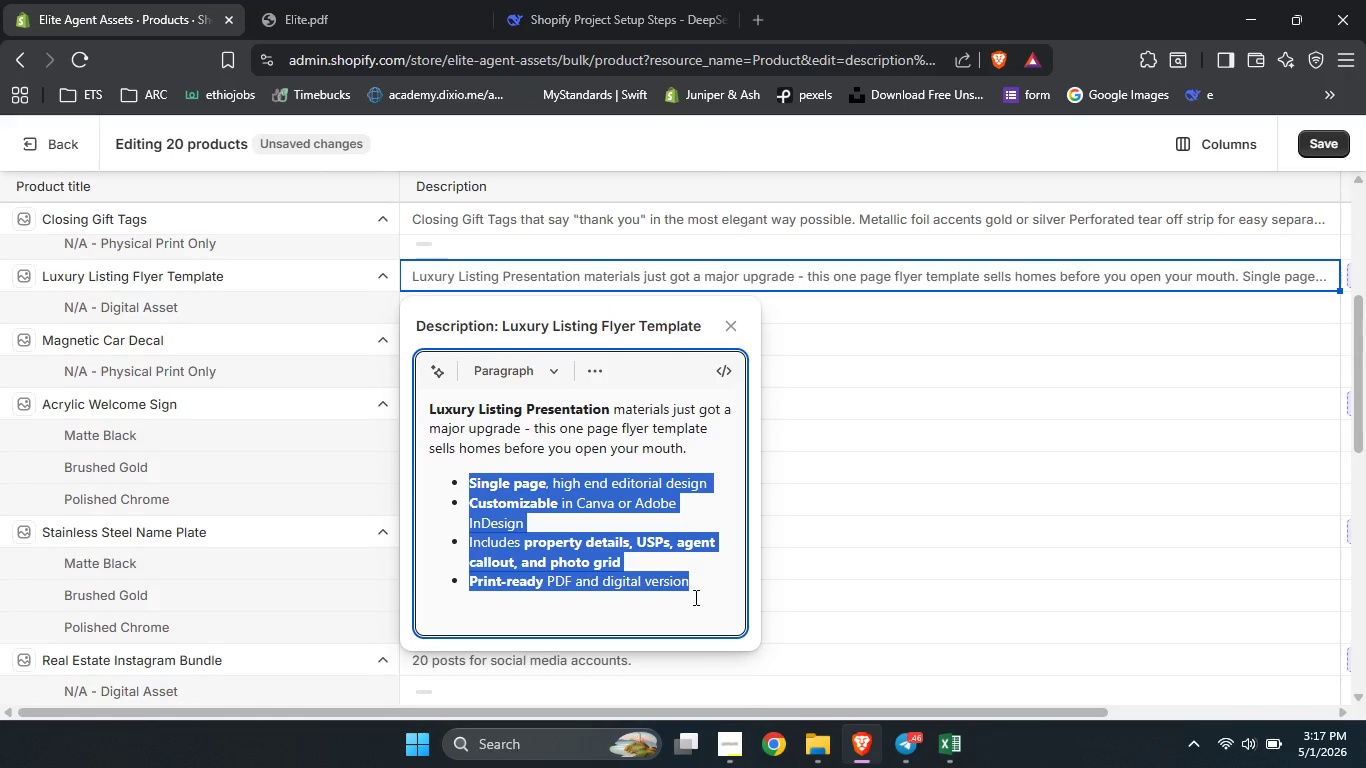 
left_click([700, 579])
 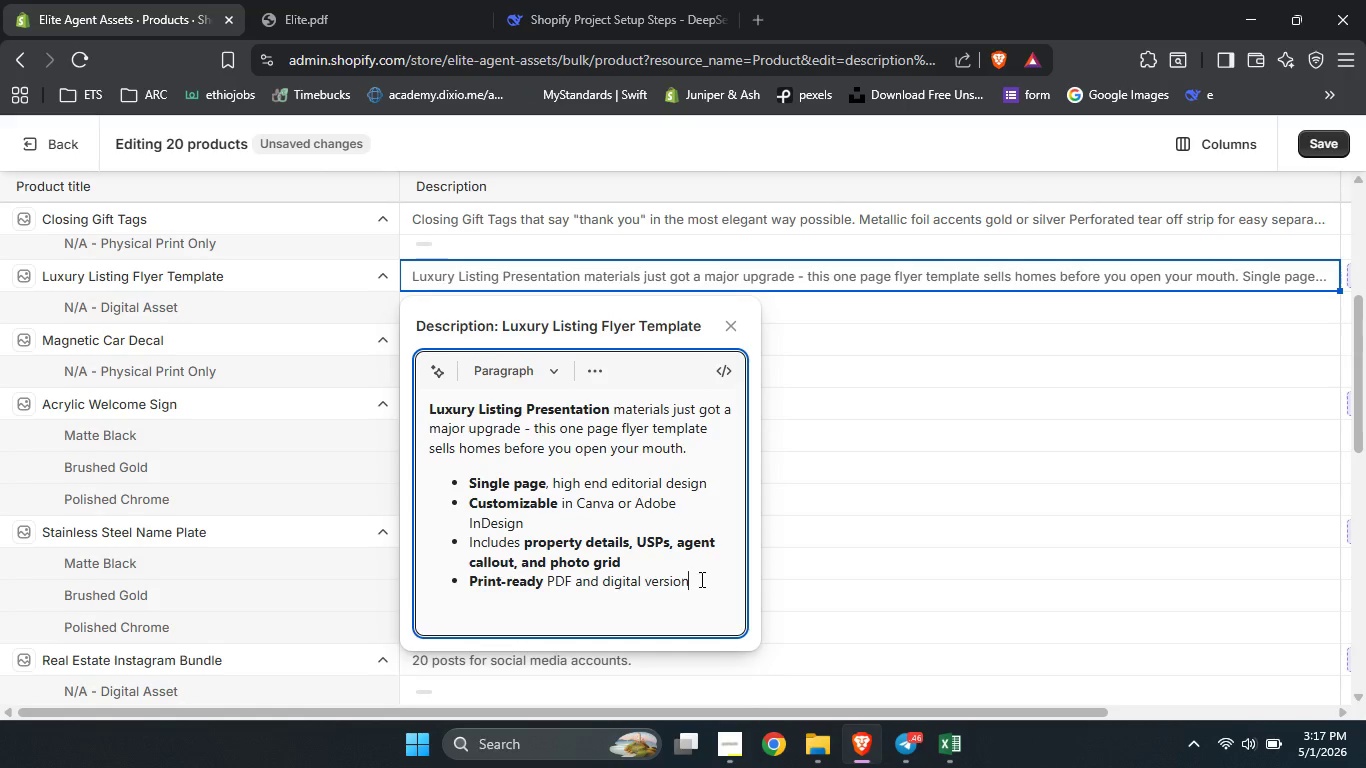 
key(Enter)
 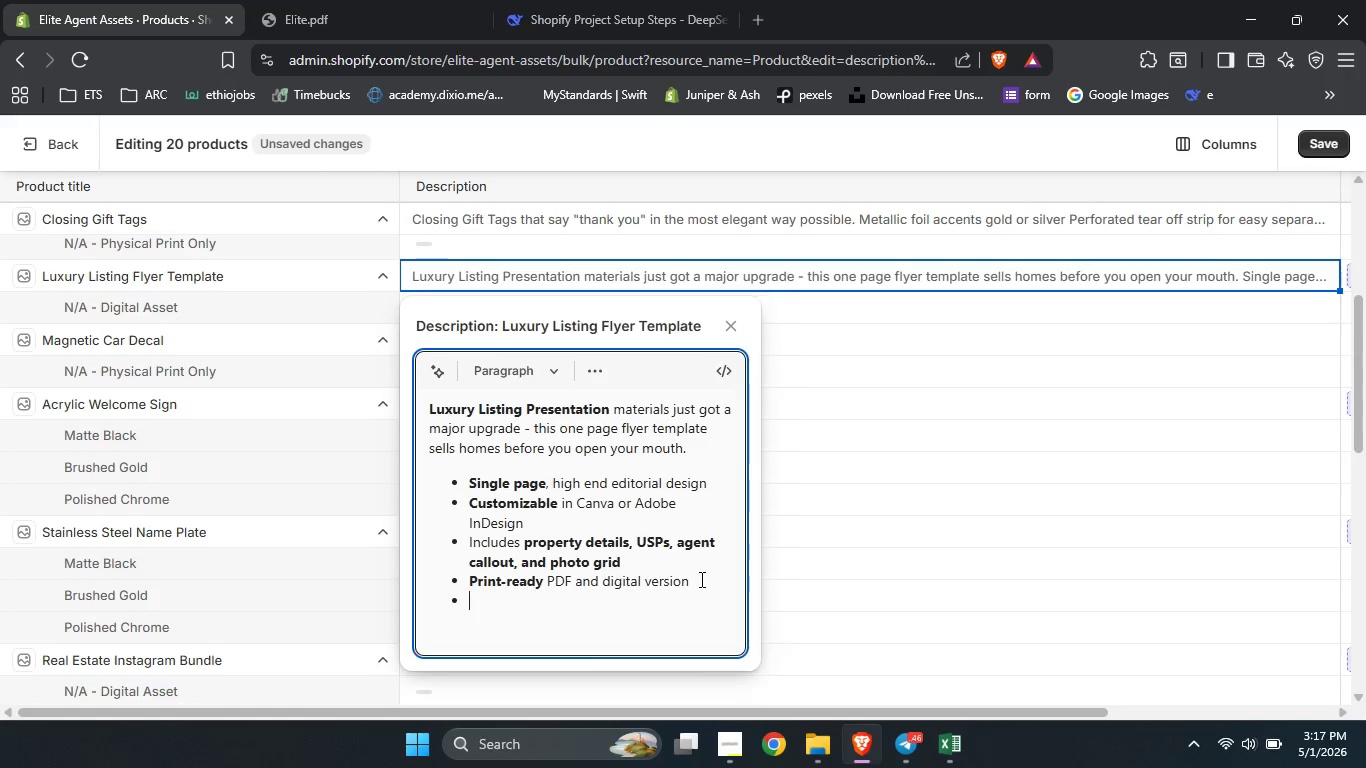 
key(Enter)
 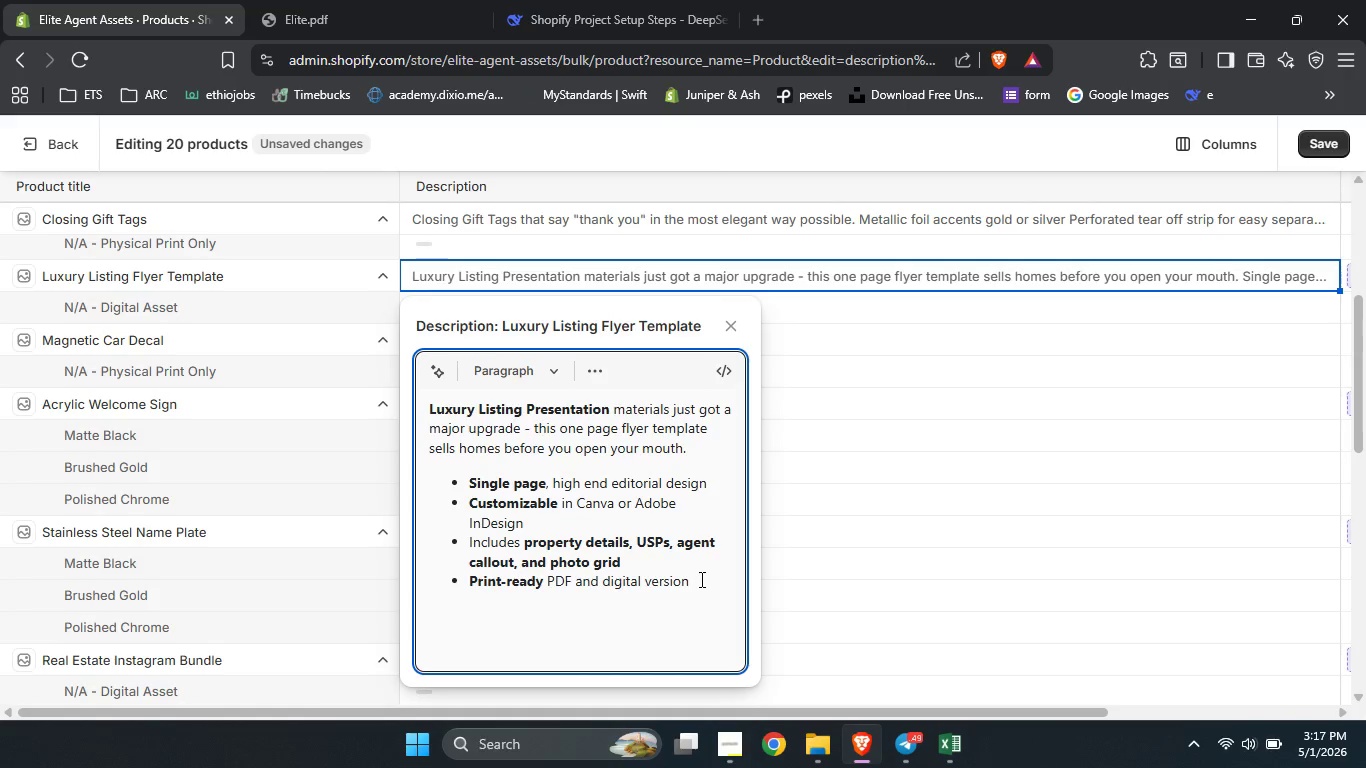 
type(Every luxury listing presentation need )
key(Backspace)
type(s a handour)
key(Backspace)
type(t that wows )
key(Backspace)
type(. Dowb)
key(Backspace)
type(nloadds )
key(Backspace)
key(Backspace)
key(Backspace)
type(s )
 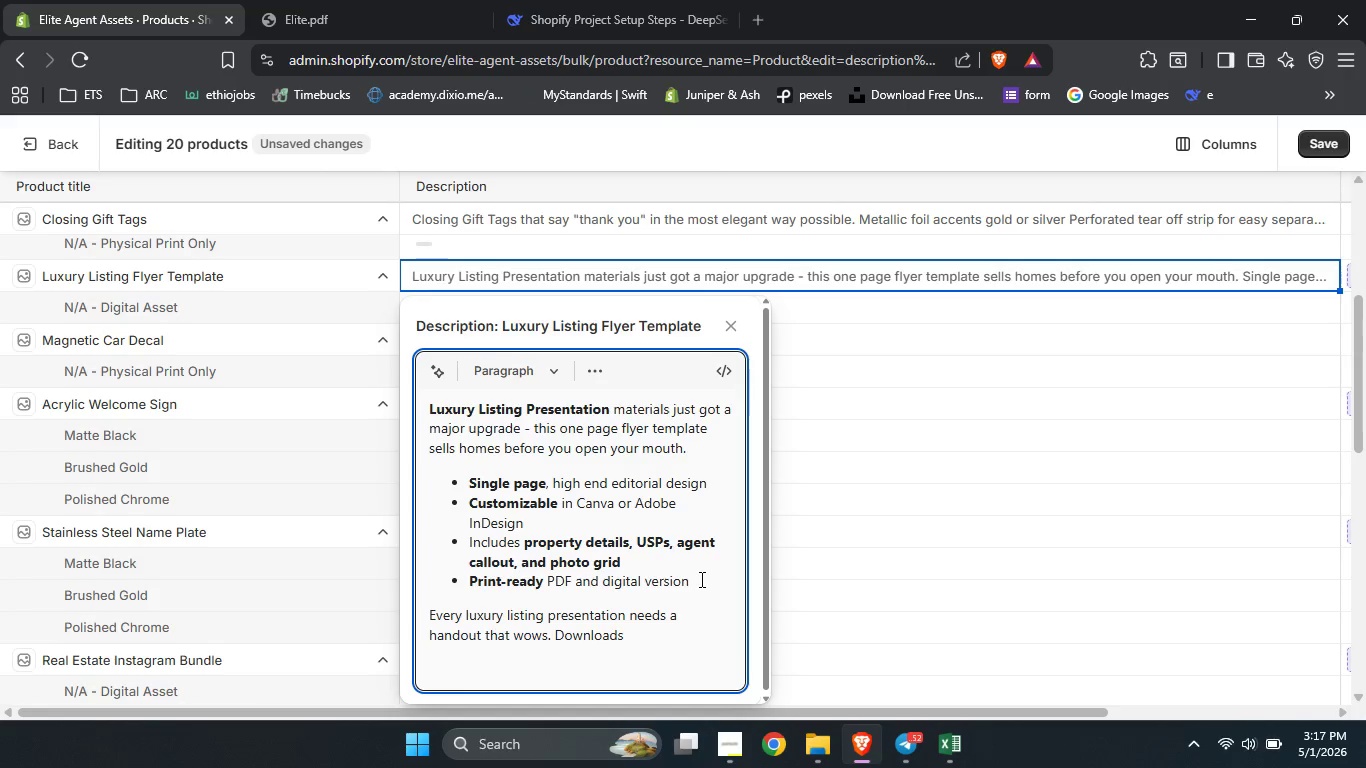 
key(Backspace)
key(Backspace)
type( now and impress sellers at your next listing appom)
key(Backspace)
type(intment.)
 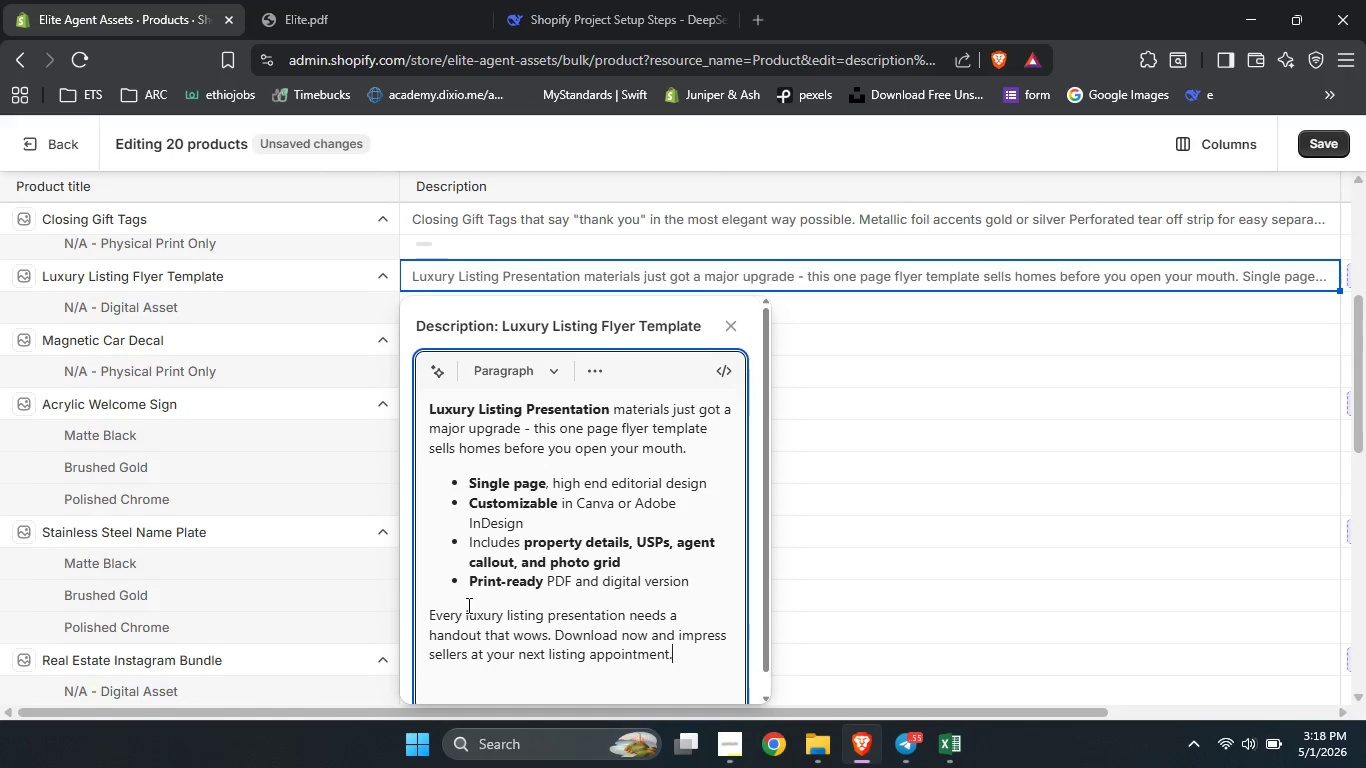 
left_click_drag(start_coordinate=[465, 606], to_coordinate=[624, 614])
 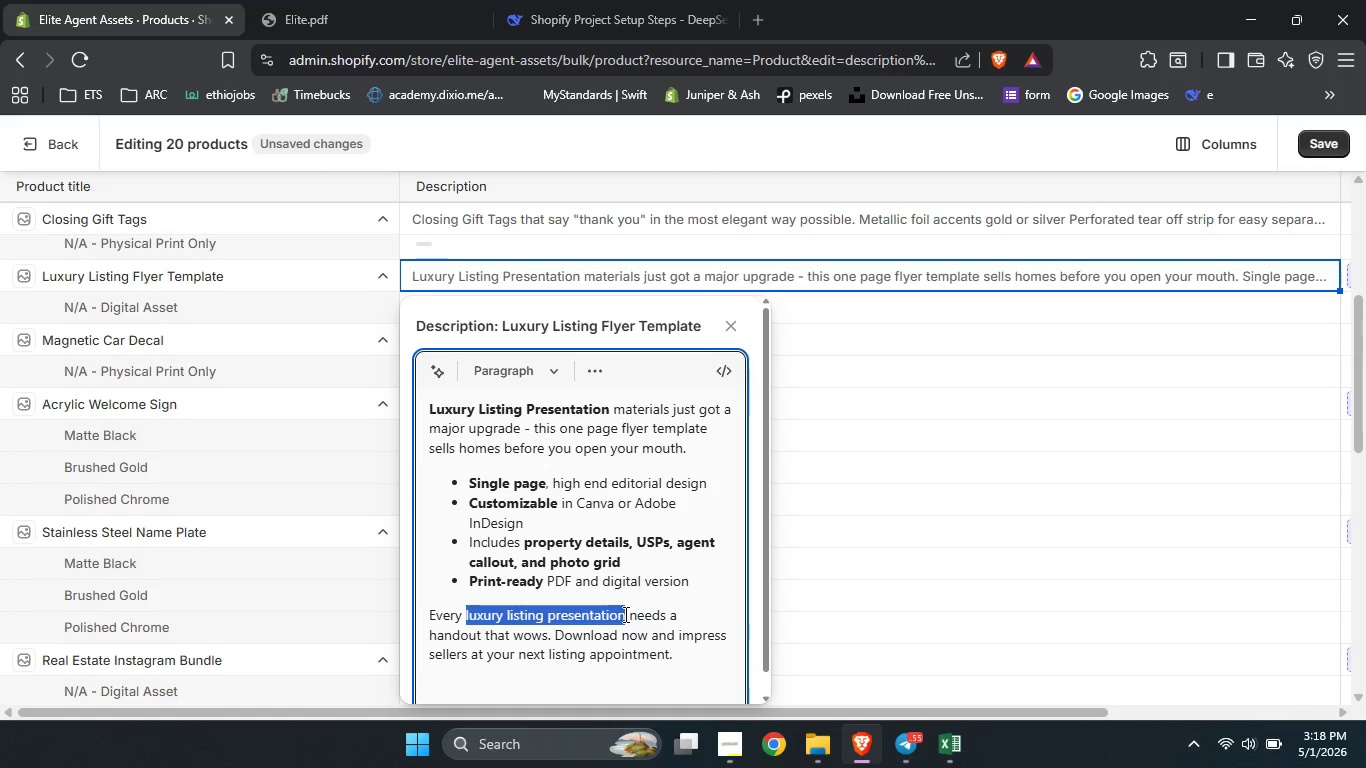 
key(Control+B)
 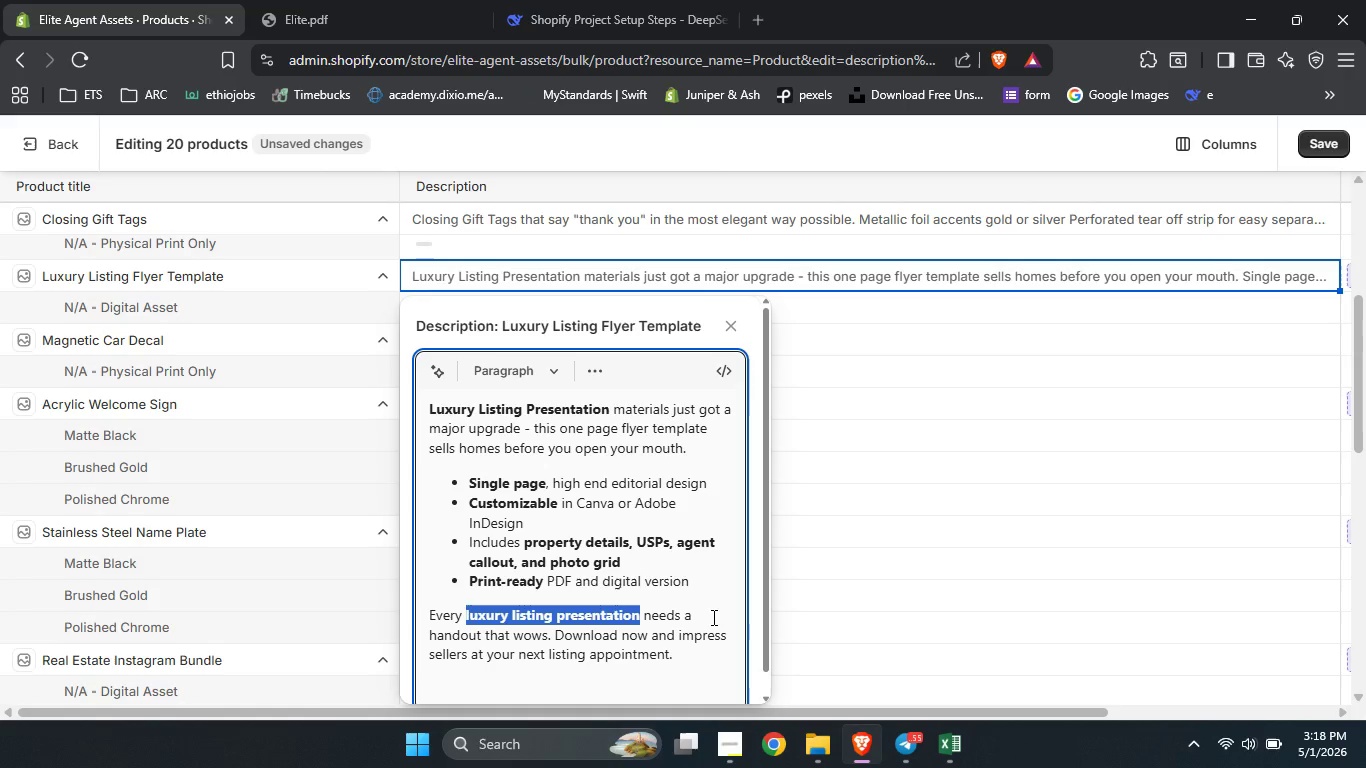 
left_click([712, 617])
 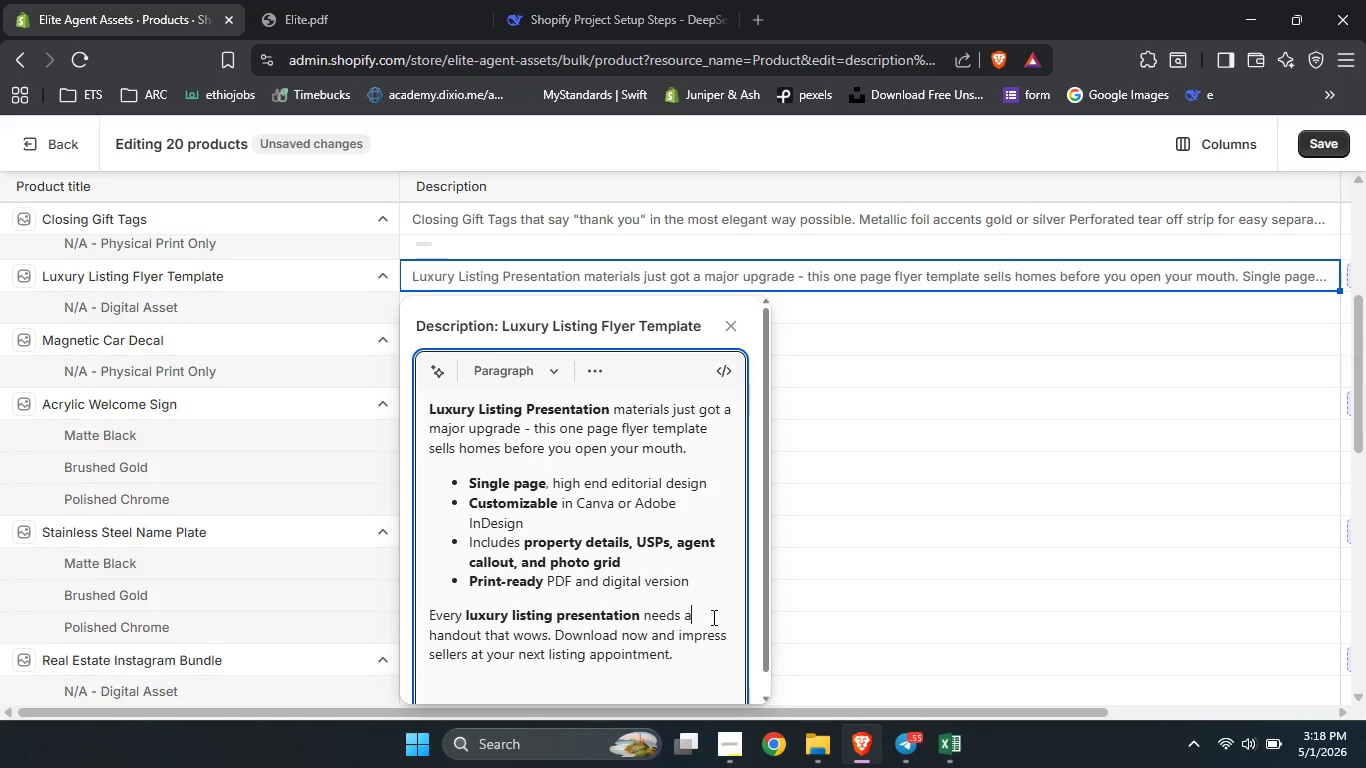 
scroll: coordinate [712, 617], scroll_direction: none, amount: 0.0
 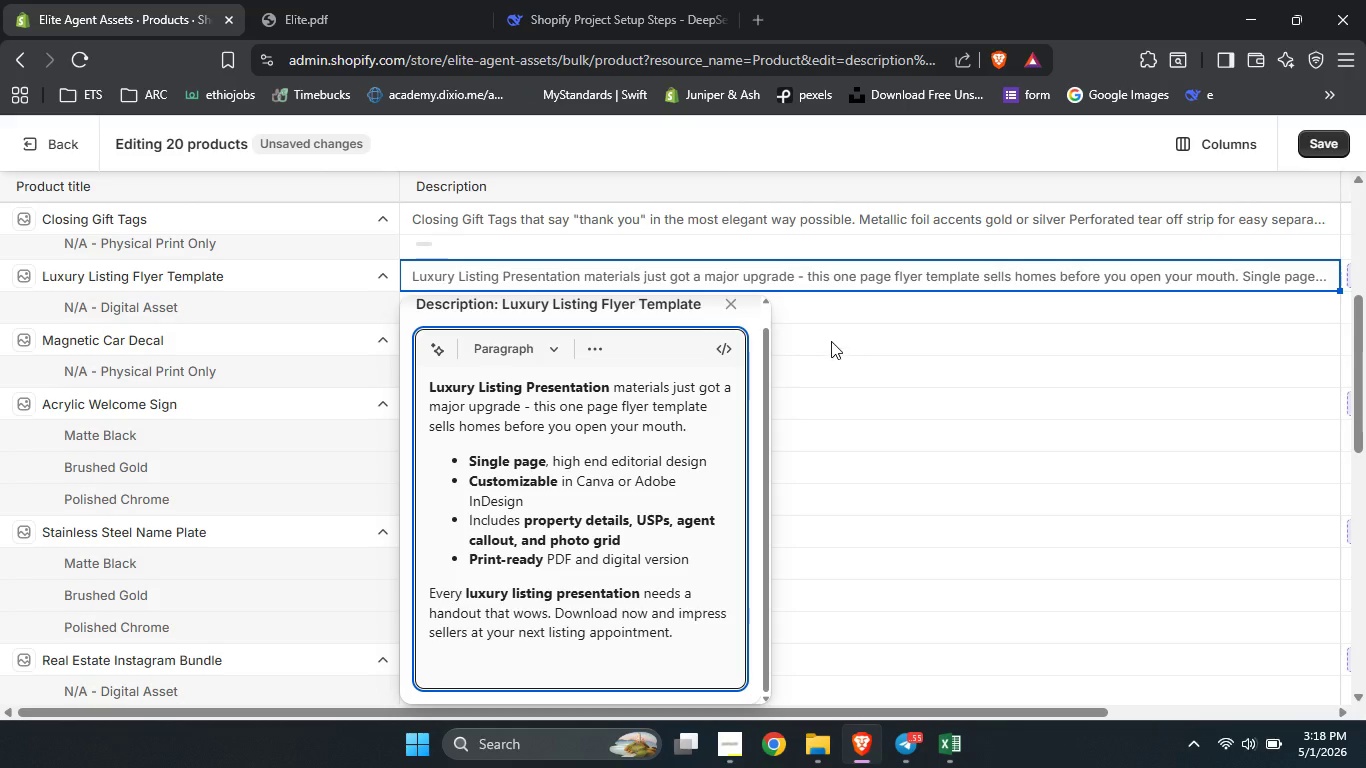 
left_click([831, 341])
 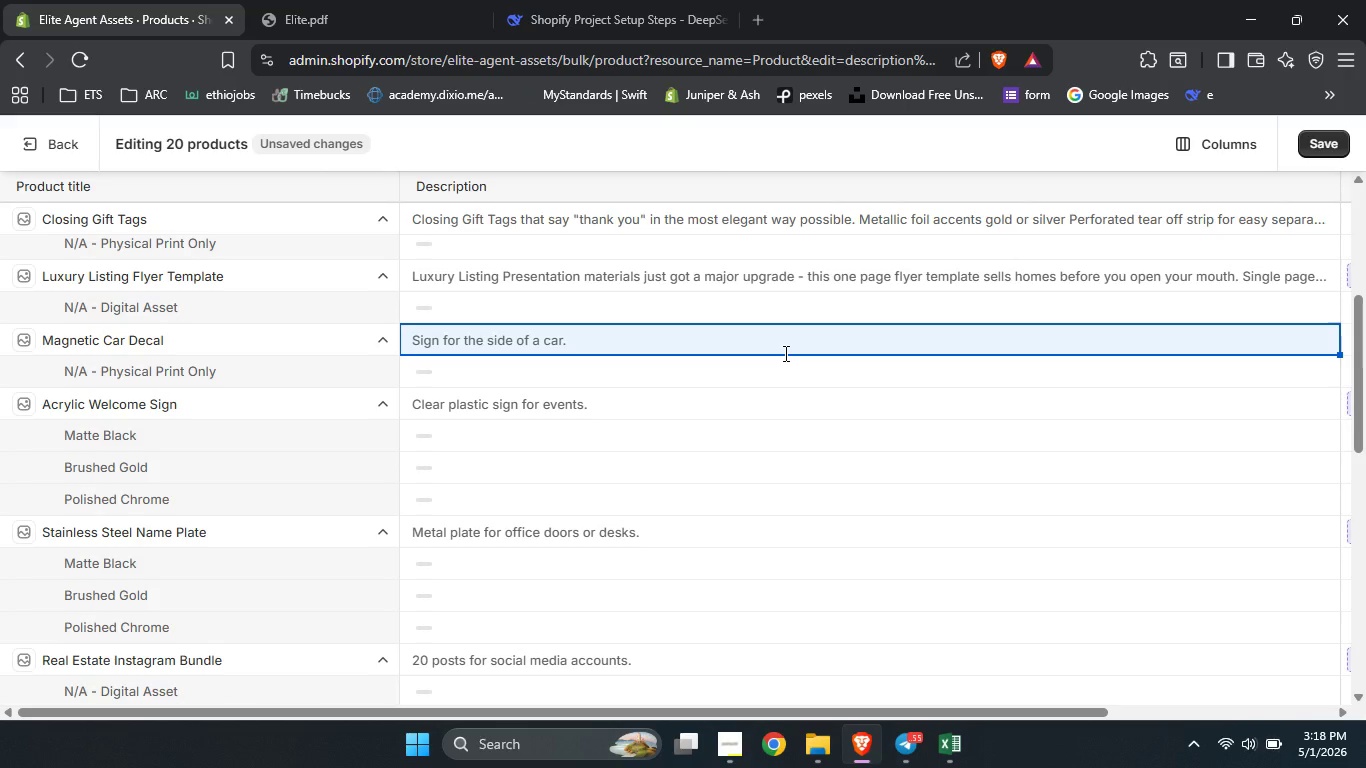 
wait(9.64)
 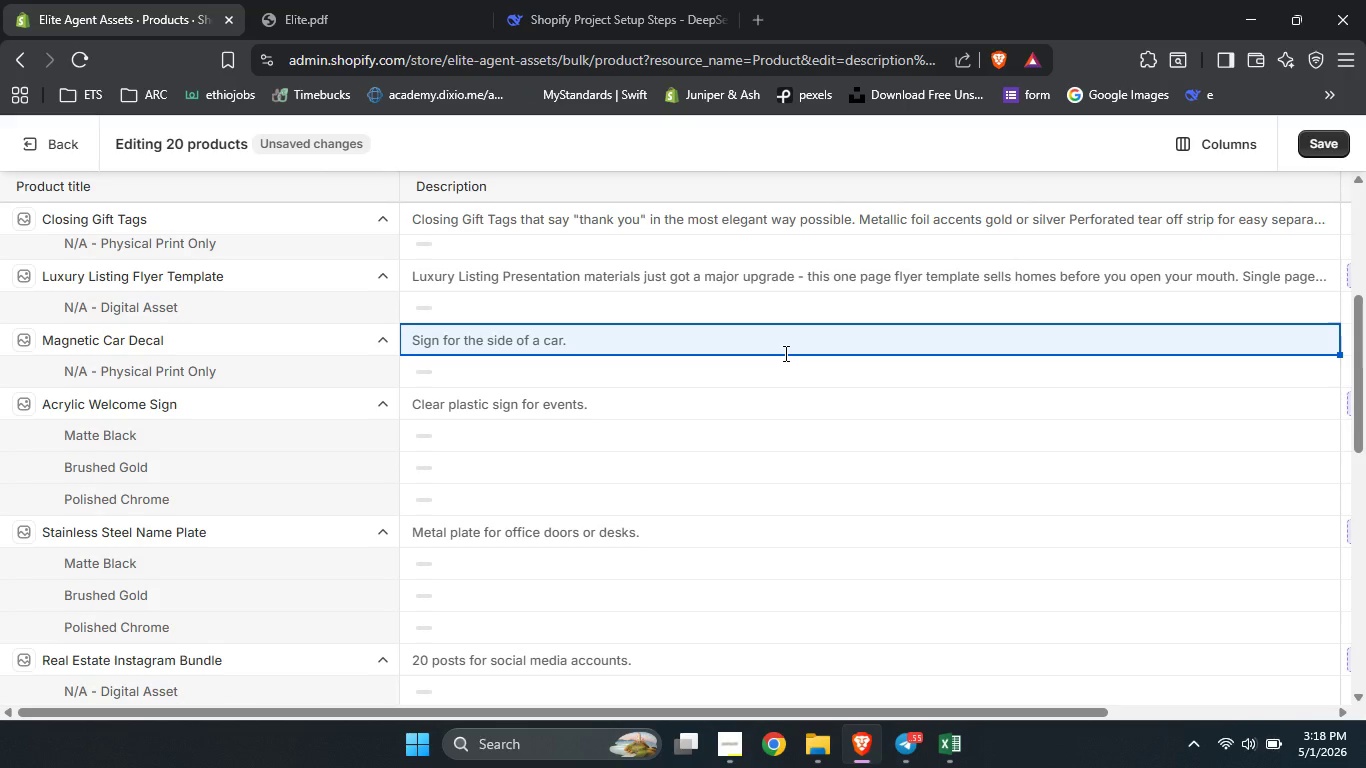 
left_click([784, 353])
 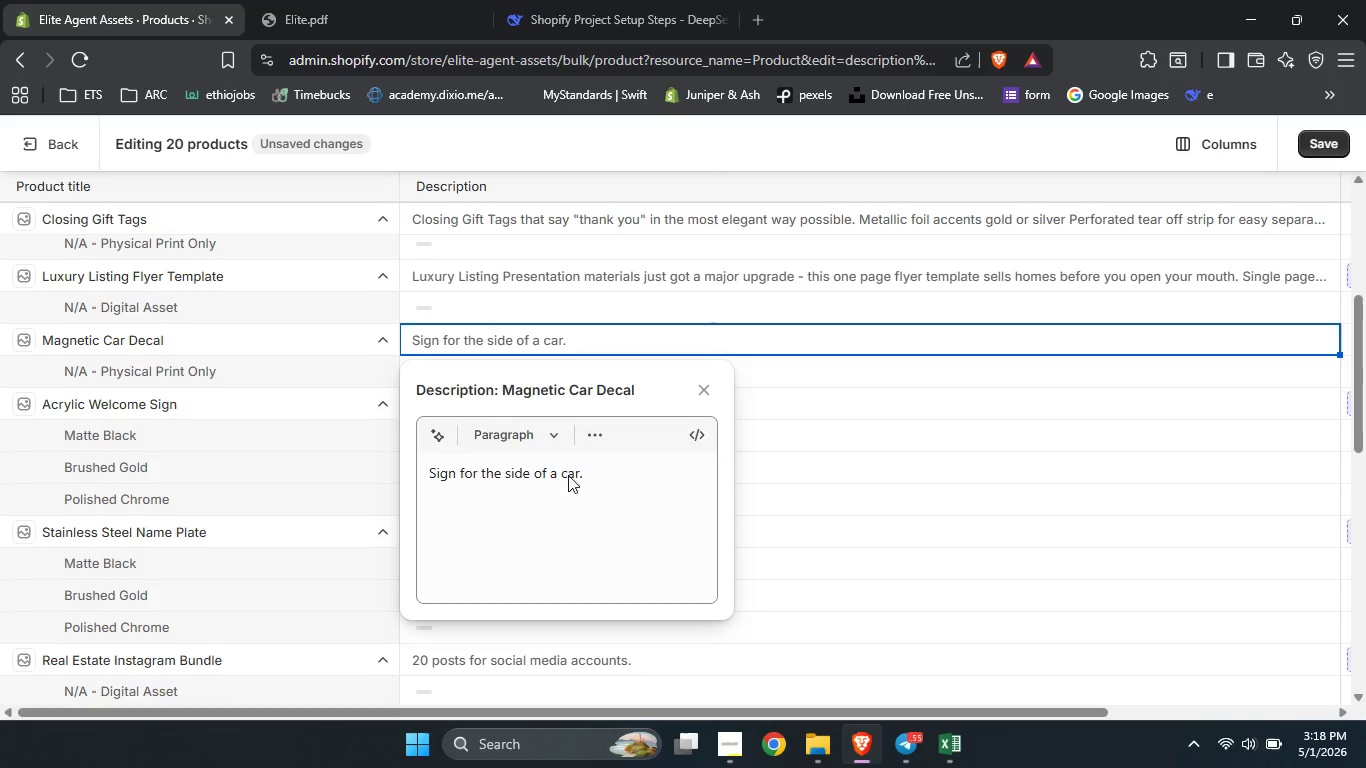 
left_click([551, 491])
 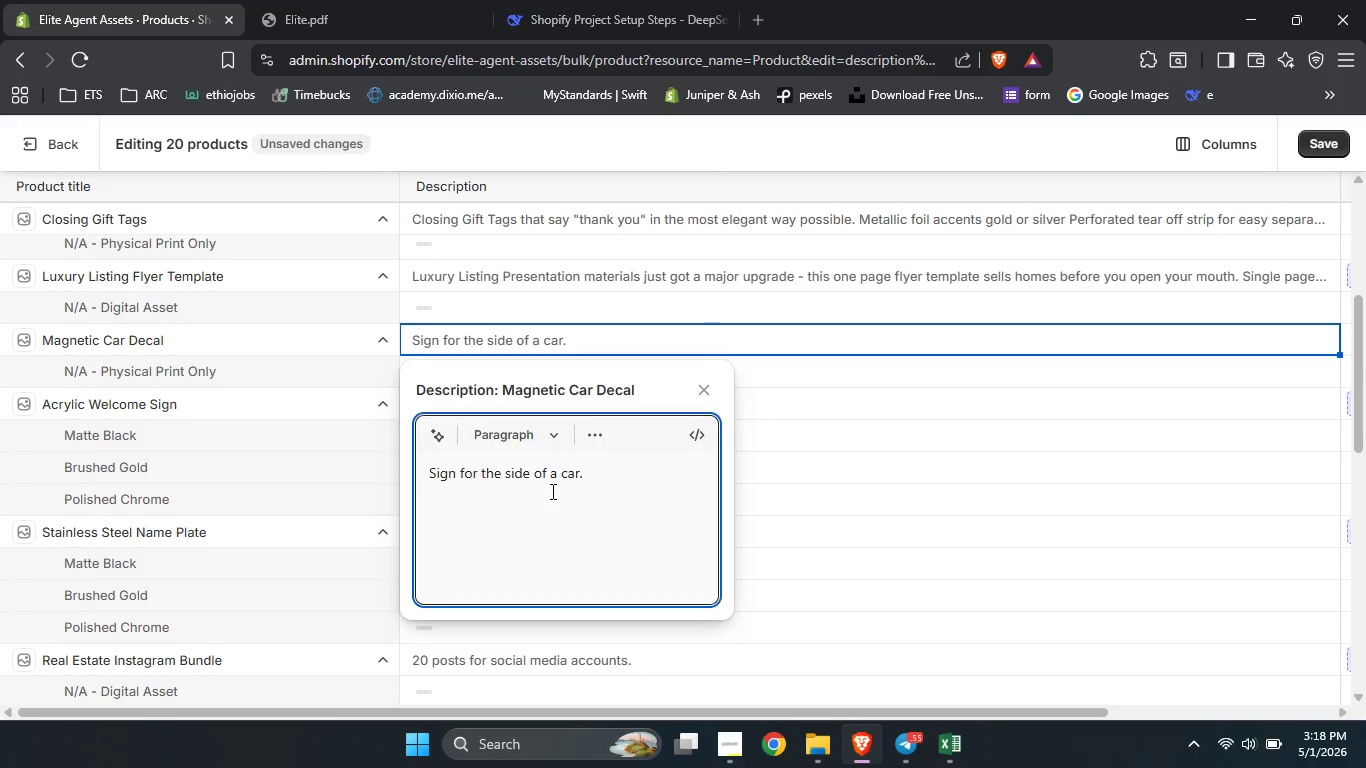 
key(Control+A)
 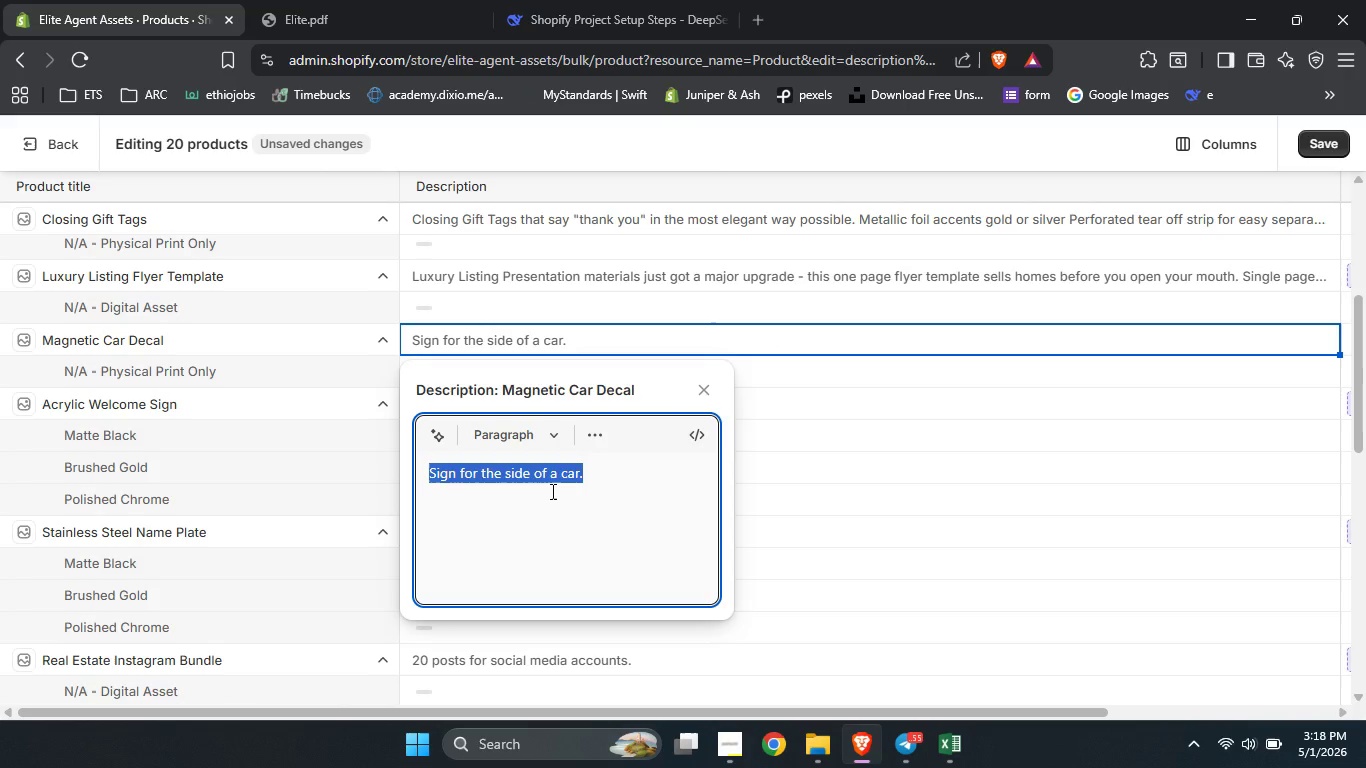 
type(Real Estate Marketing)
 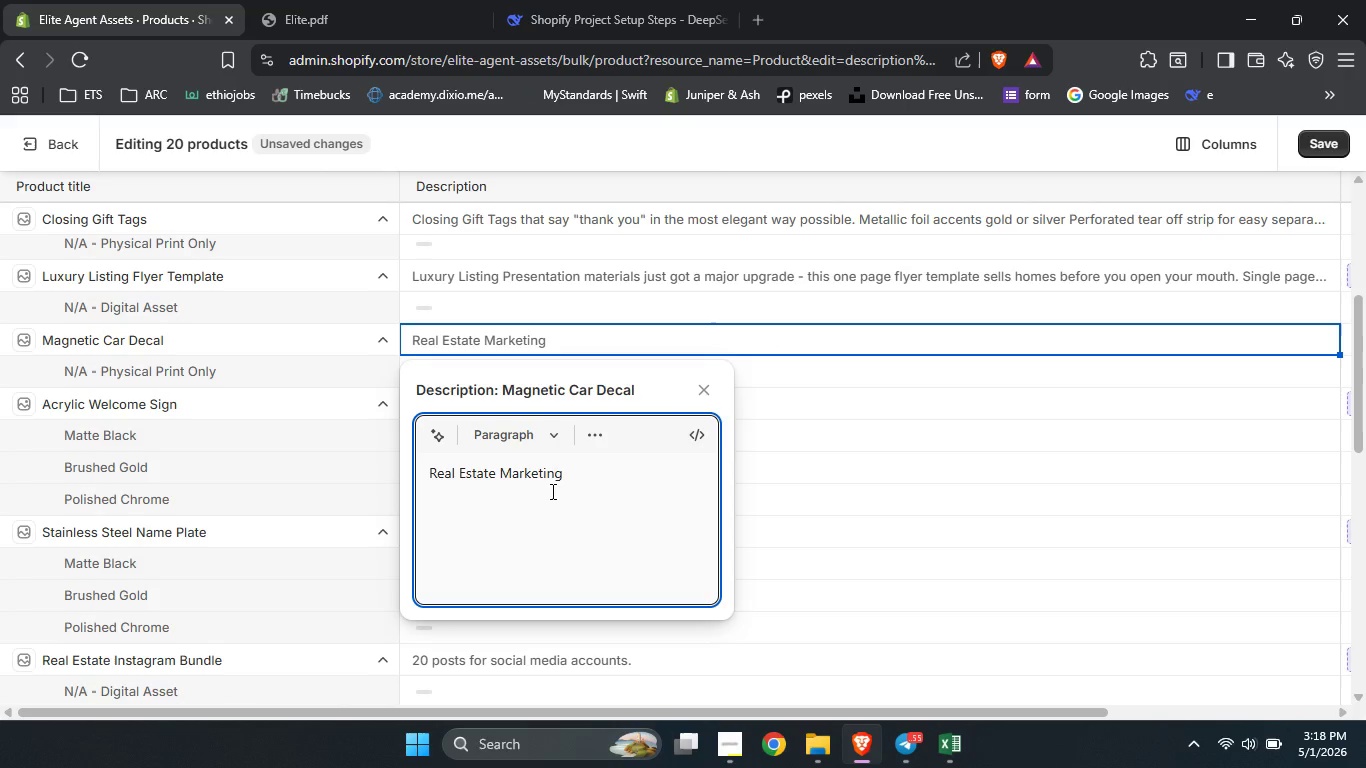 
key(Control+A)
 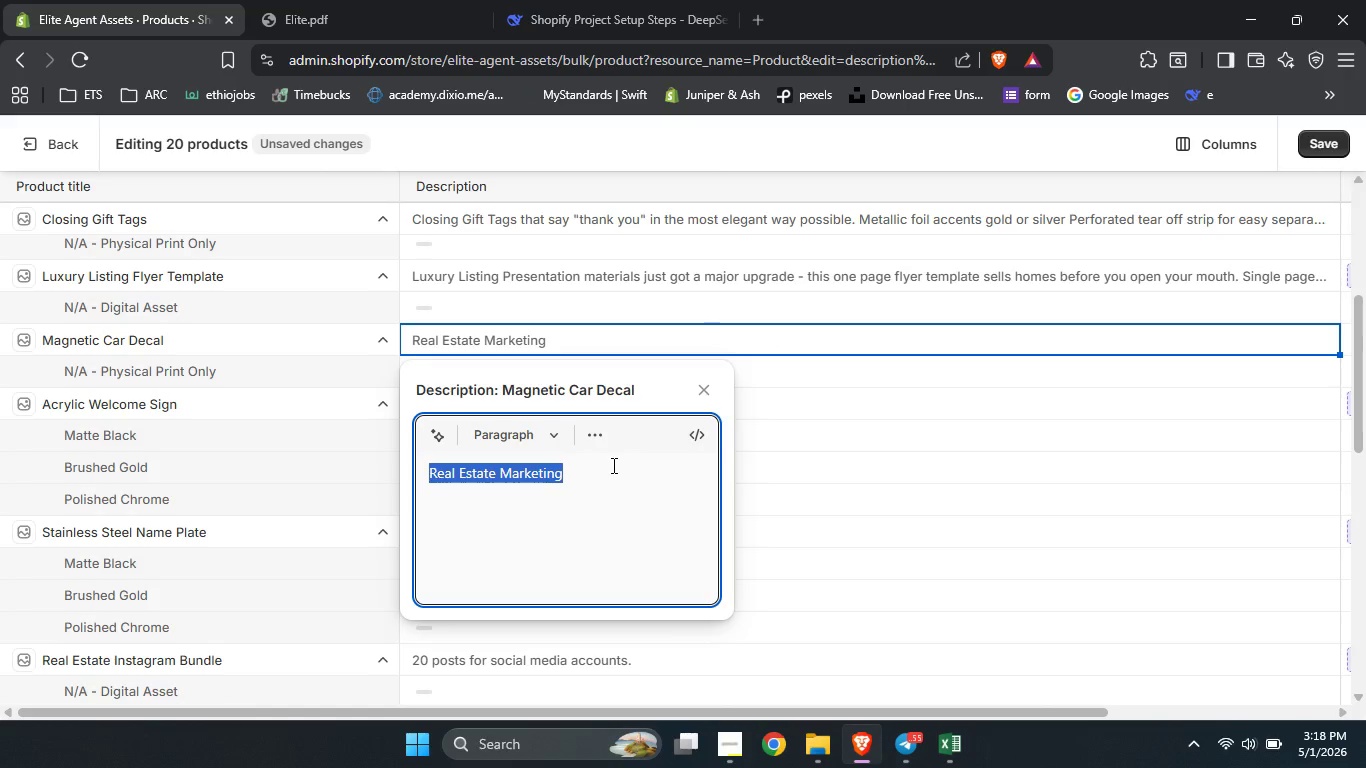 
left_click([612, 468])
 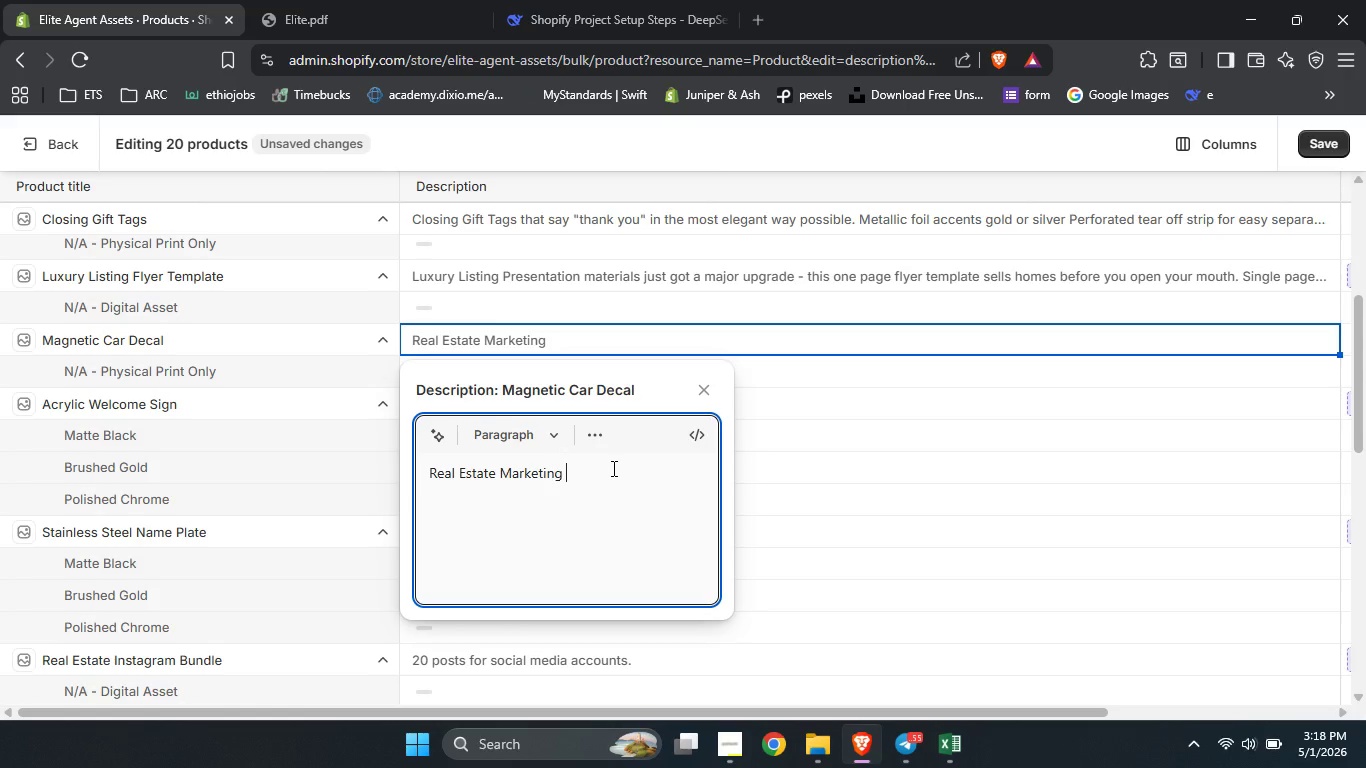 
type( that moves with you )
key(Backspace)
type(- y)
key(Backspace)
type(this magnetiv)
key(Backspace)
type(c car decal turns your vechile )
key(Backspace)
key(Backspace)
key(Backspace)
key(Backspace)
key(Backspace)
key(Backspace)
type(hicle )
 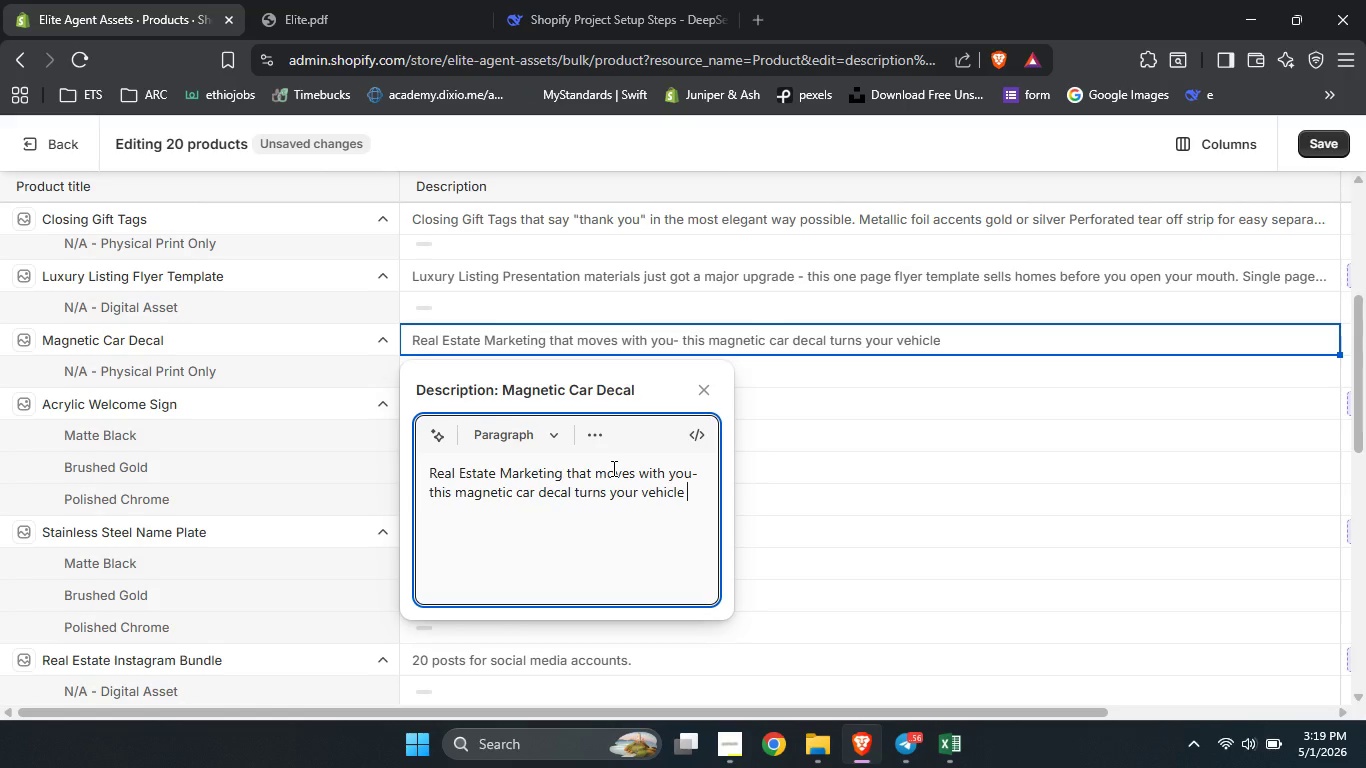 
type(into a mobile billboards )
 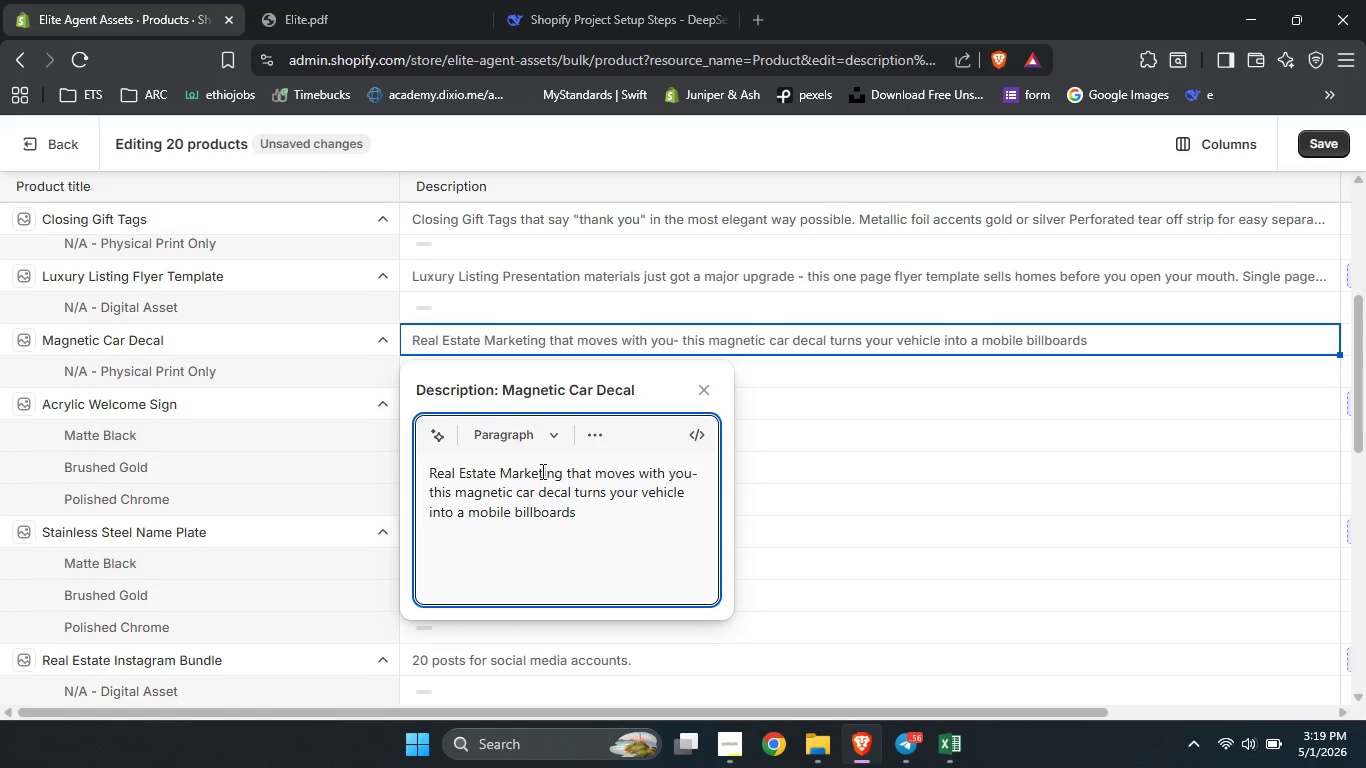 
left_click_drag(start_coordinate=[562, 469], to_coordinate=[392, 461])
 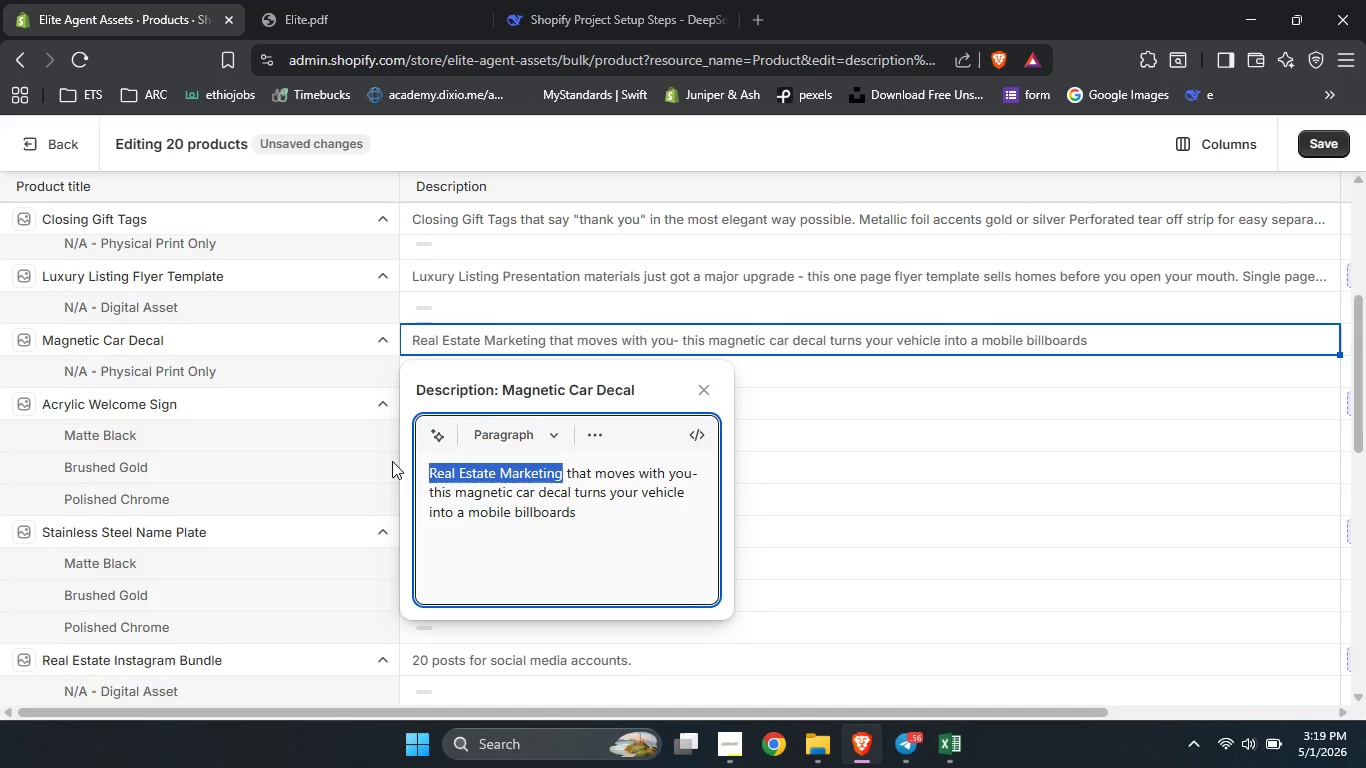 
key(Control+B)
 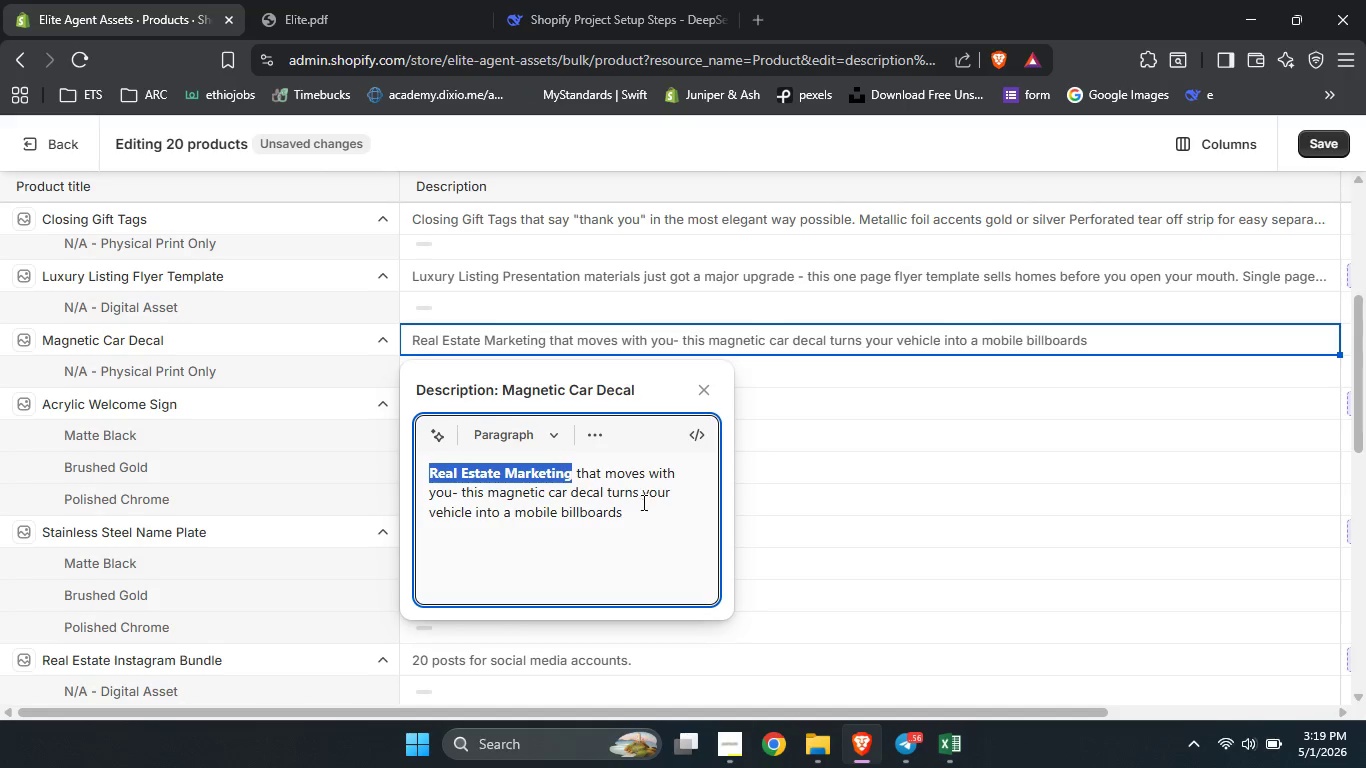 
left_click([634, 510])
 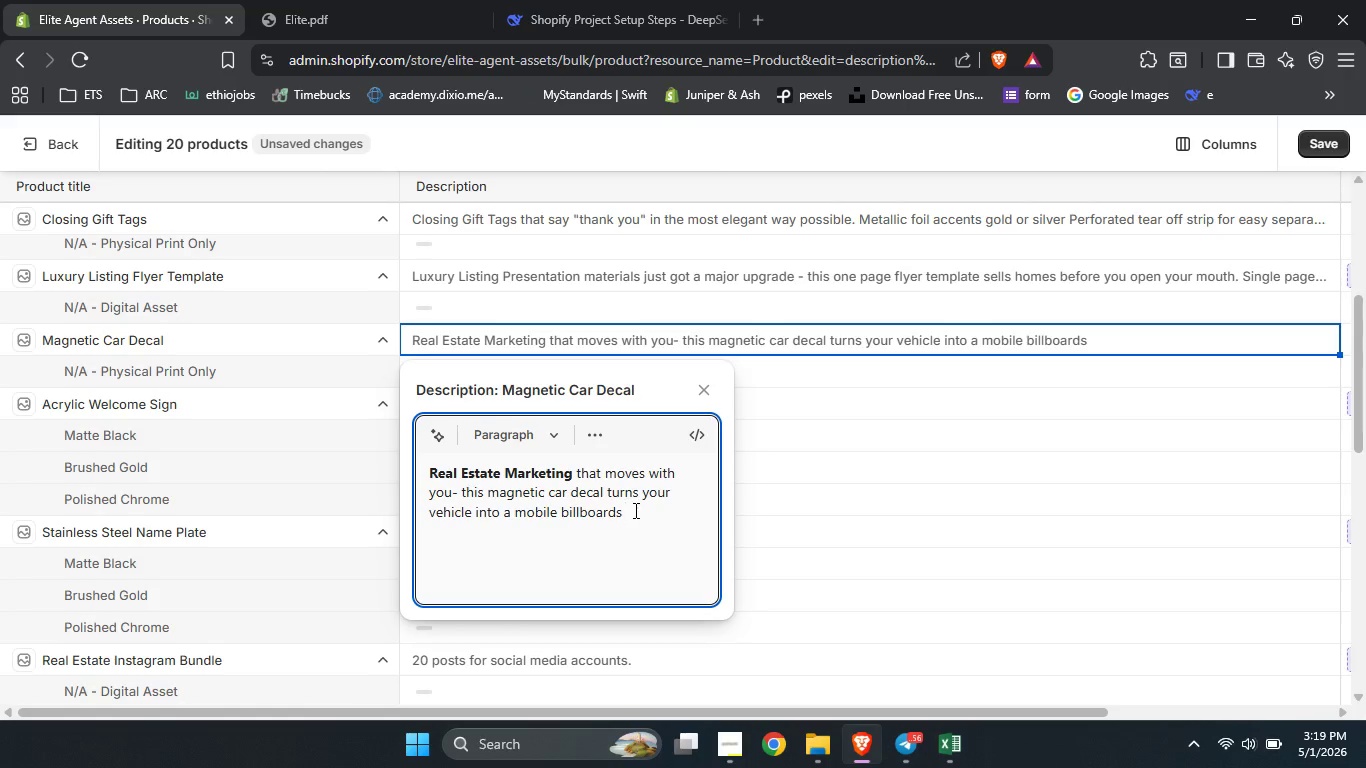 
key(Backspace)
 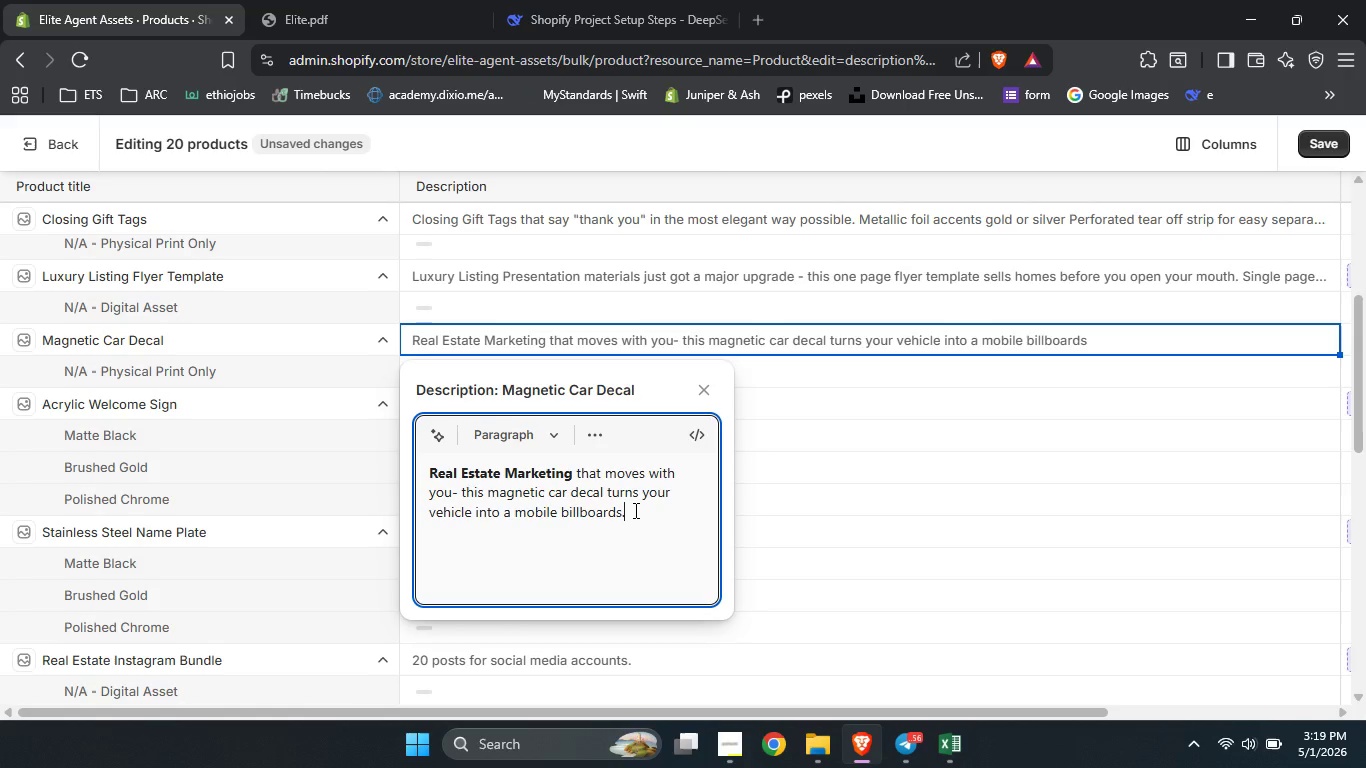 
key(NumpadDecimal)
 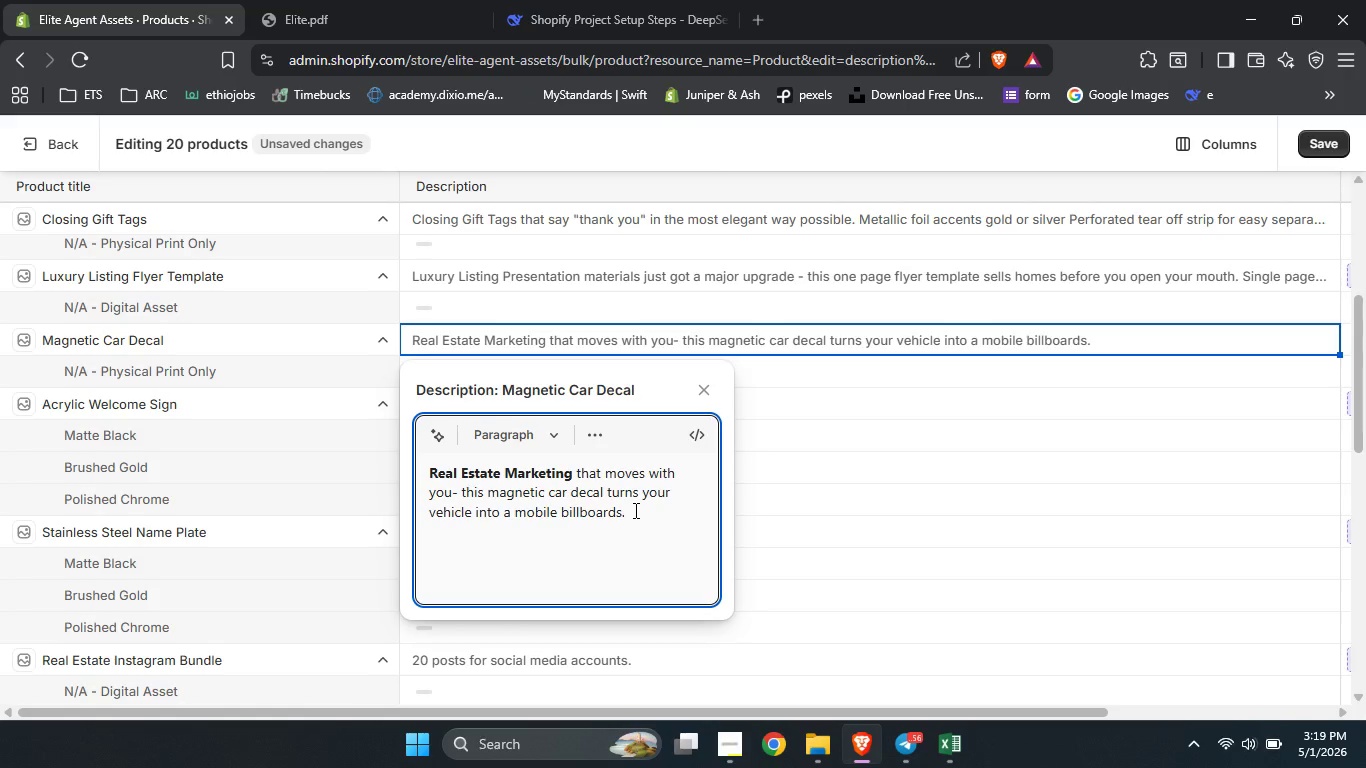 
key(Enter)
 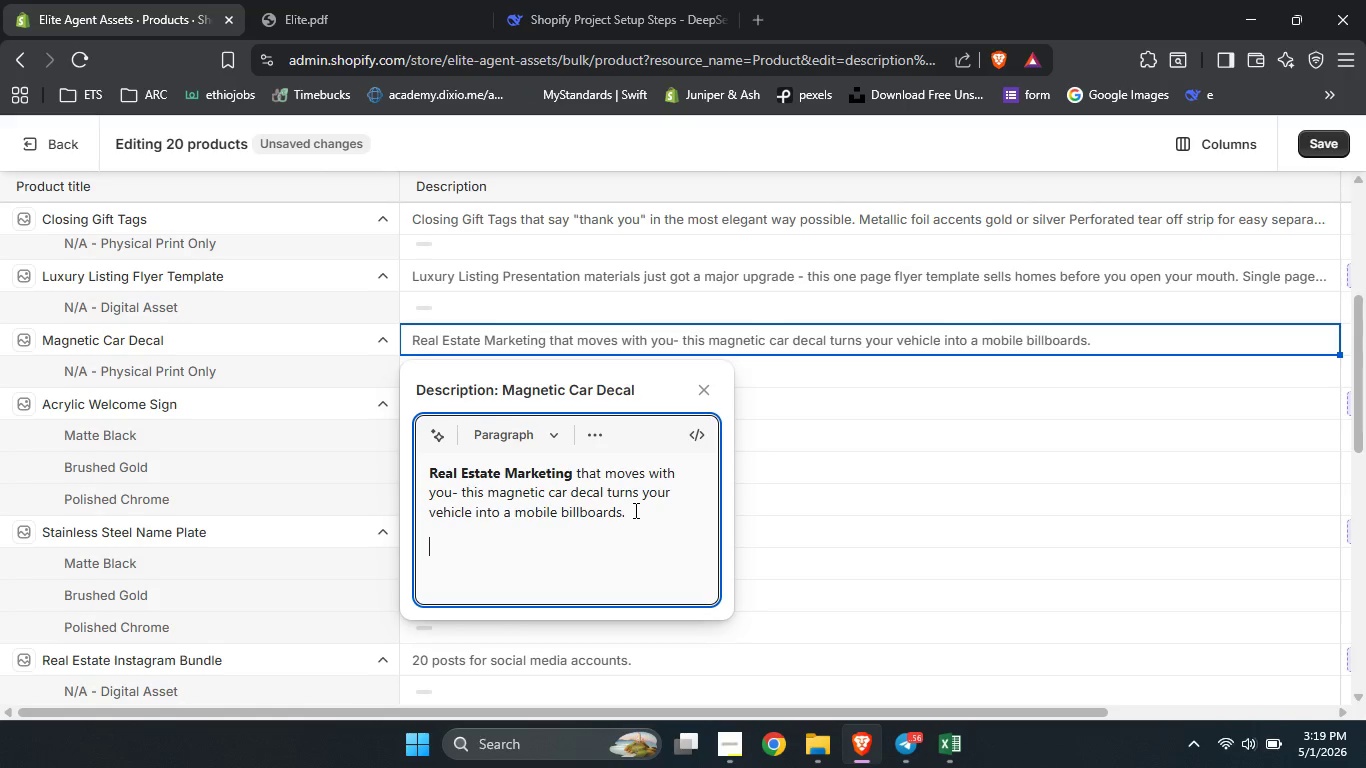 
type(Strong magnr)
key(Backspace)
type(etic backing stays i)
key(Backspace)
type(on at highway speeds)
 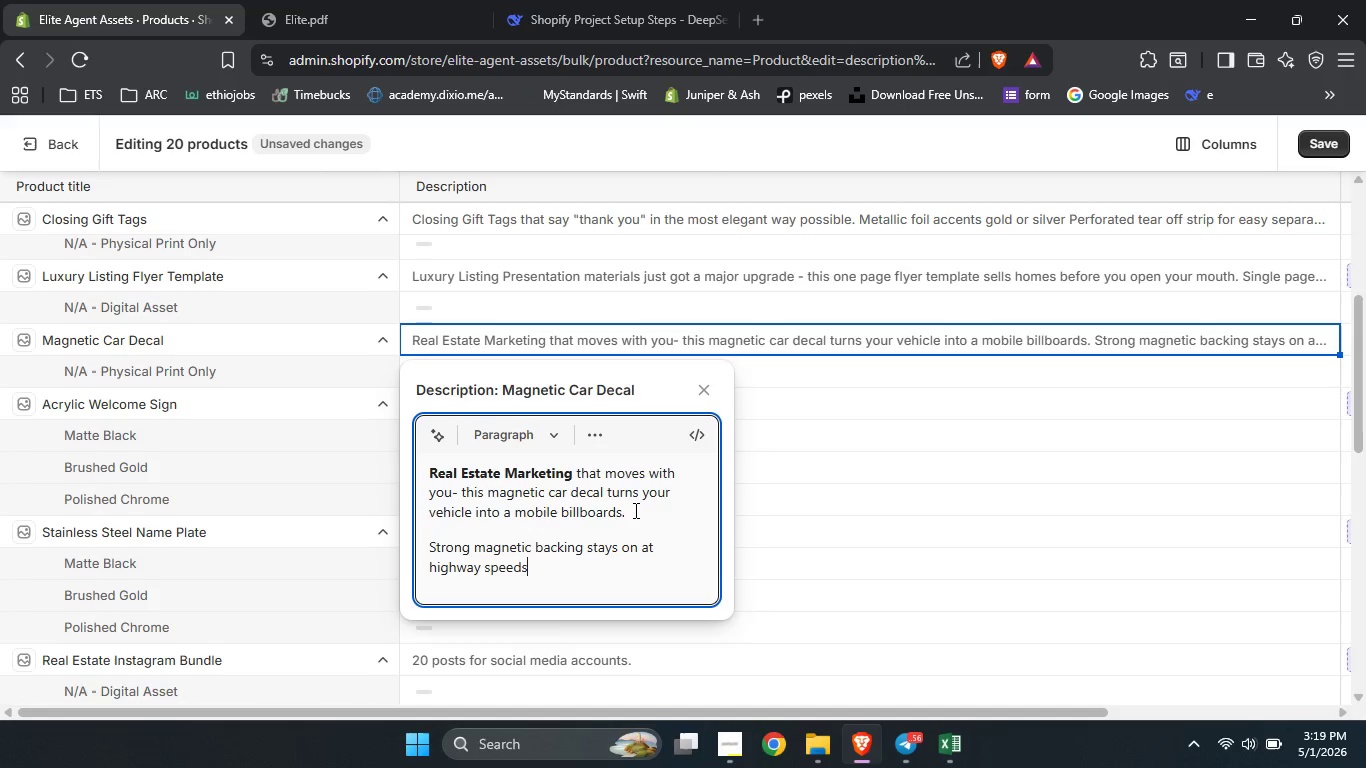 
key(Enter)
 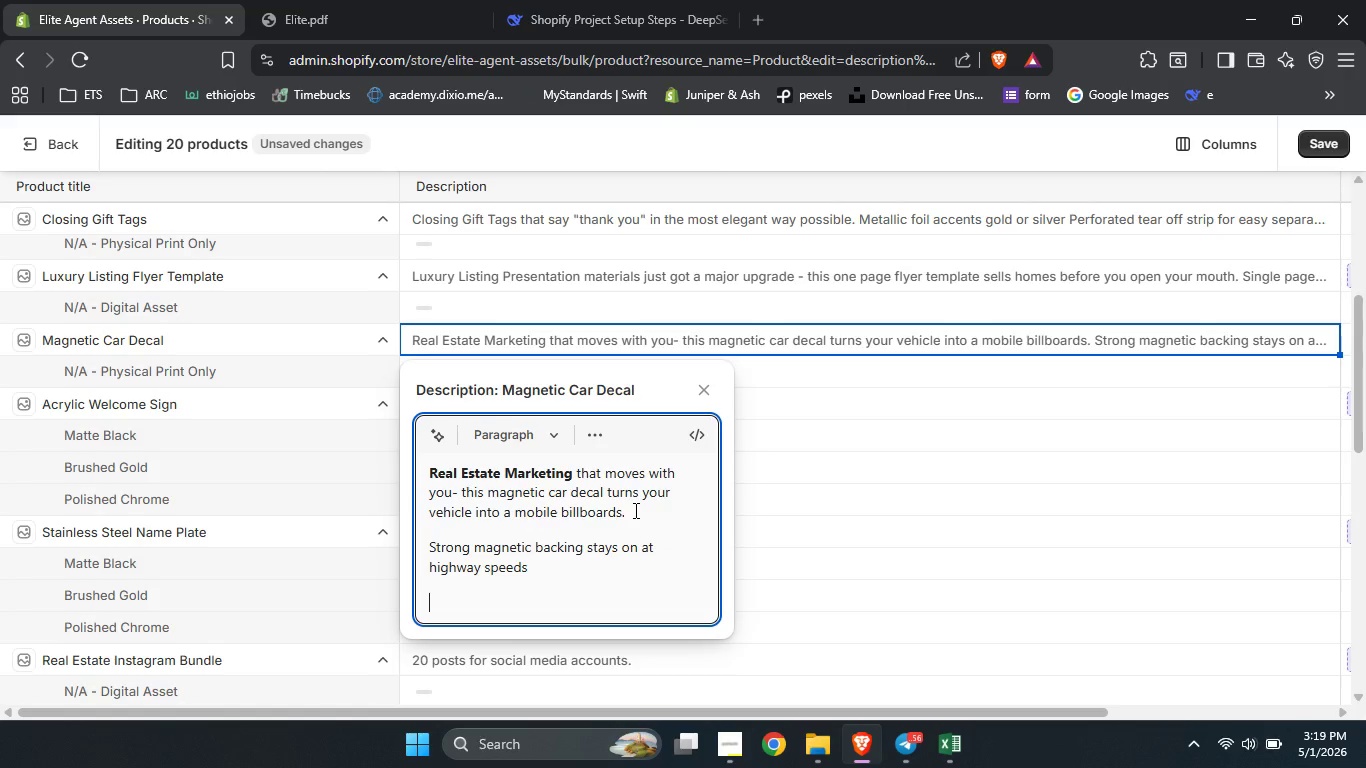 
type(Customizable with your logo, phone numberm)
key(Backspace)
type(, and website)
 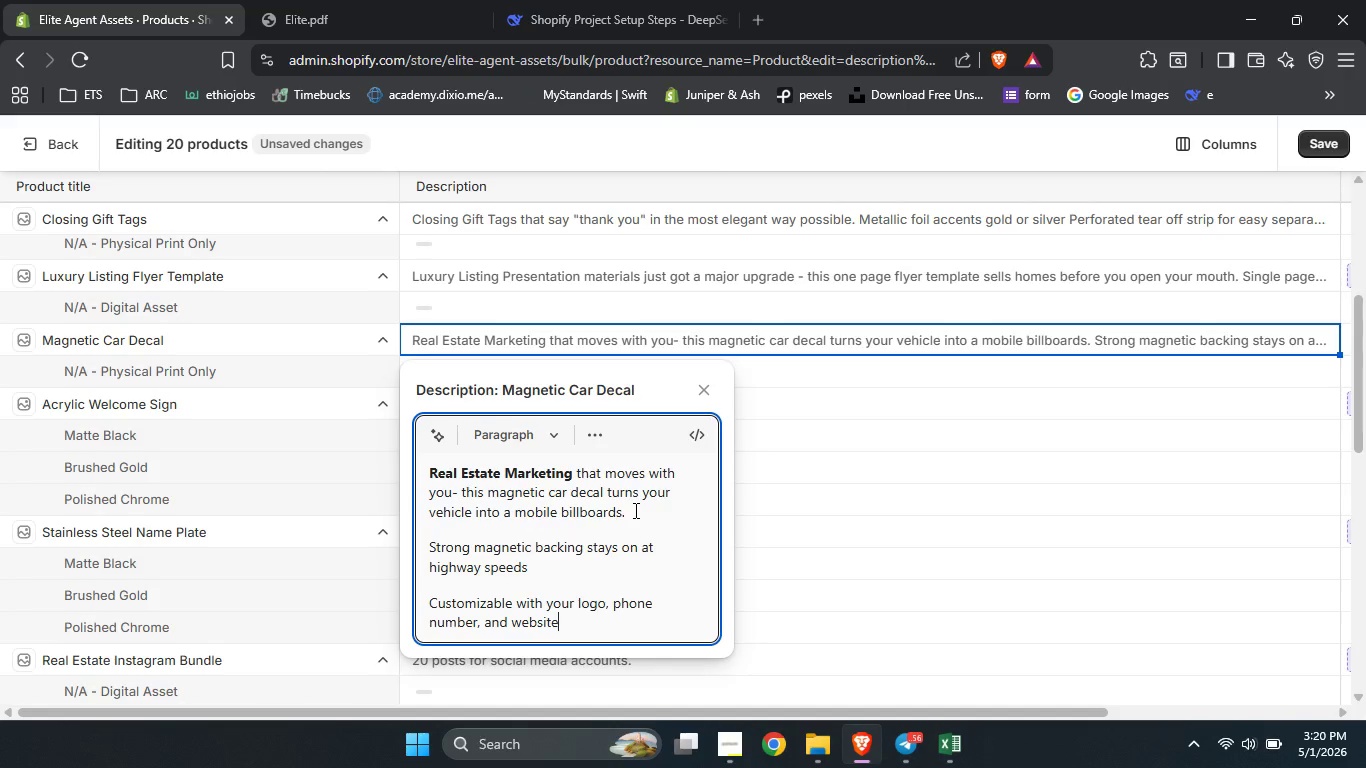 
key(Enter)
 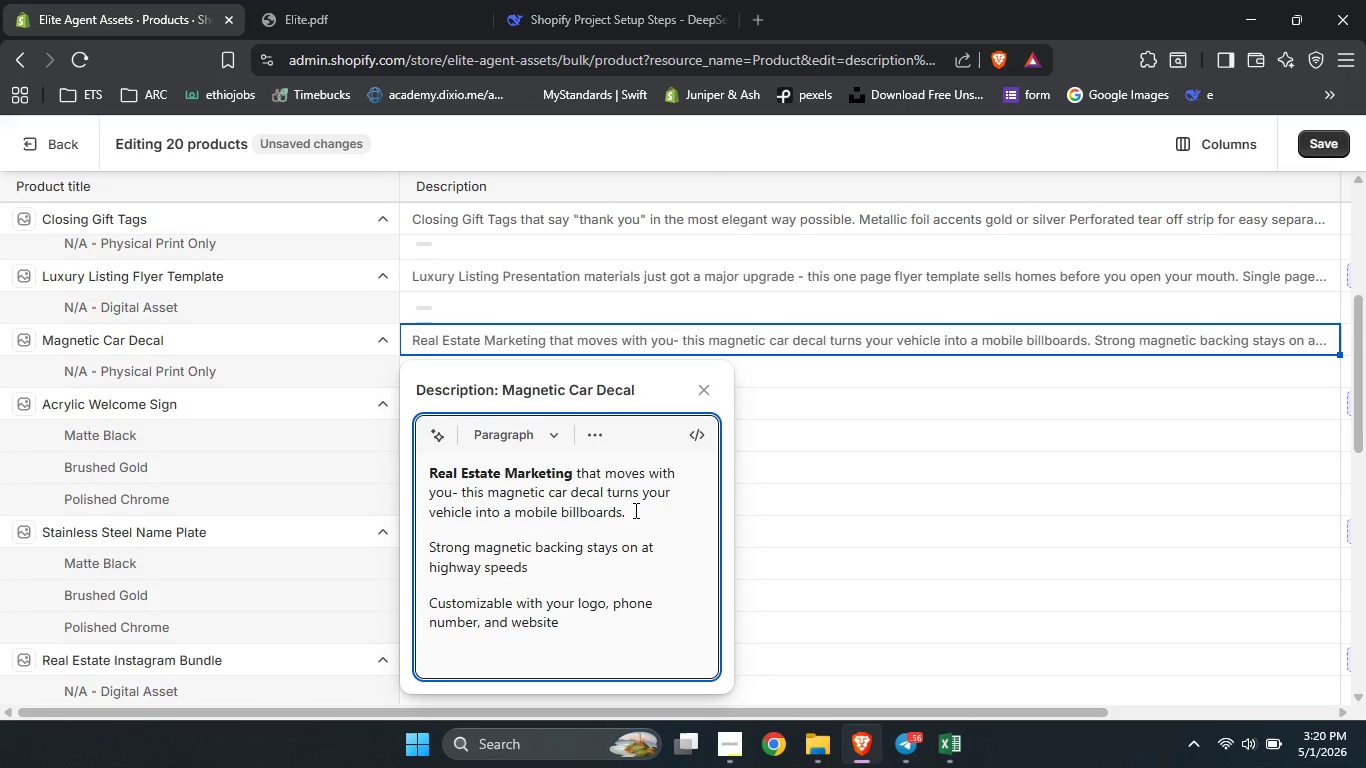 
type(Weather pt)
key(Backspace)
type(roof laminate won't peel or fade)
 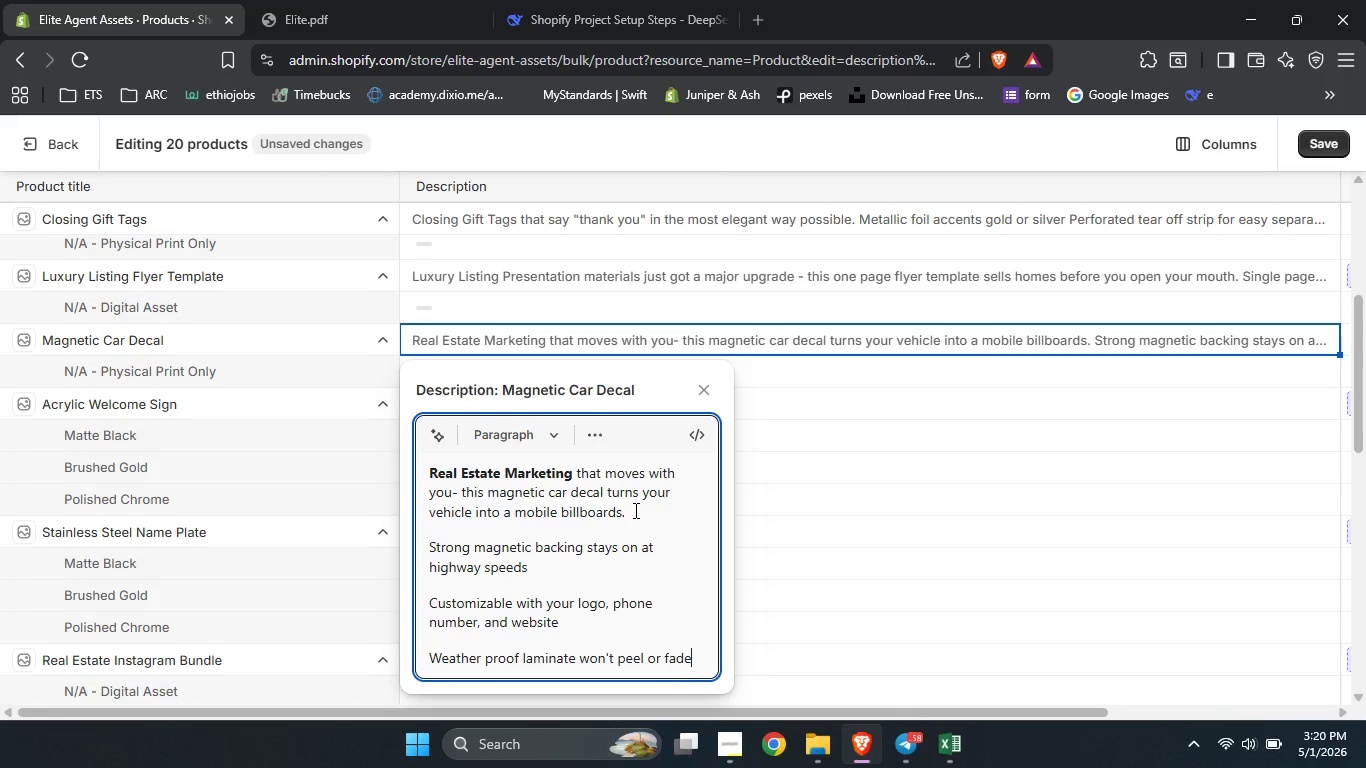 
key(Enter)
 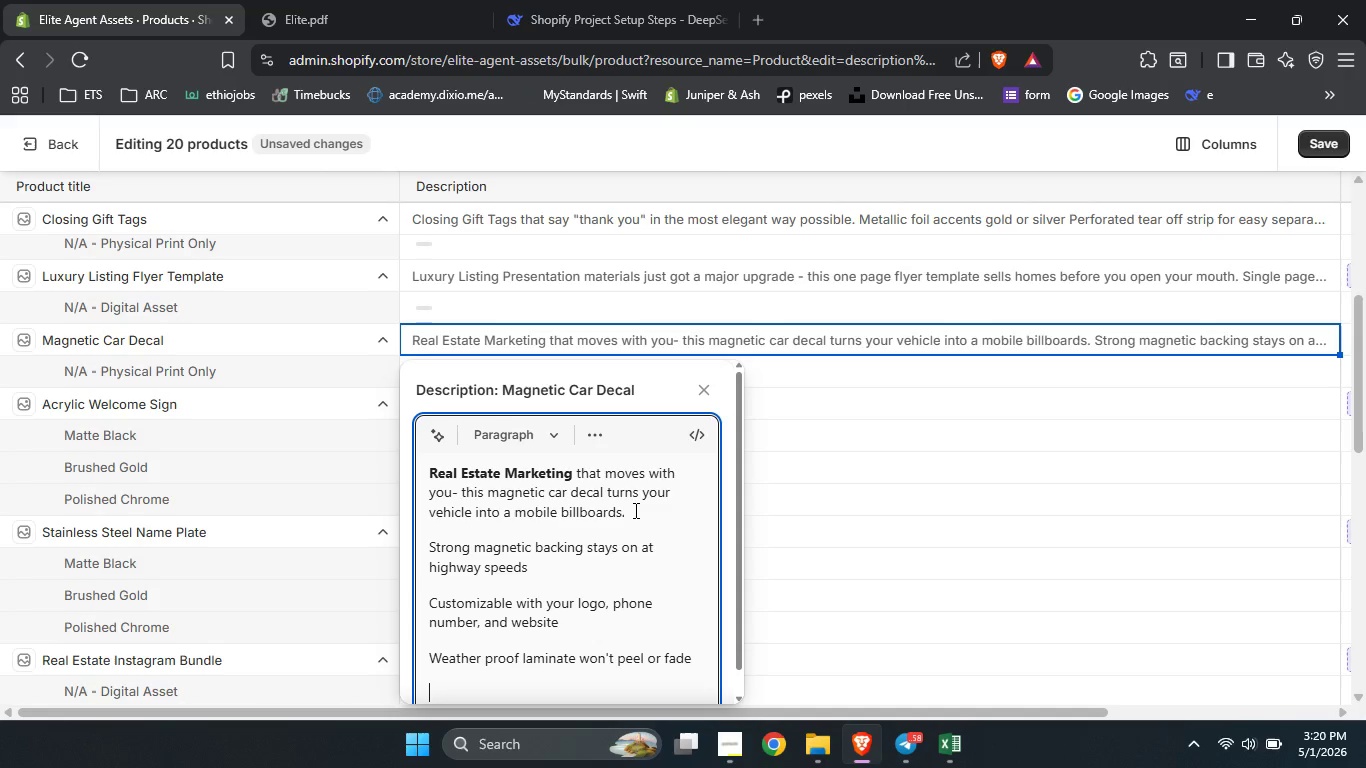 
type(Removable inseconf)
key(Backspace)
type(ds )
 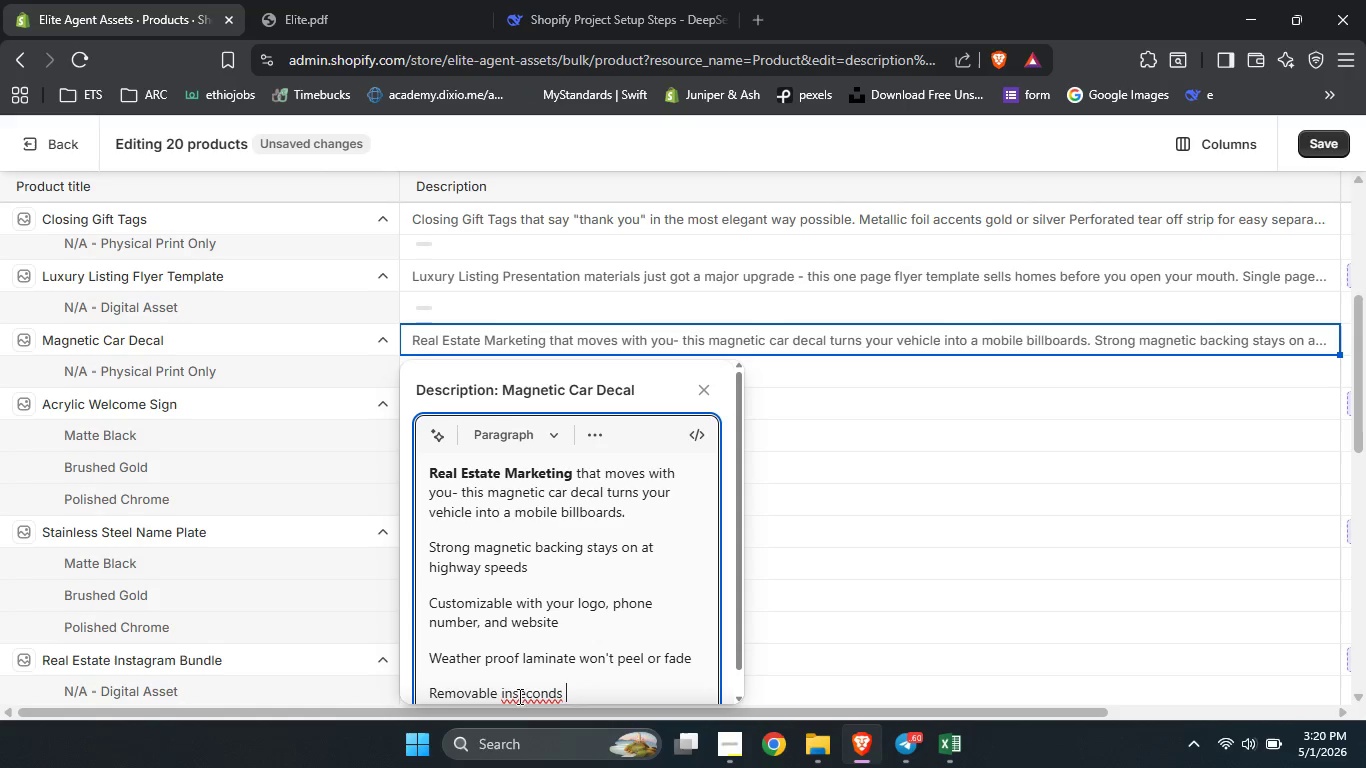 
left_click([515, 692])
 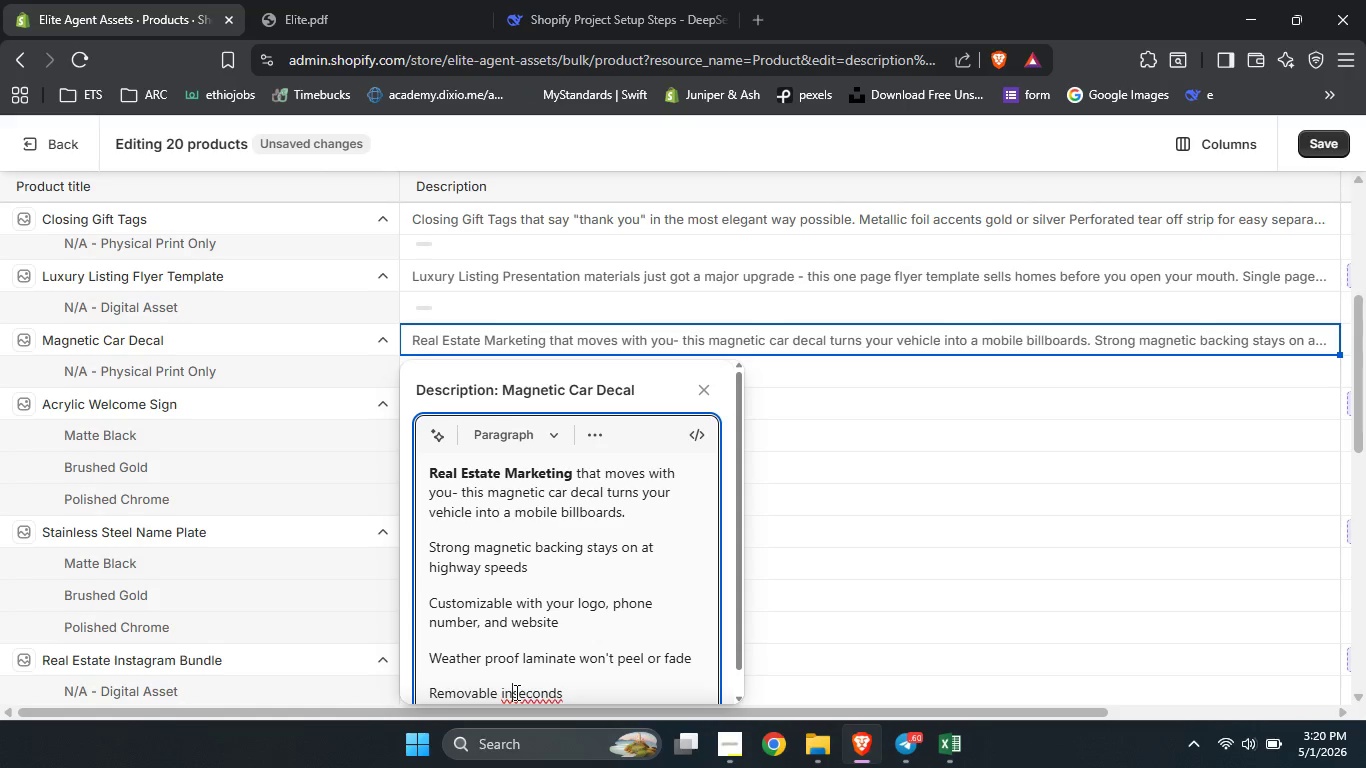 
key(Space)
 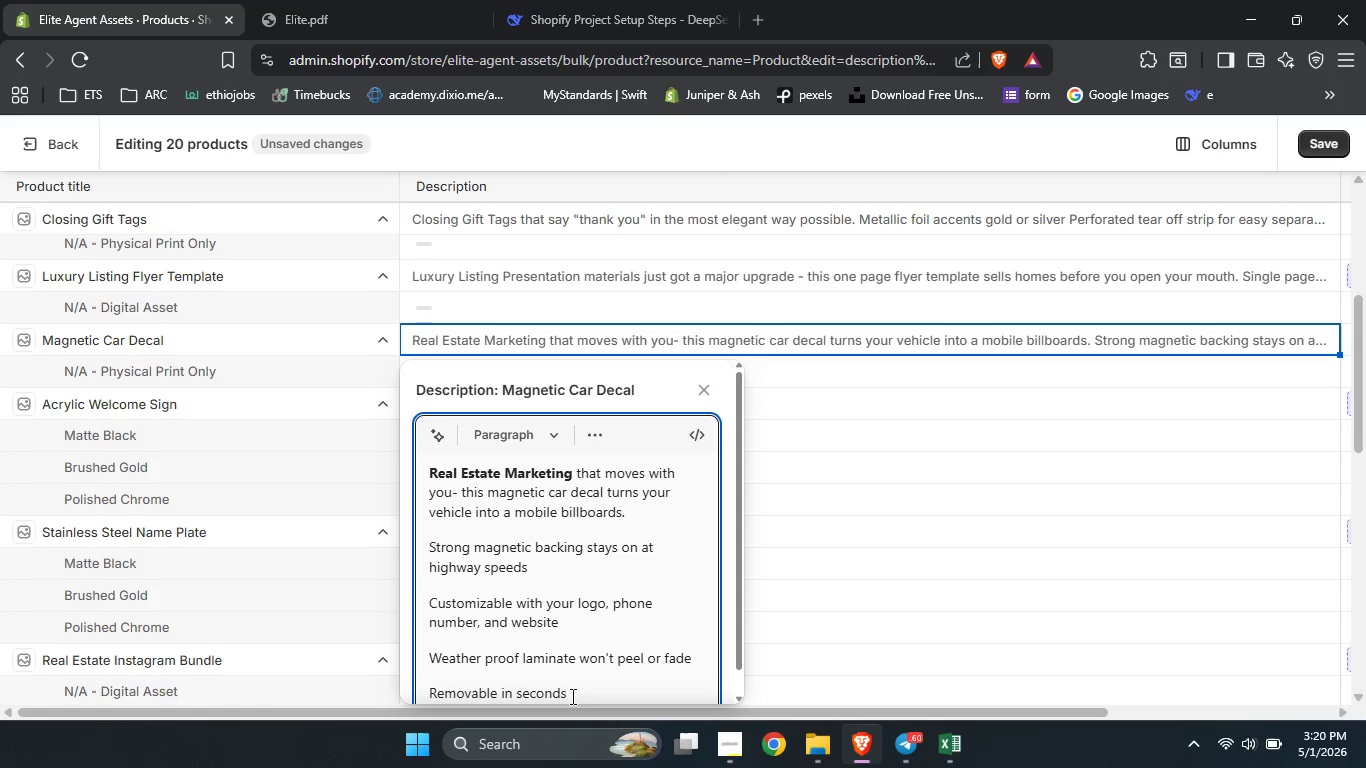 
left_click([578, 696])
 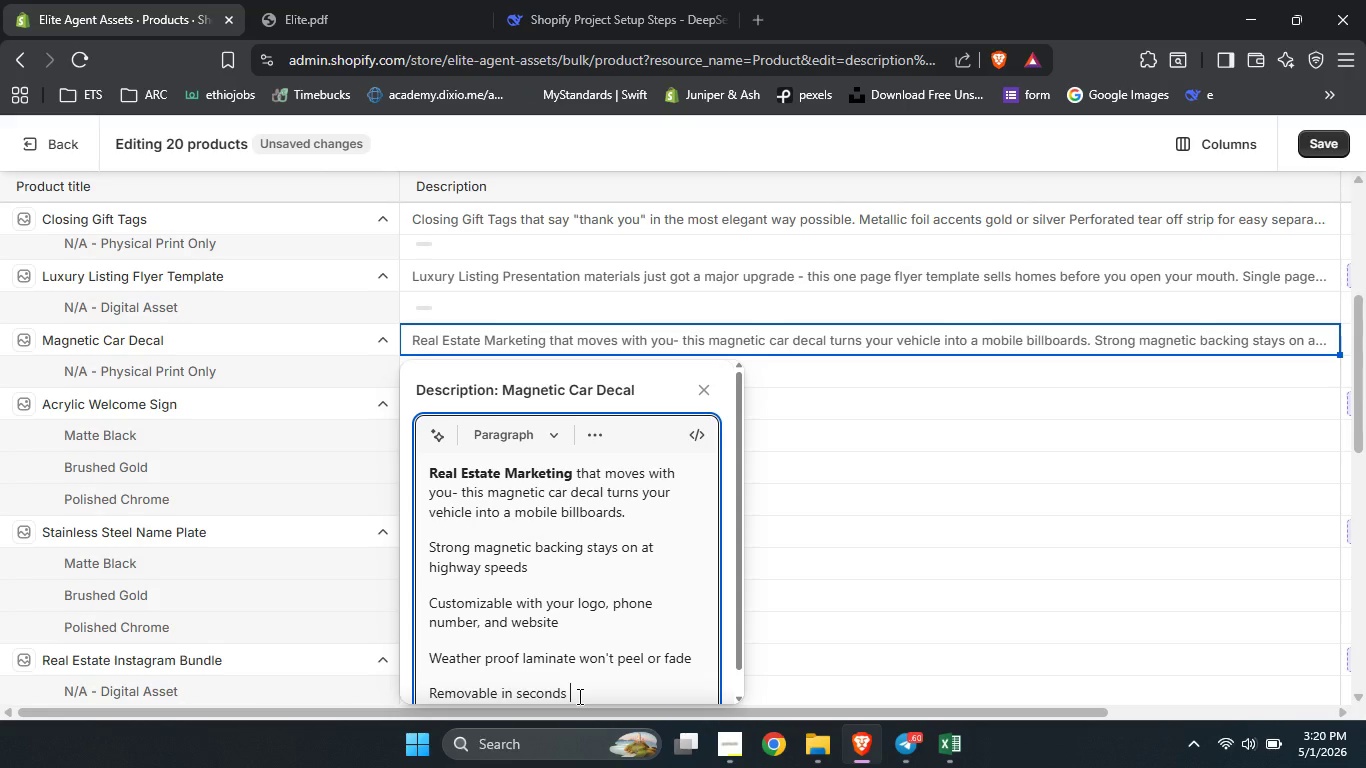 
type(no f)
key(Backspace)
type(damage to paint)
 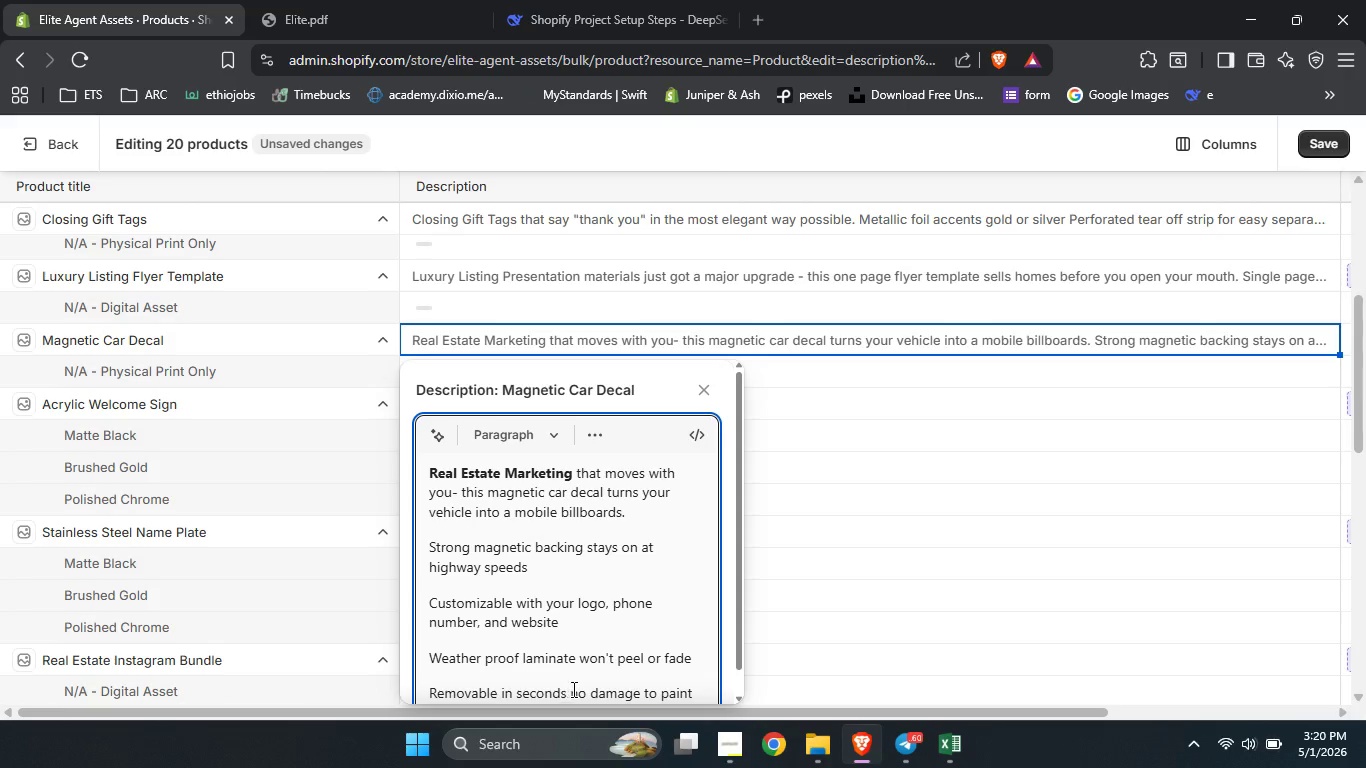 
left_click_drag(start_coordinate=[567, 689], to_coordinate=[416, 698])
 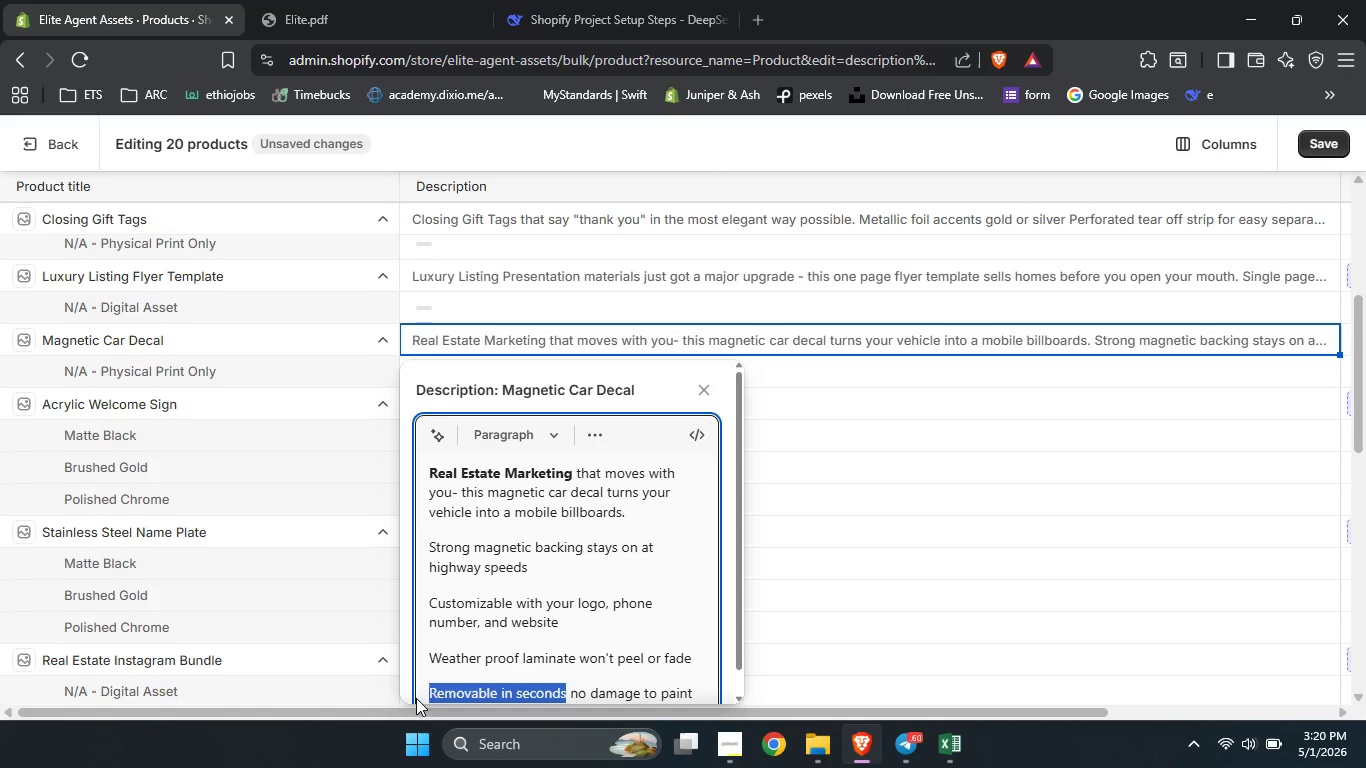 
key(Control+B)
 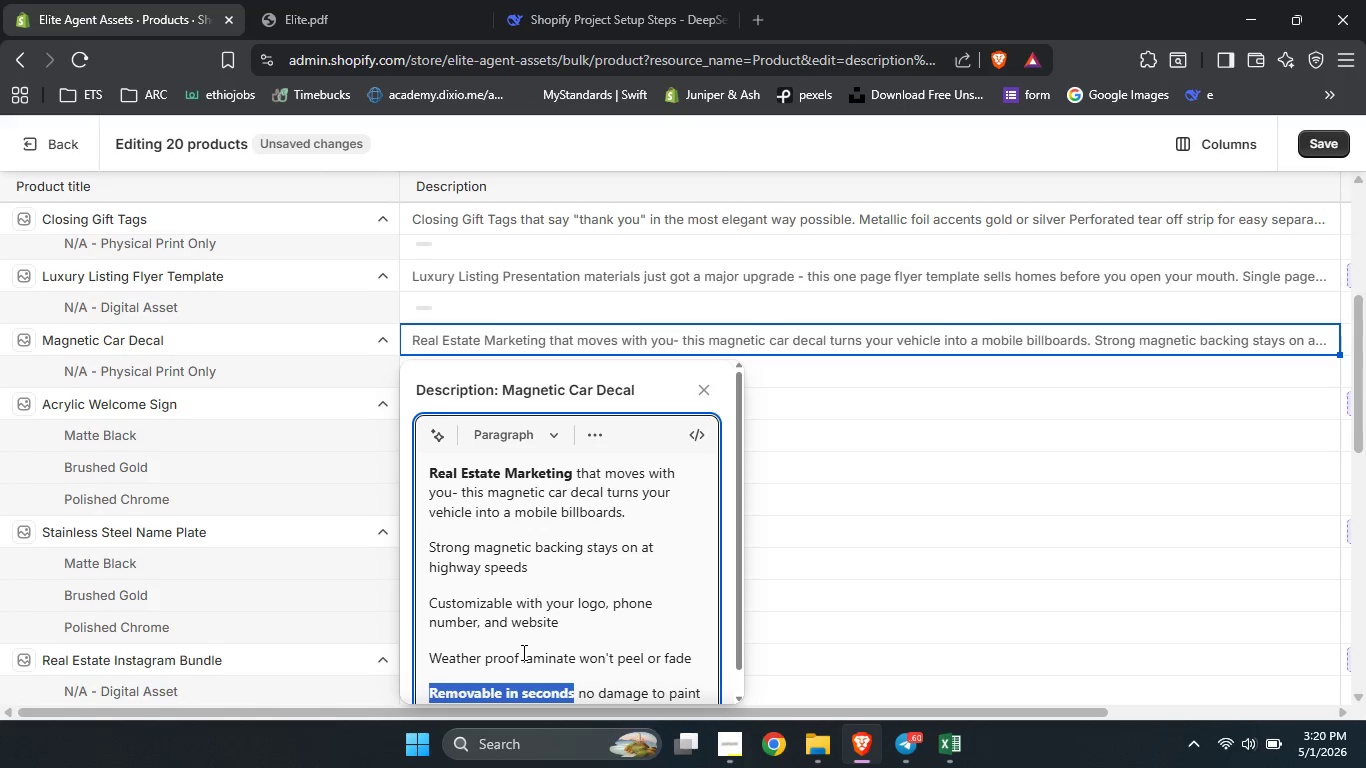 
left_click_drag(start_coordinate=[522, 653], to_coordinate=[427, 652])
 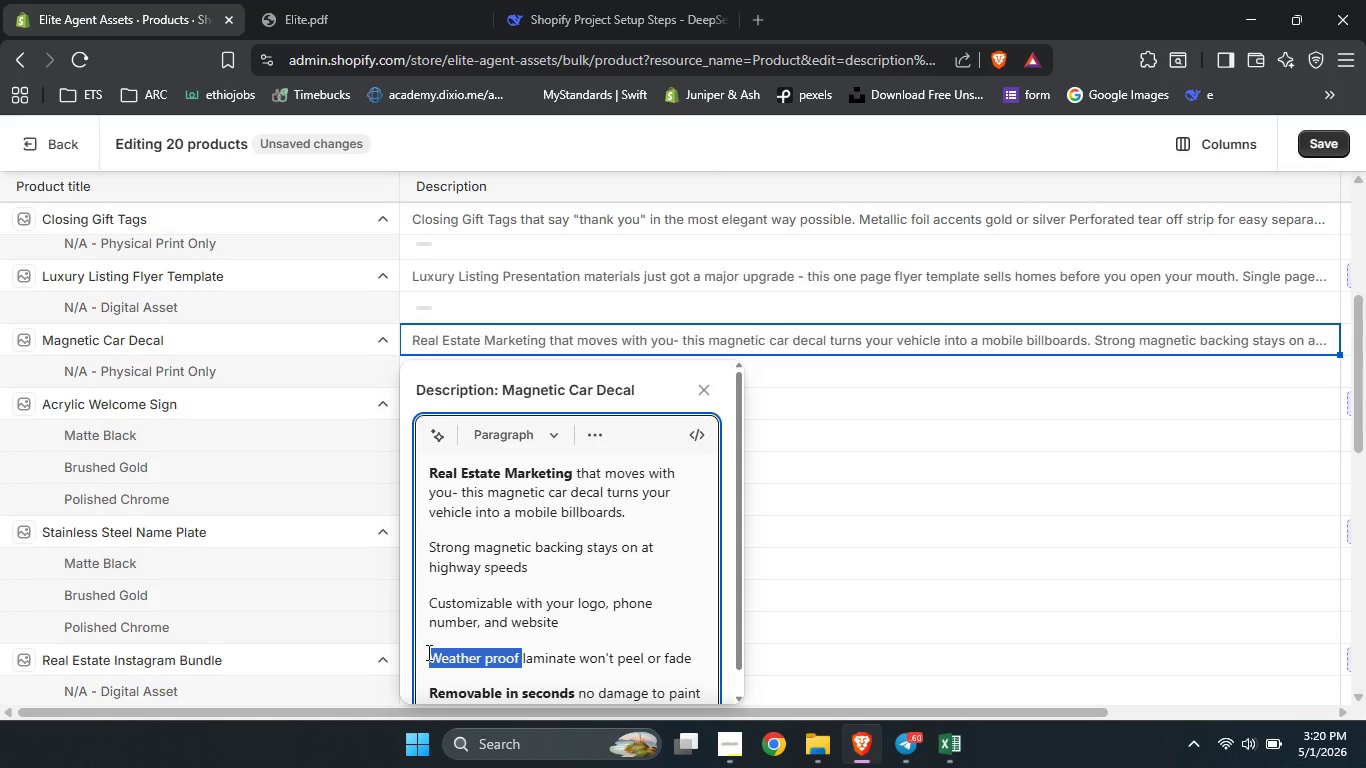 
hold_key(key=ControlLeft, duration=1.06)
 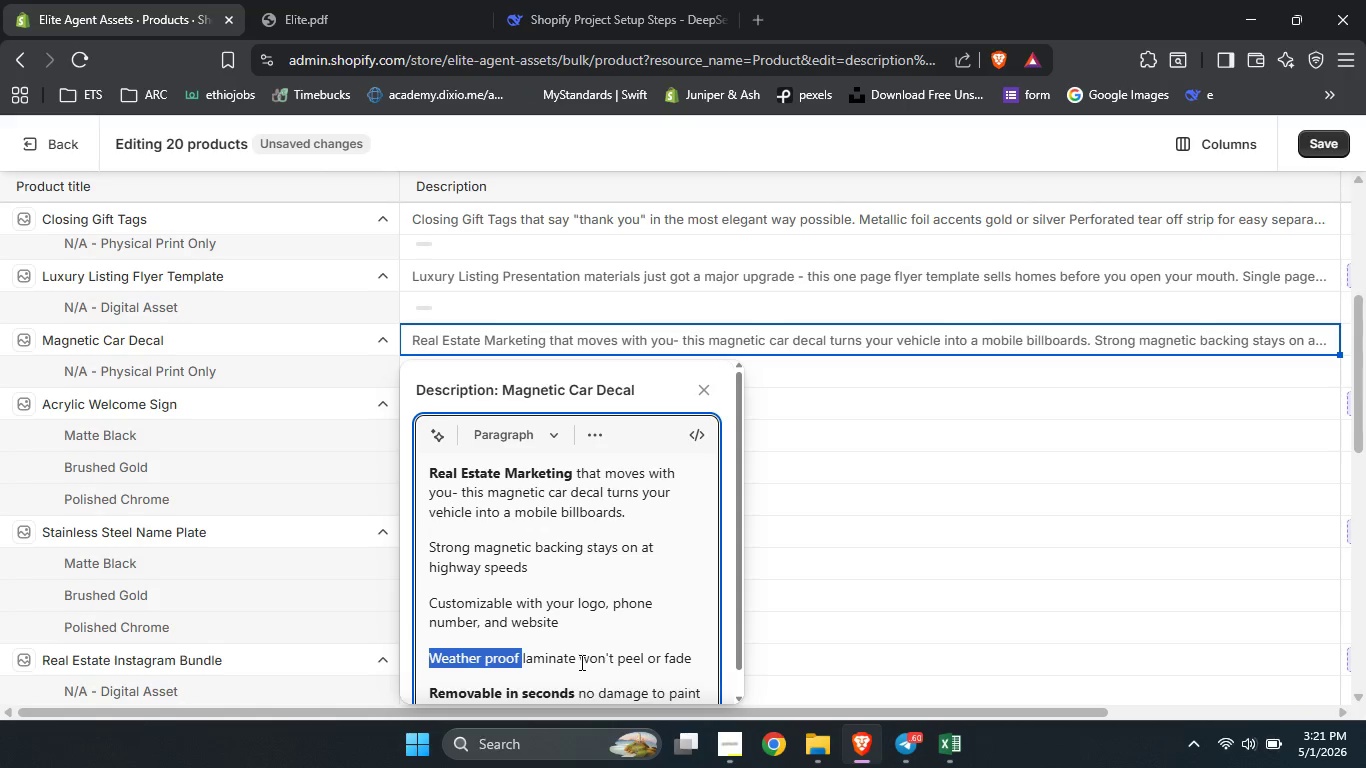 
left_click_drag(start_coordinate=[575, 657], to_coordinate=[430, 657])
 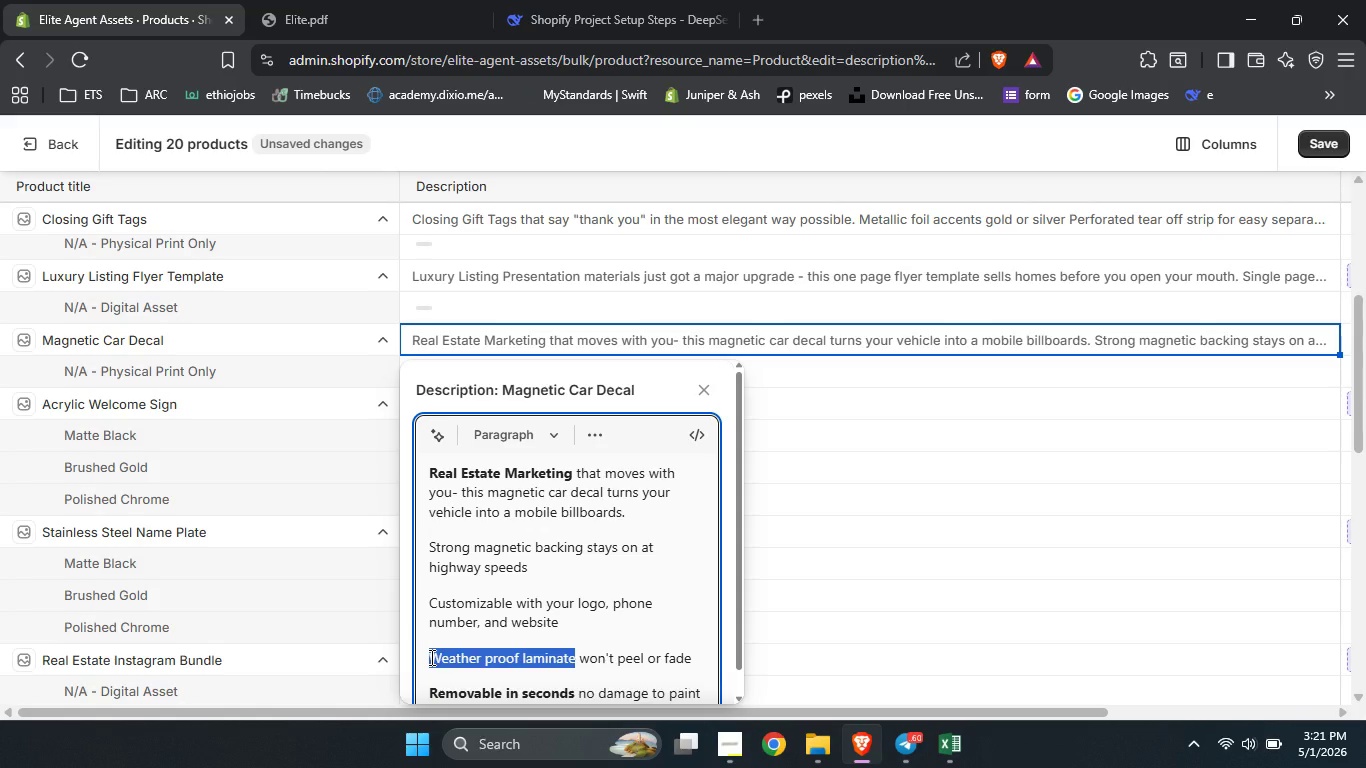 
key(Control+B)
 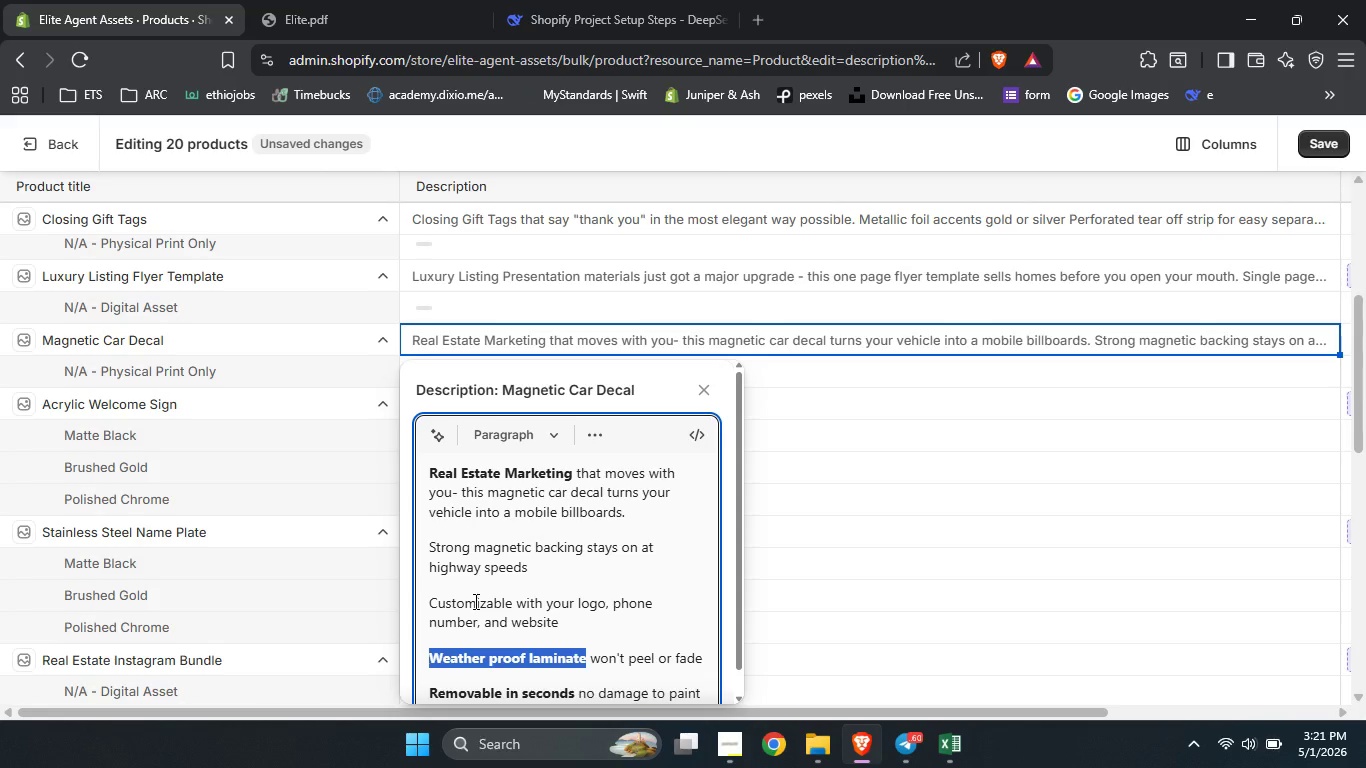 
double_click([474, 601])
 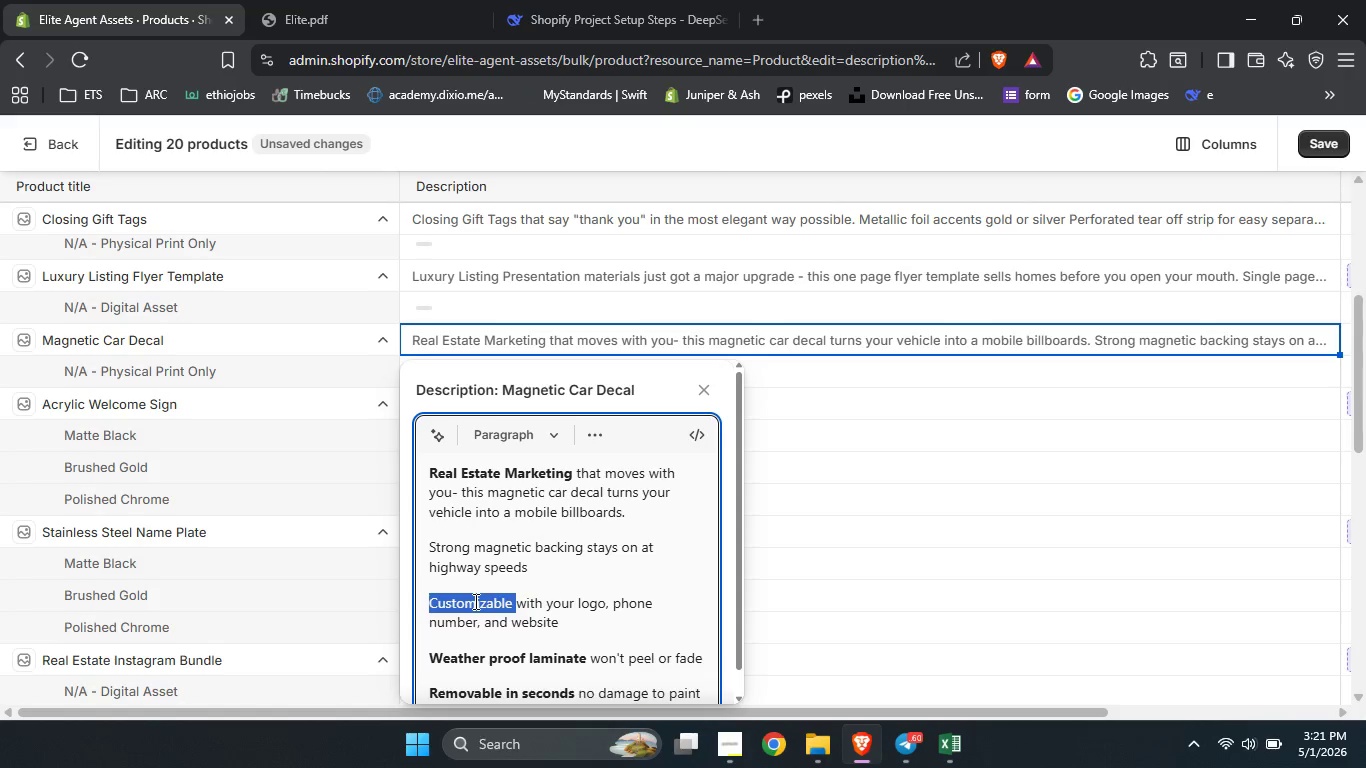 
key(Control+B)
 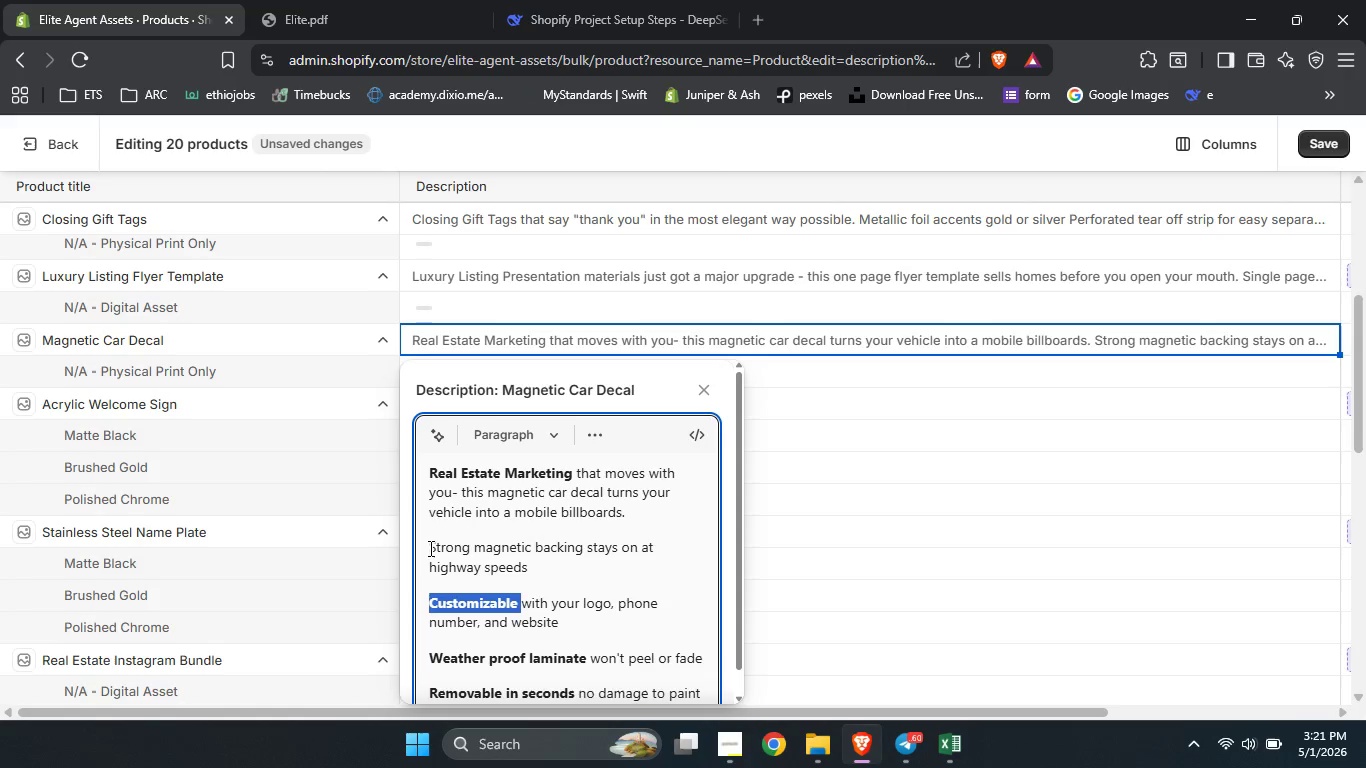 
left_click_drag(start_coordinate=[426, 547], to_coordinate=[550, 559])
 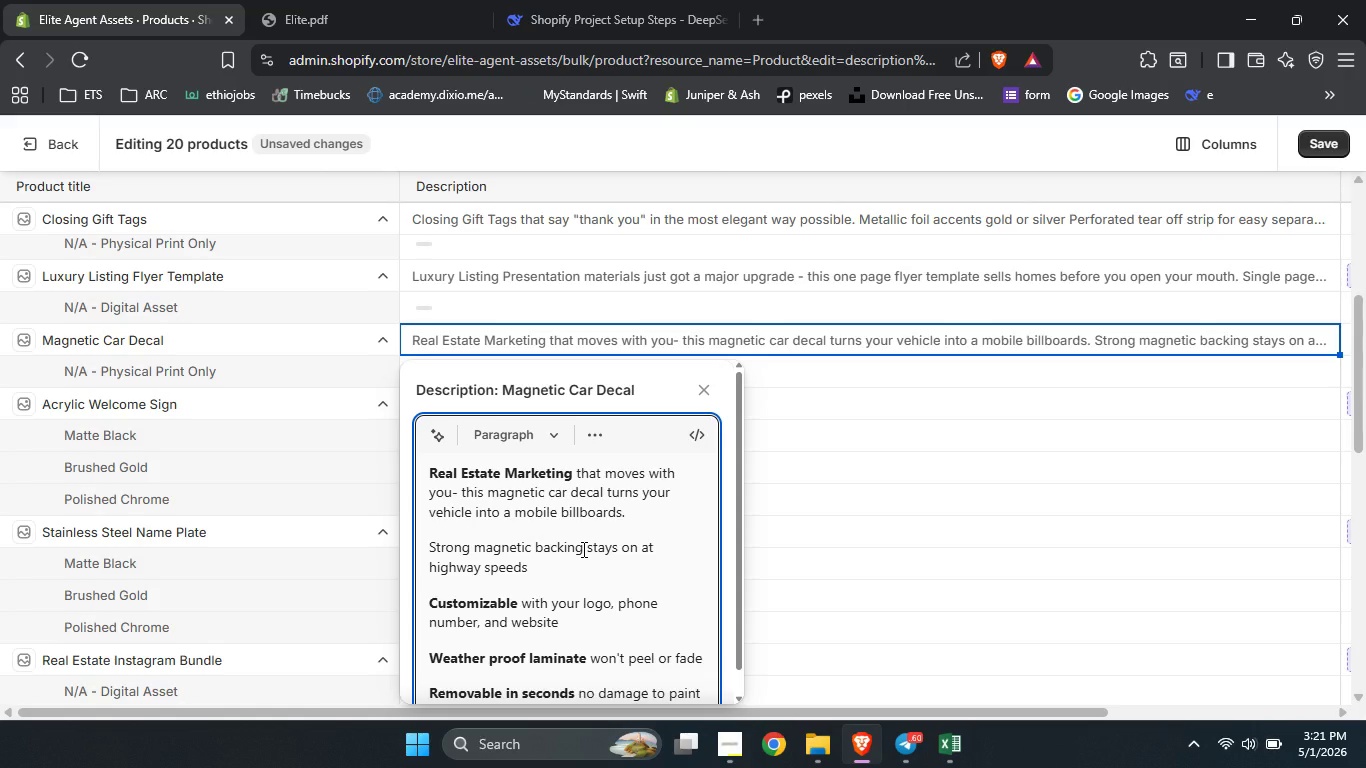 
left_click_drag(start_coordinate=[582, 549], to_coordinate=[413, 546])
 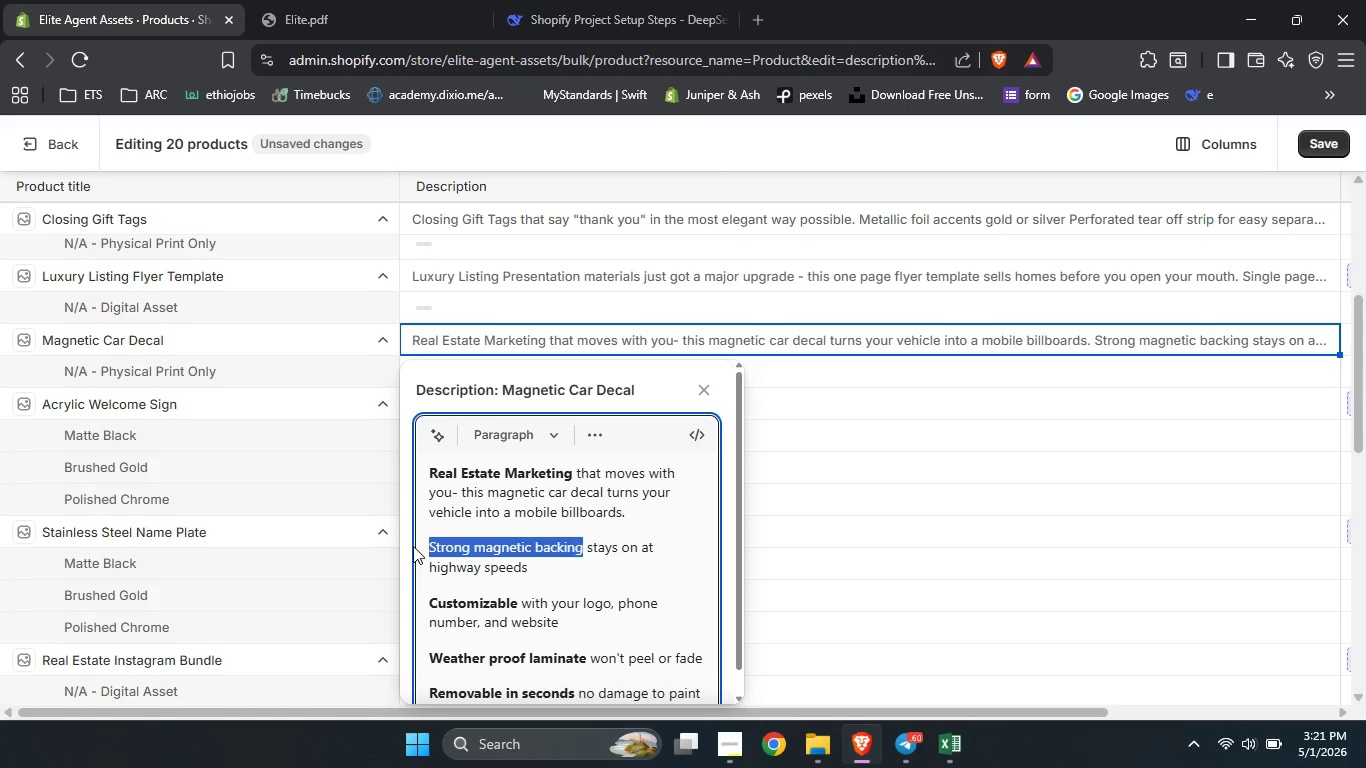 
key(Control+B)
 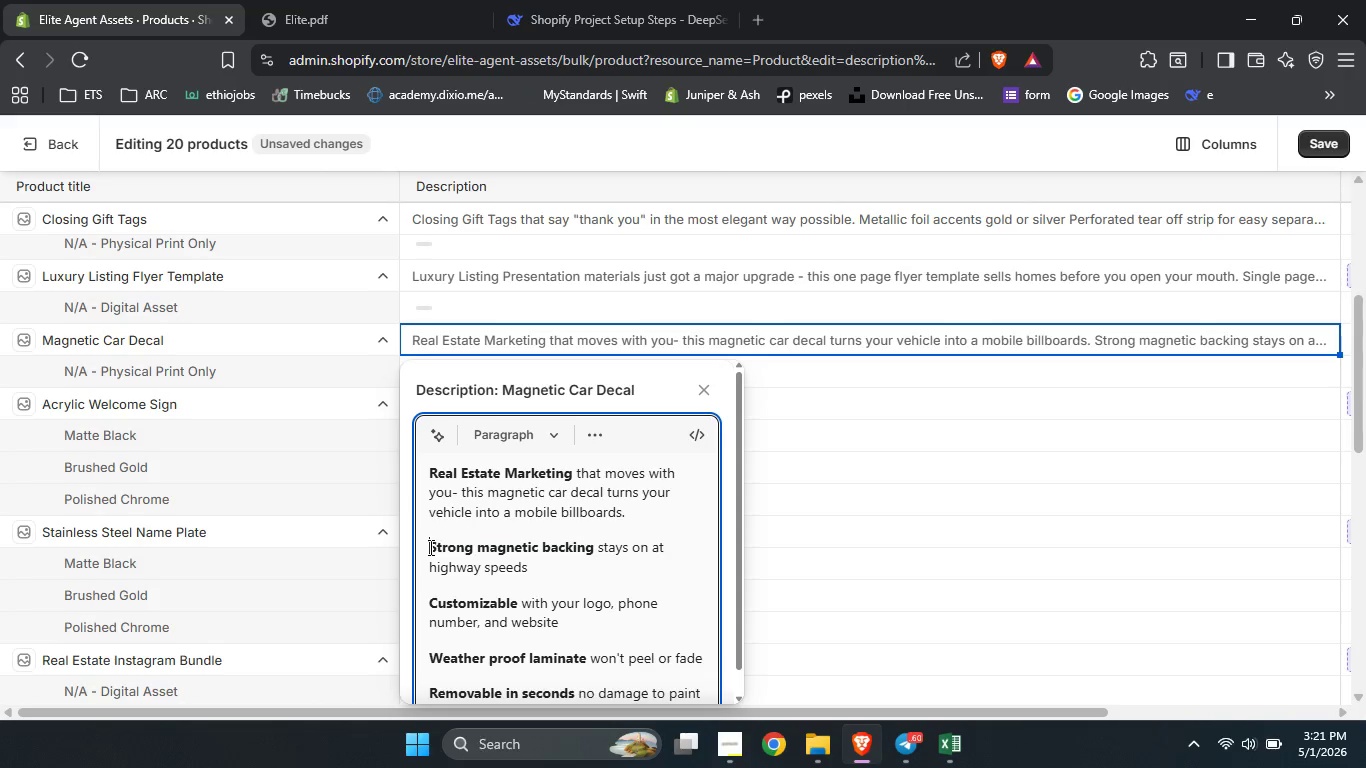 
left_click_drag(start_coordinate=[430, 545], to_coordinate=[774, 748])
 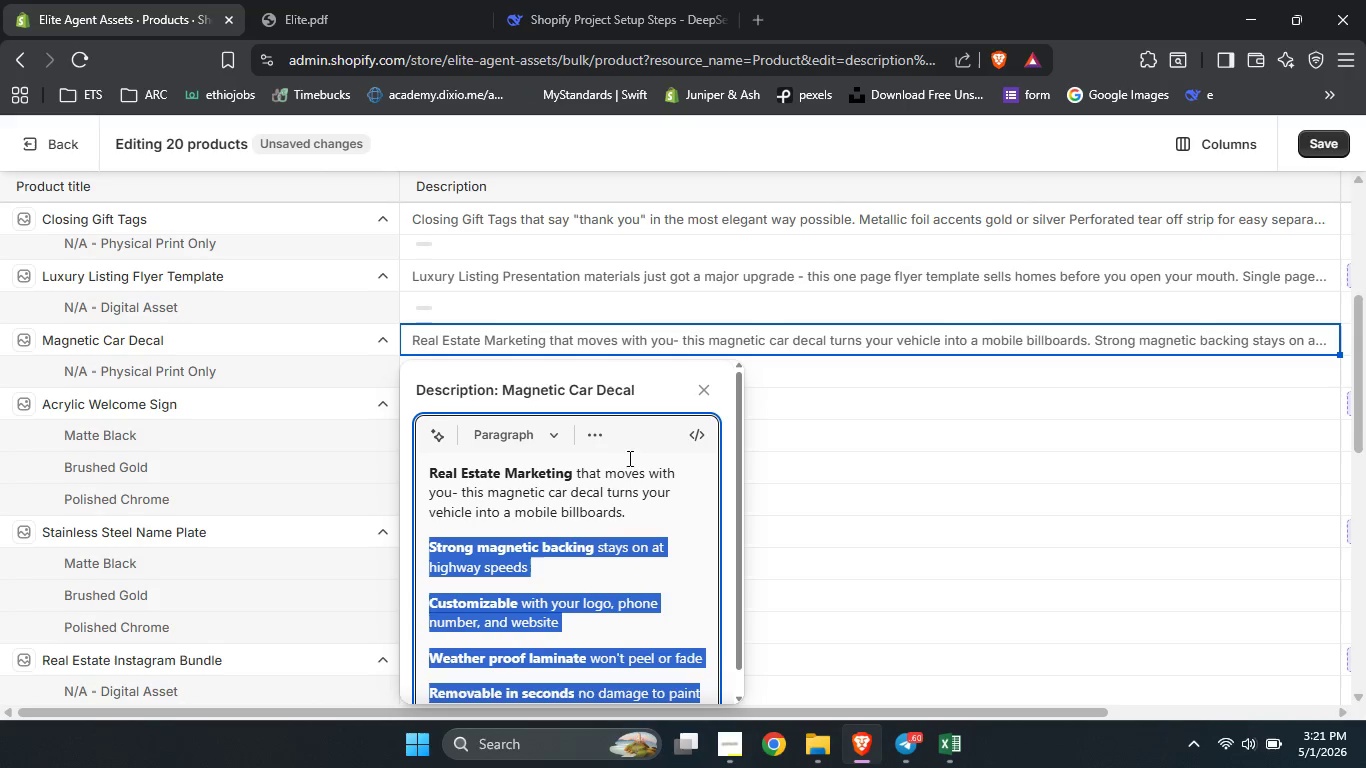 
mouse_move([597, 467])
 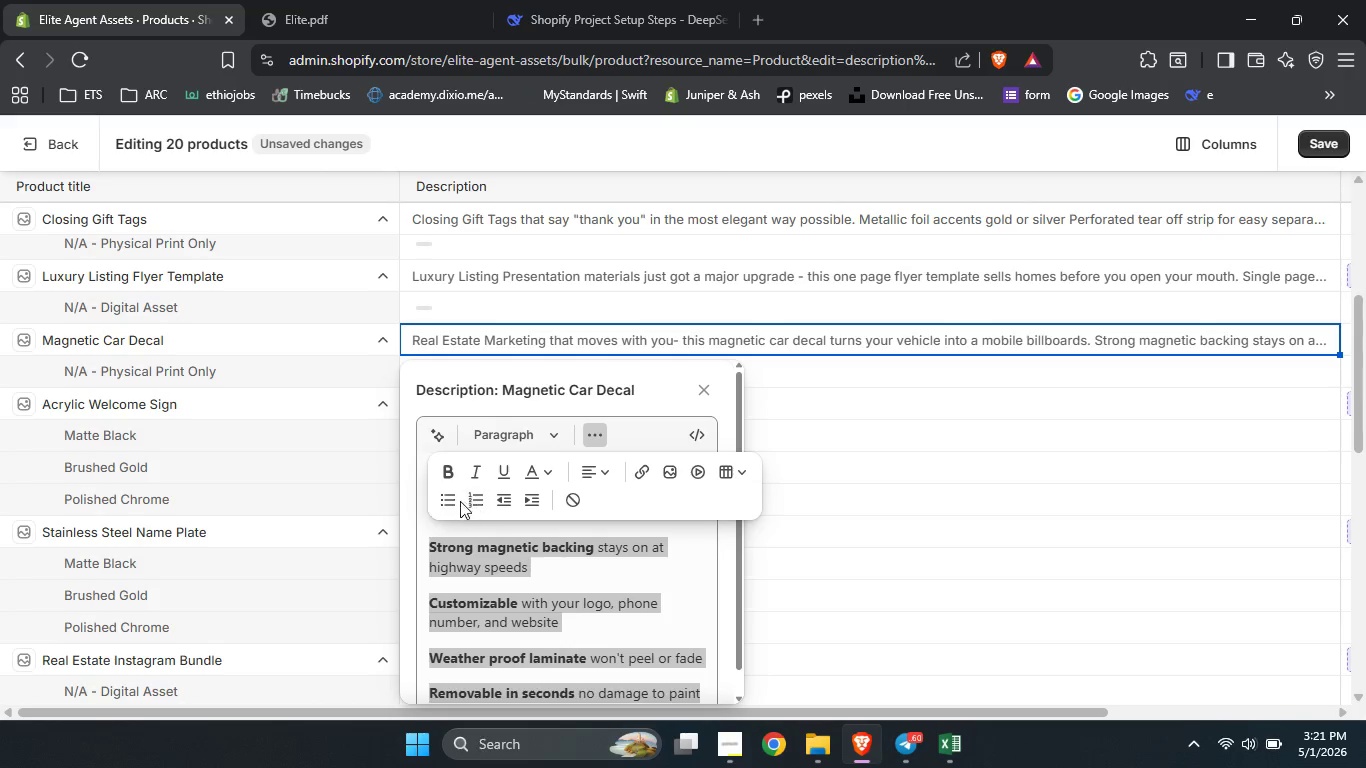 
left_click([447, 499])
 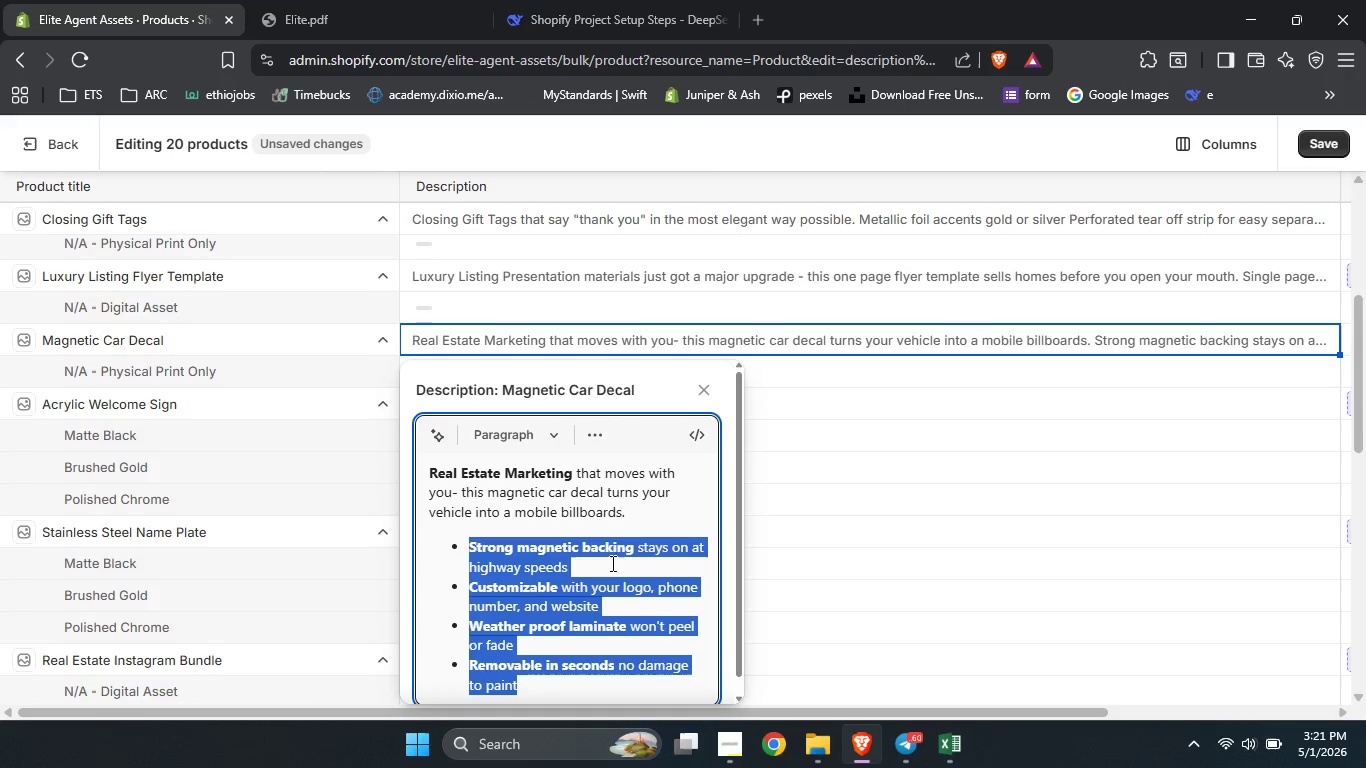 
left_click([620, 569])
 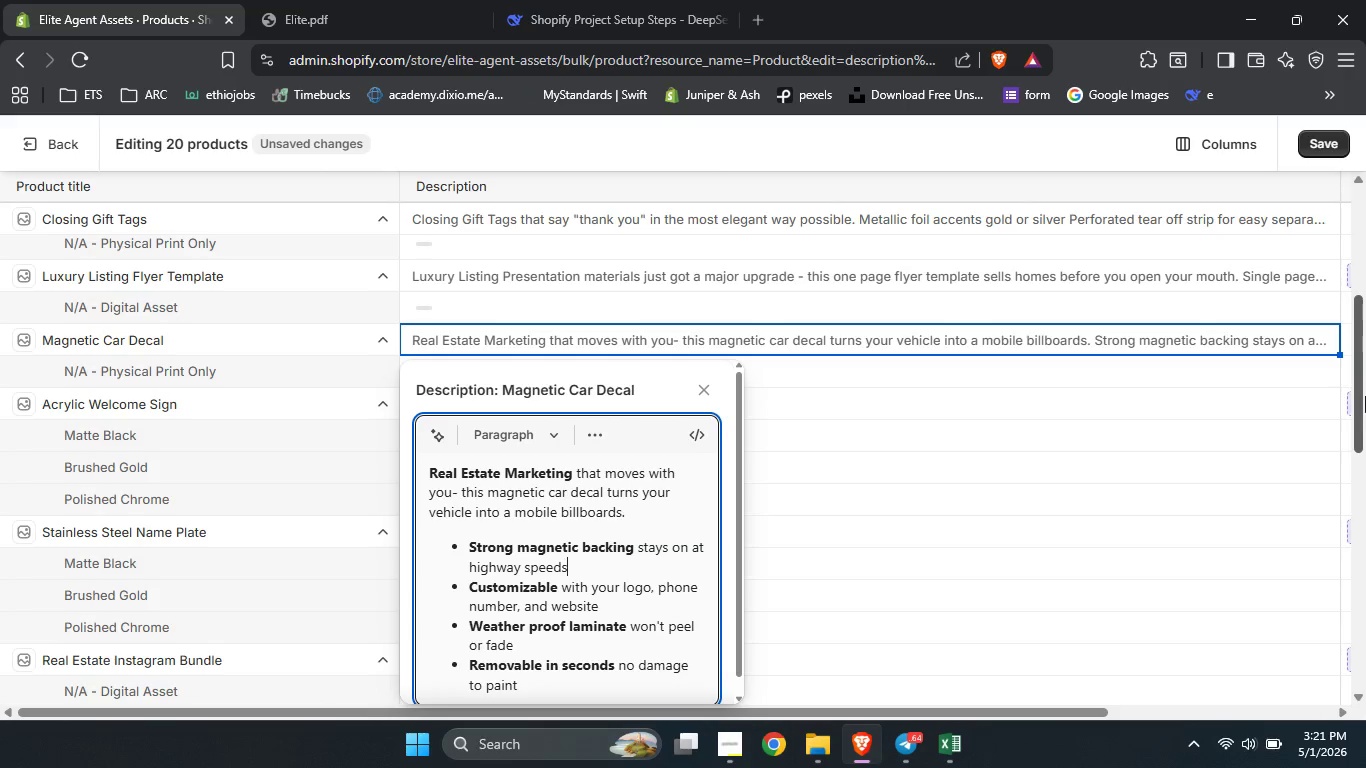 
left_click_drag(start_coordinate=[1365, 396], to_coordinate=[1365, 435])
 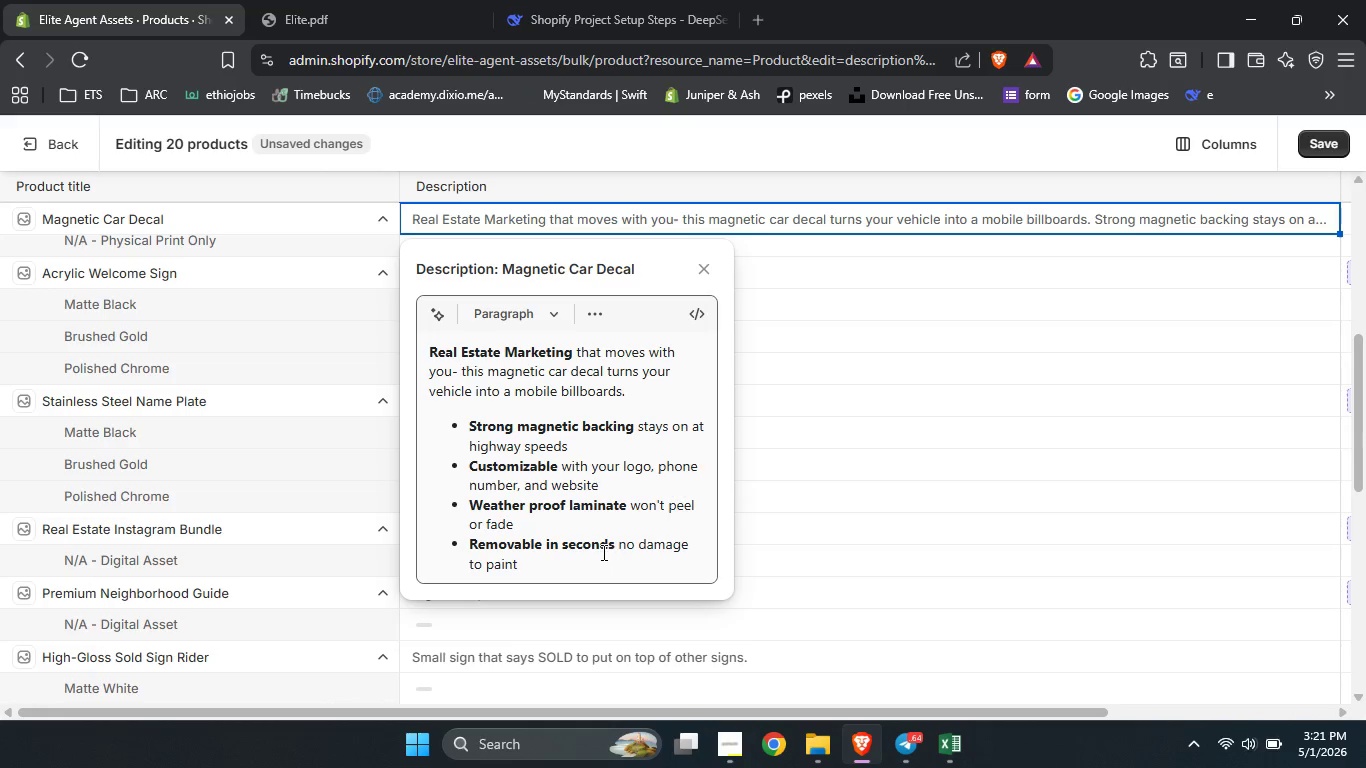 
left_click([598, 557])
 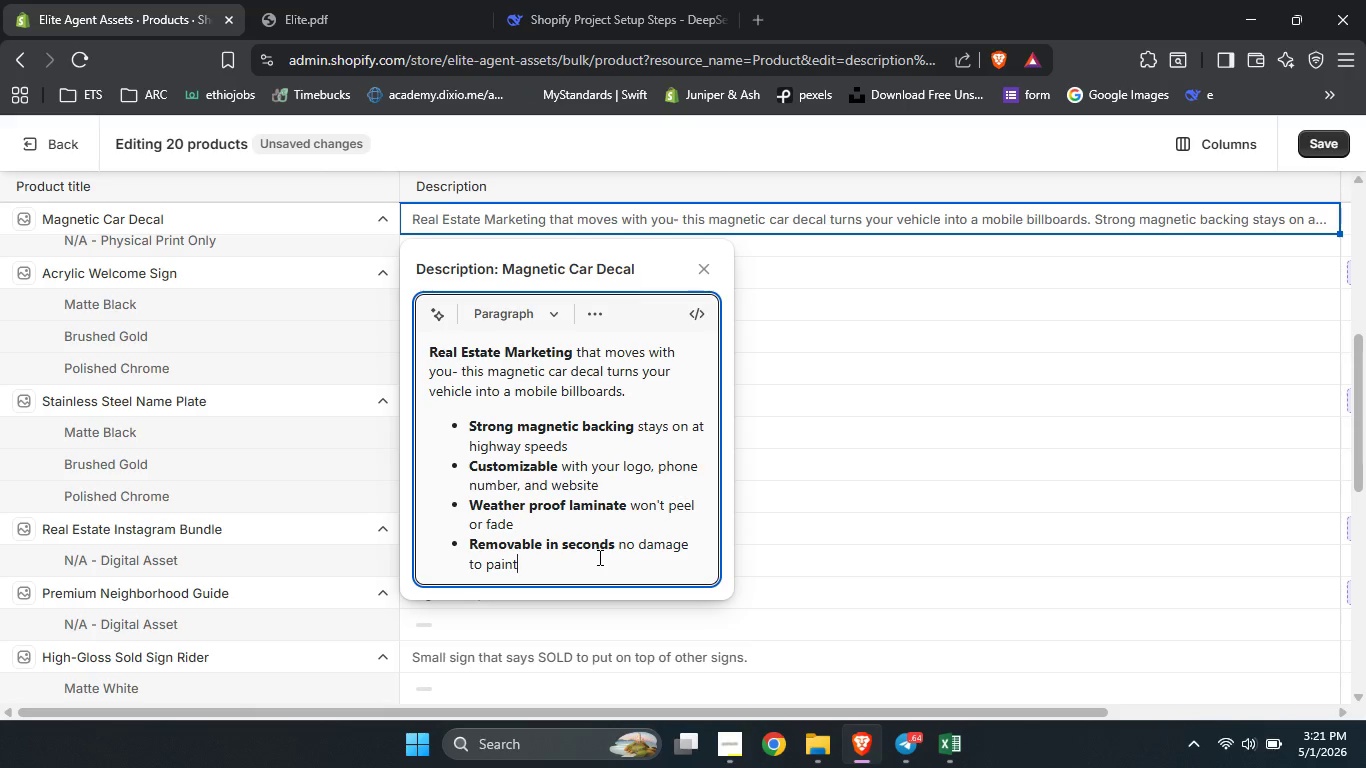 
key(Enter)
 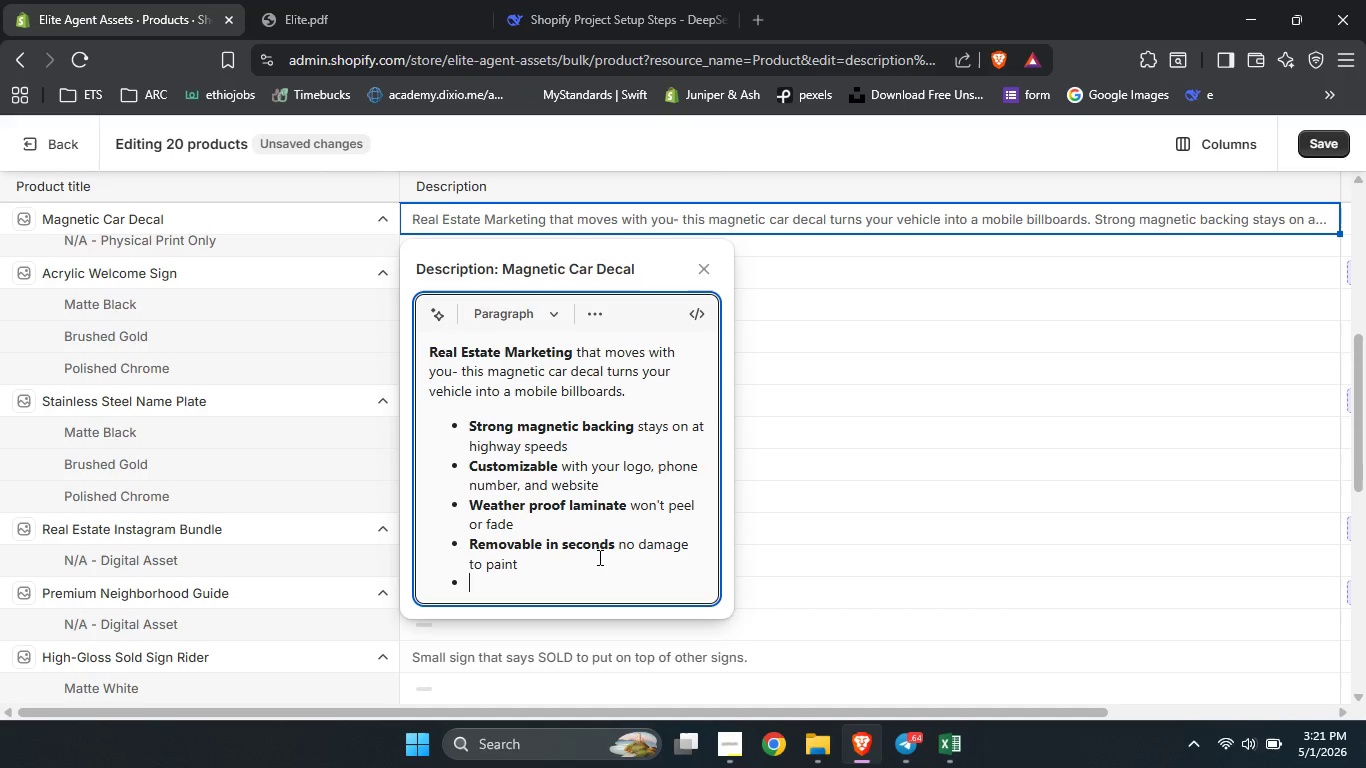 
key(Enter)
 